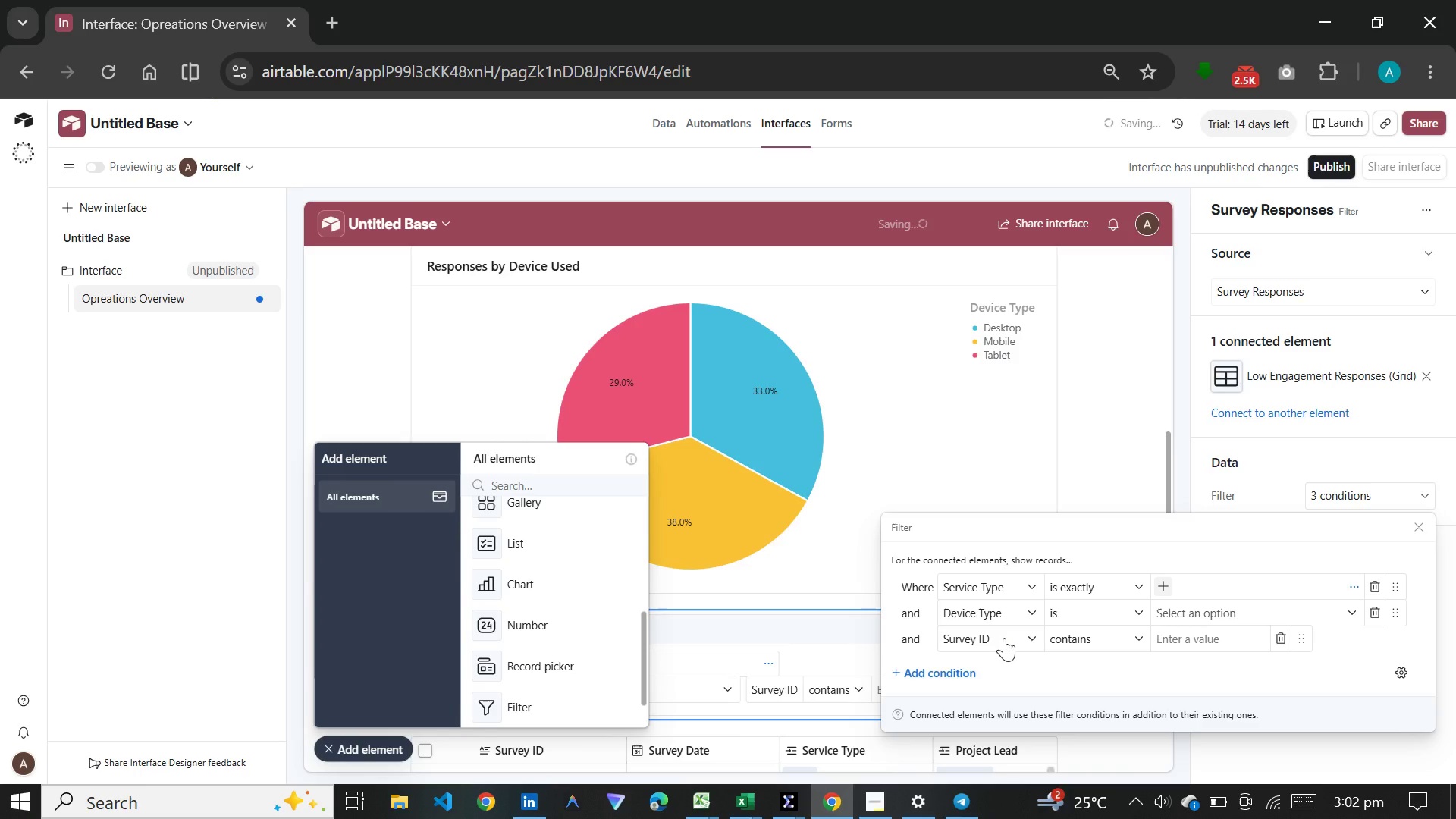 
left_click([1004, 638])
 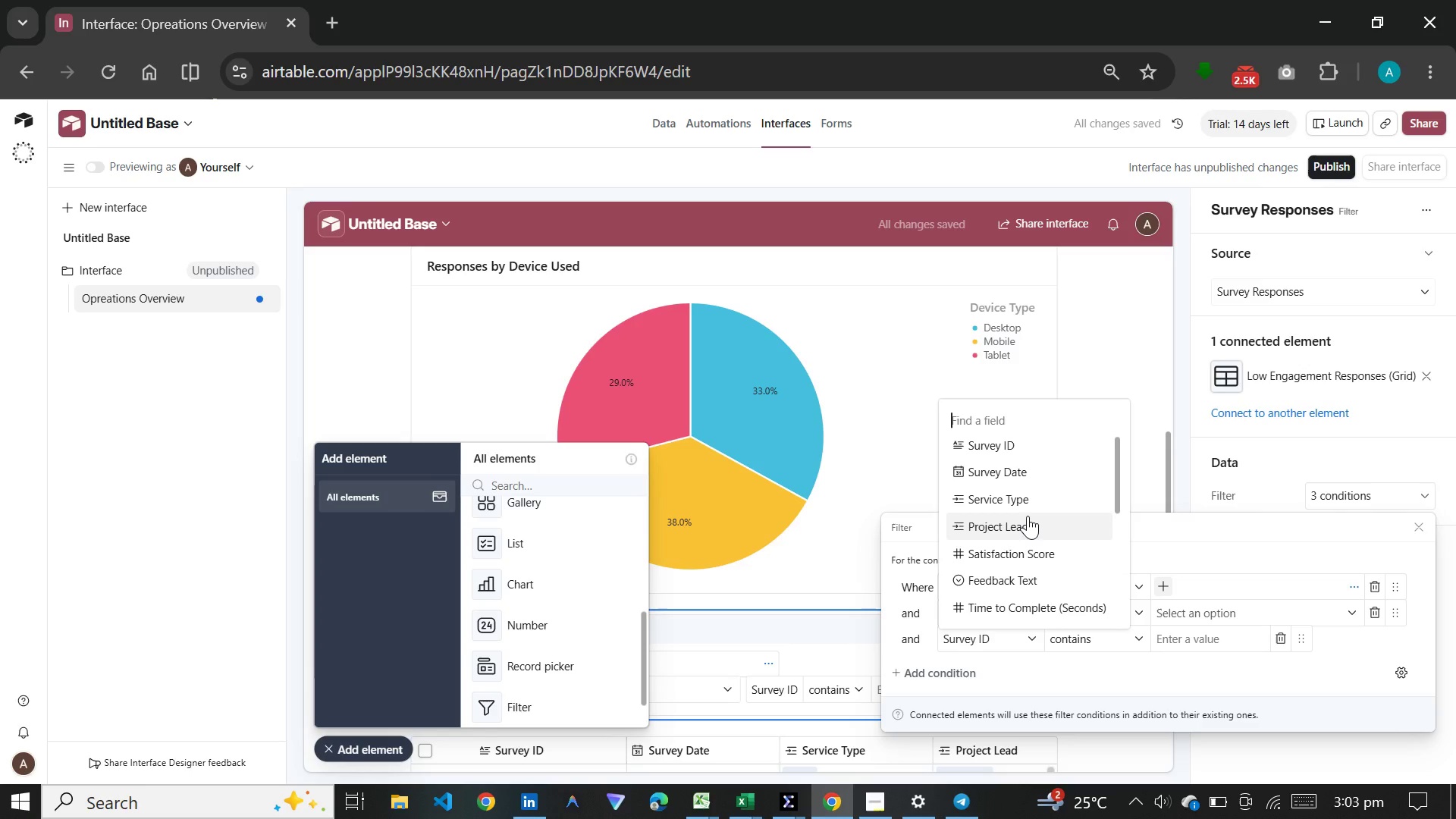 
left_click([1028, 519])
 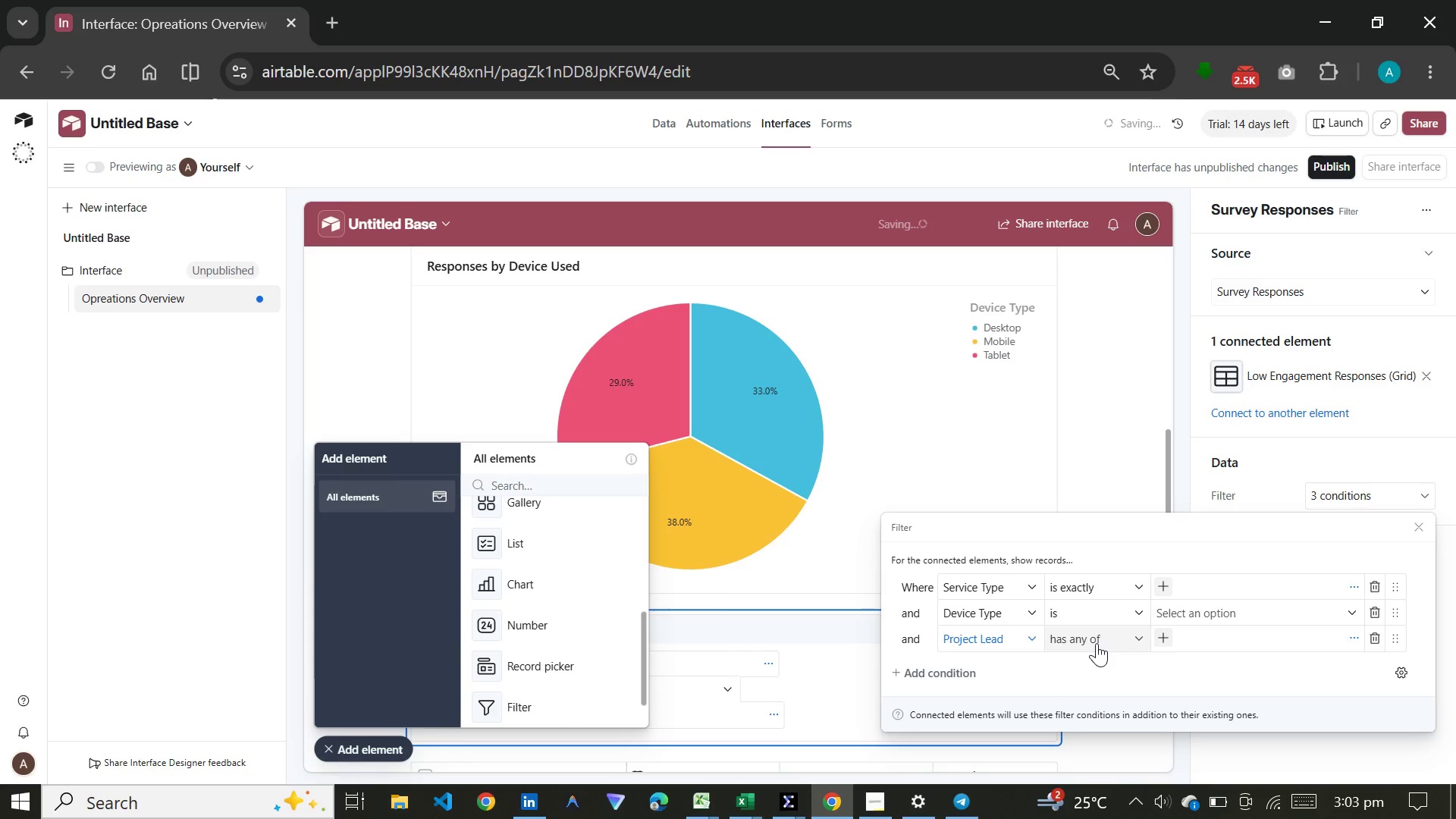 
left_click([1097, 643])
 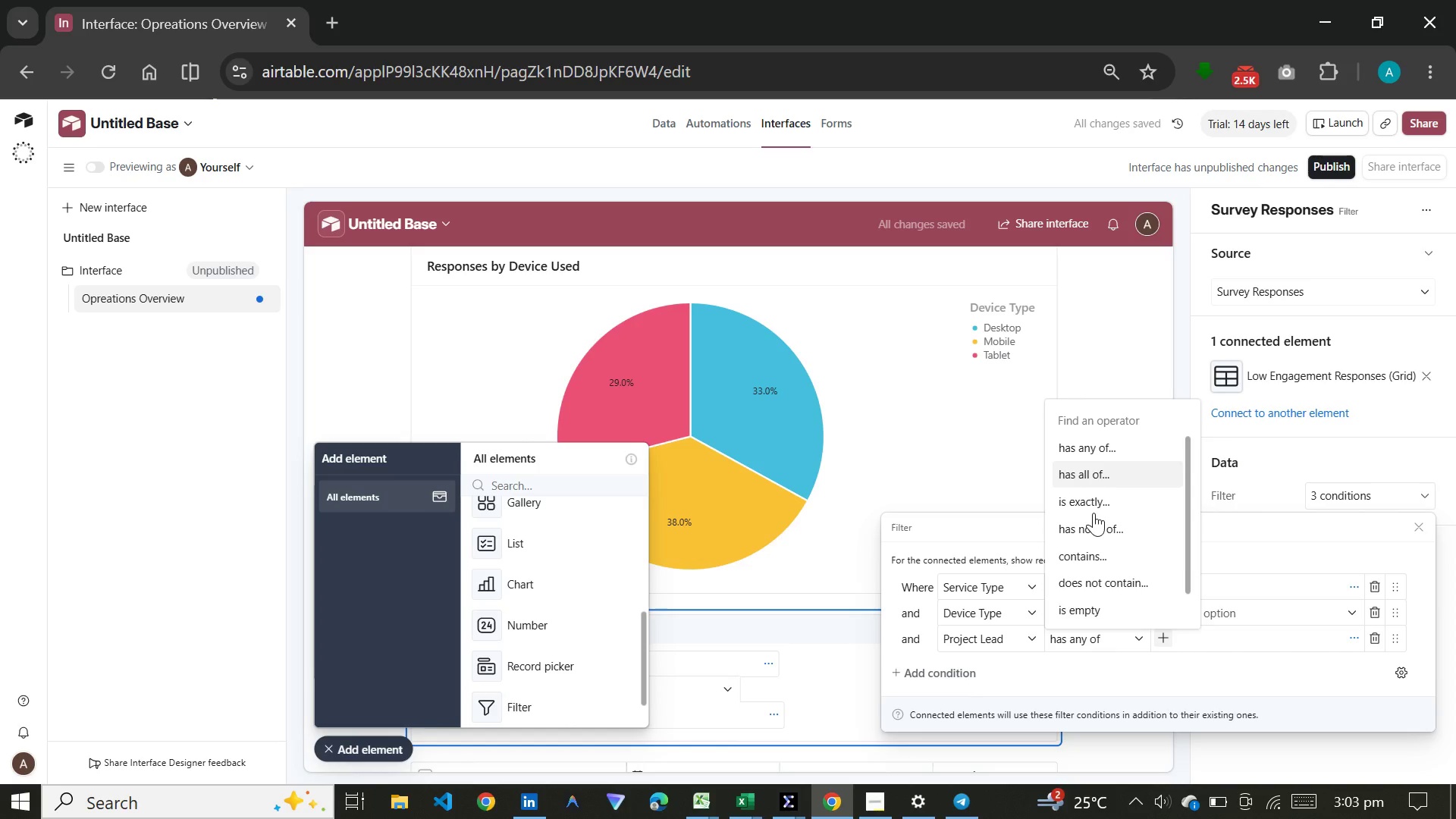 
scroll: coordinate [1091, 549], scroll_direction: up, amount: 1.0
 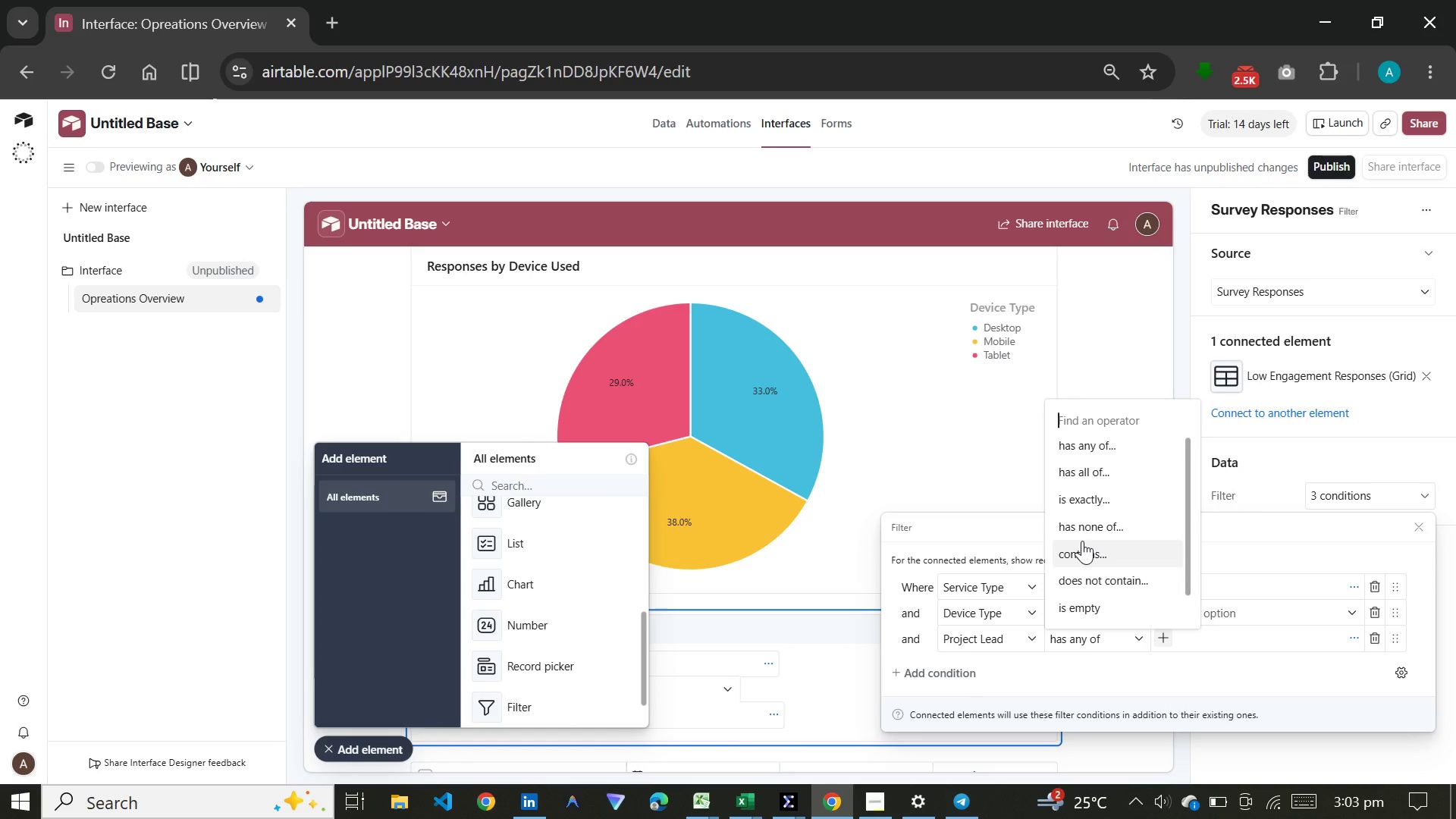 
wait(6.52)
 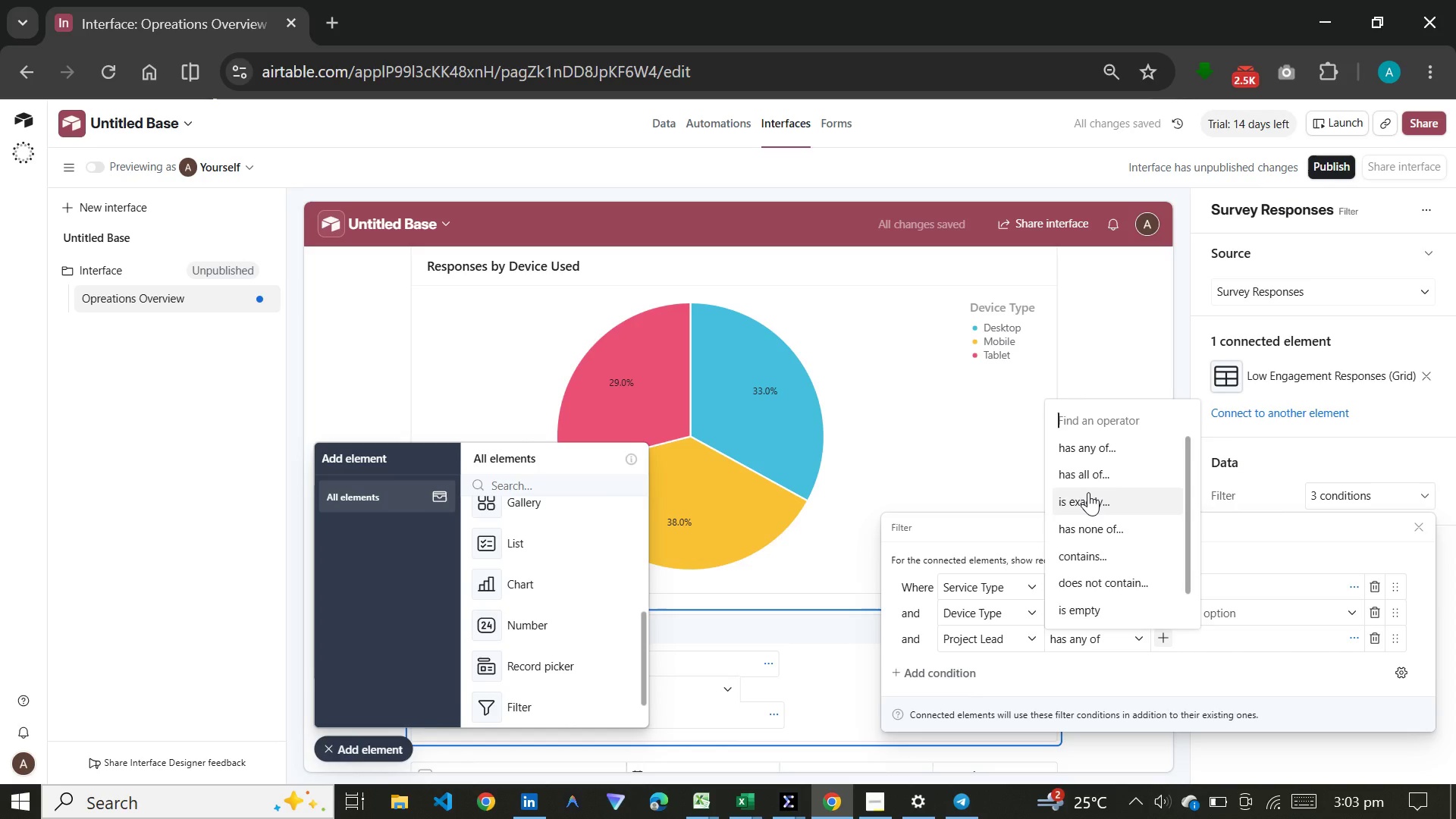 
left_click([1082, 541])
 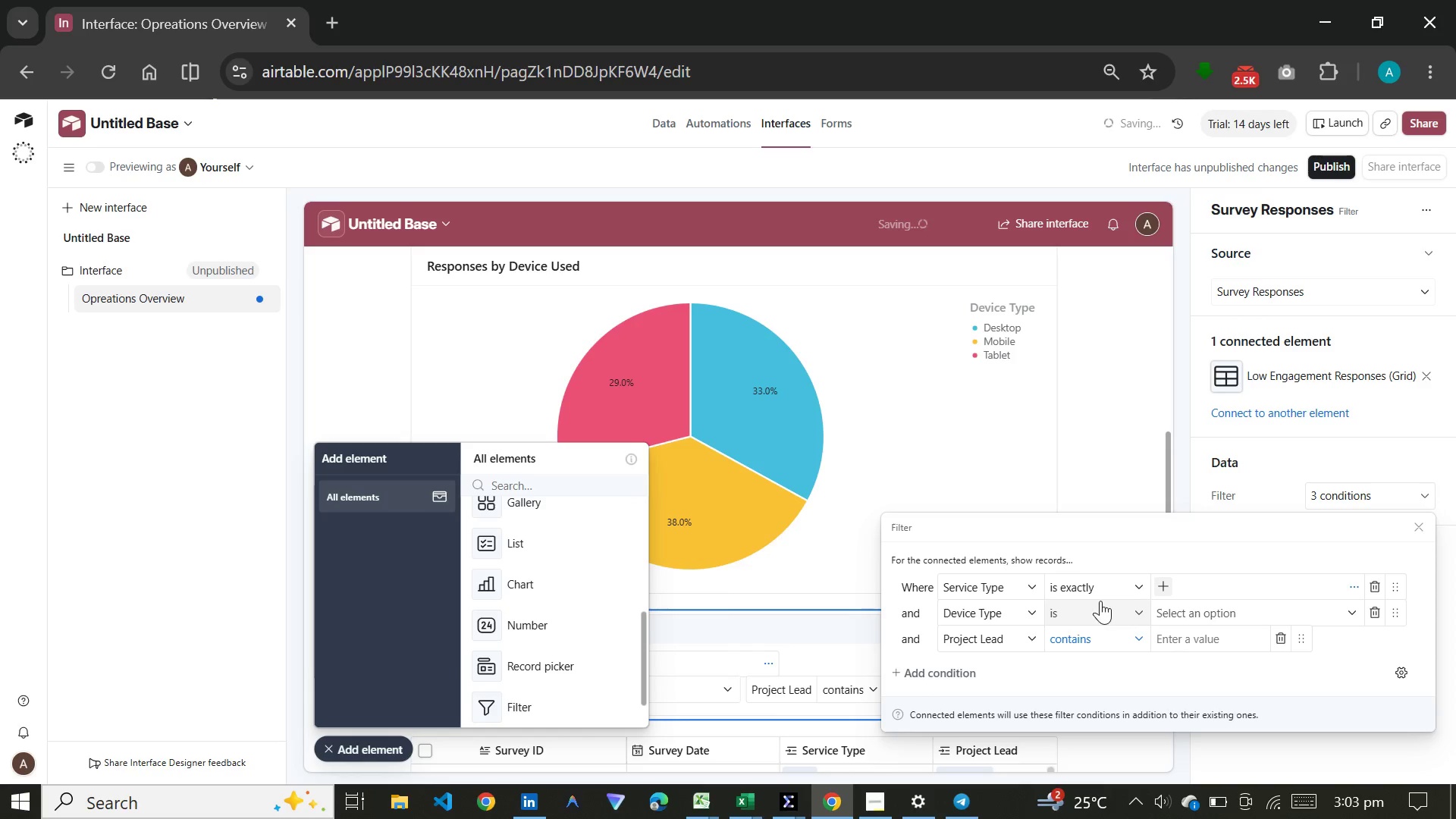 
left_click([1106, 590])
 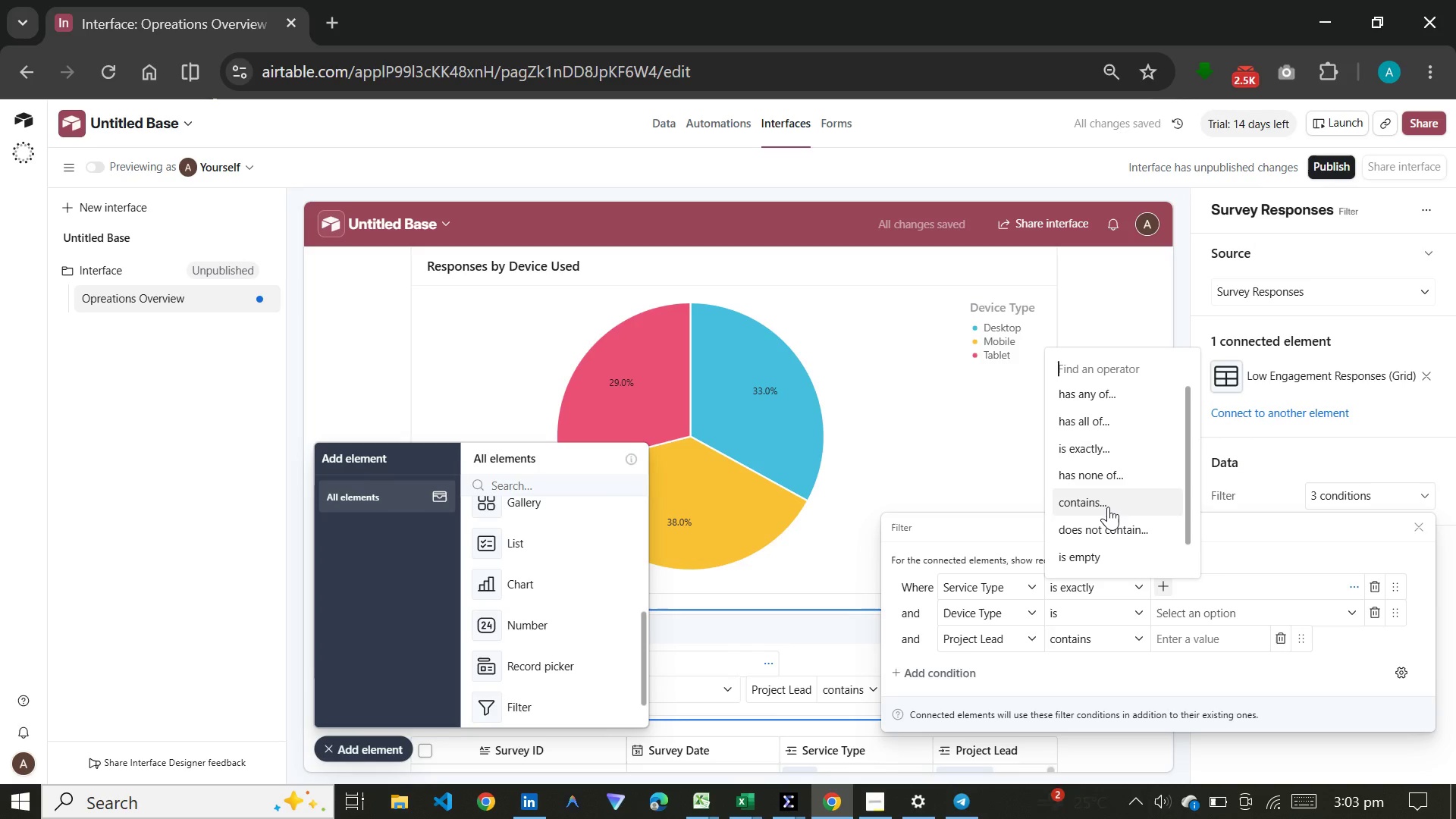 
left_click([1108, 507])
 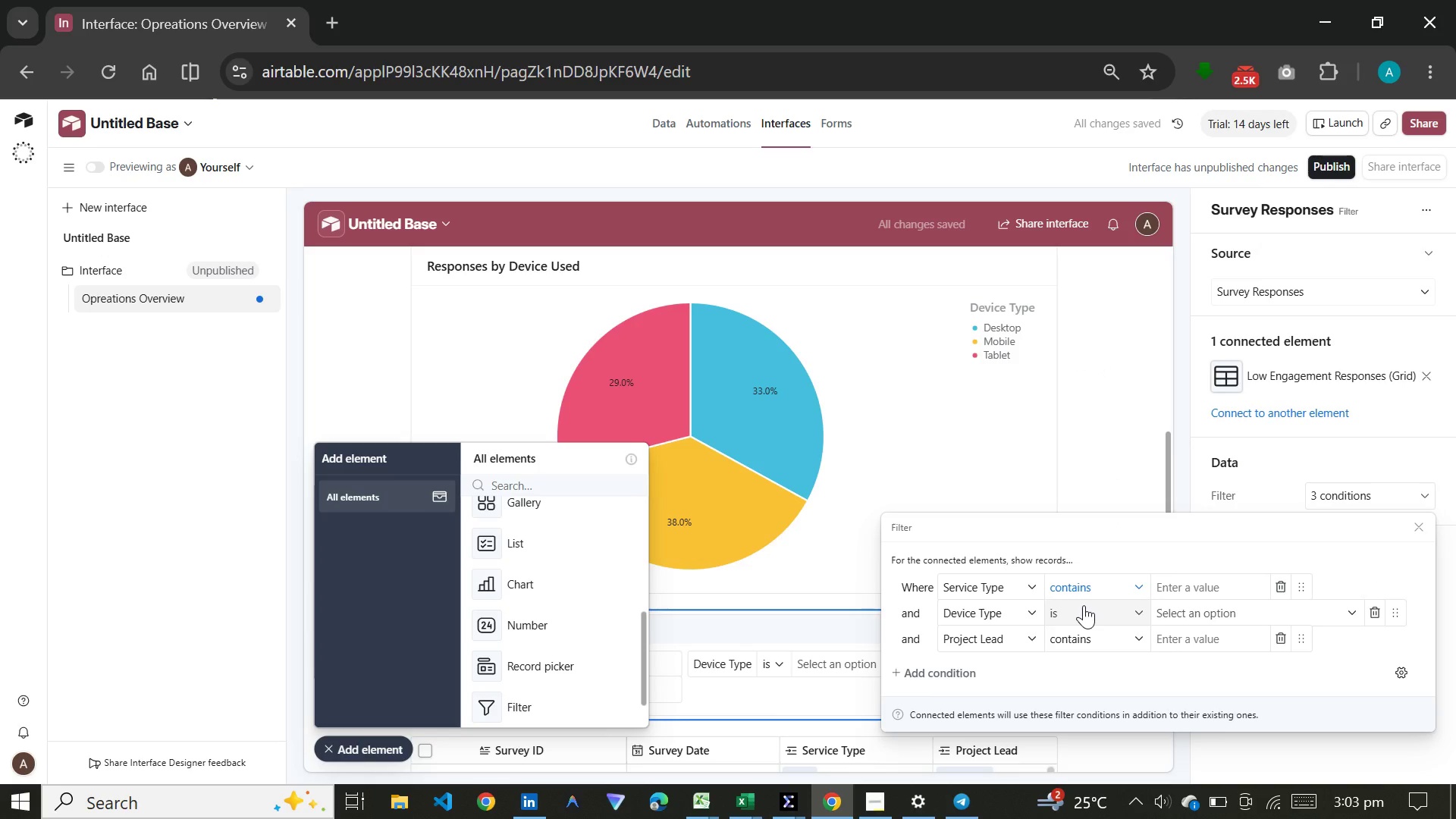 
wait(7.23)
 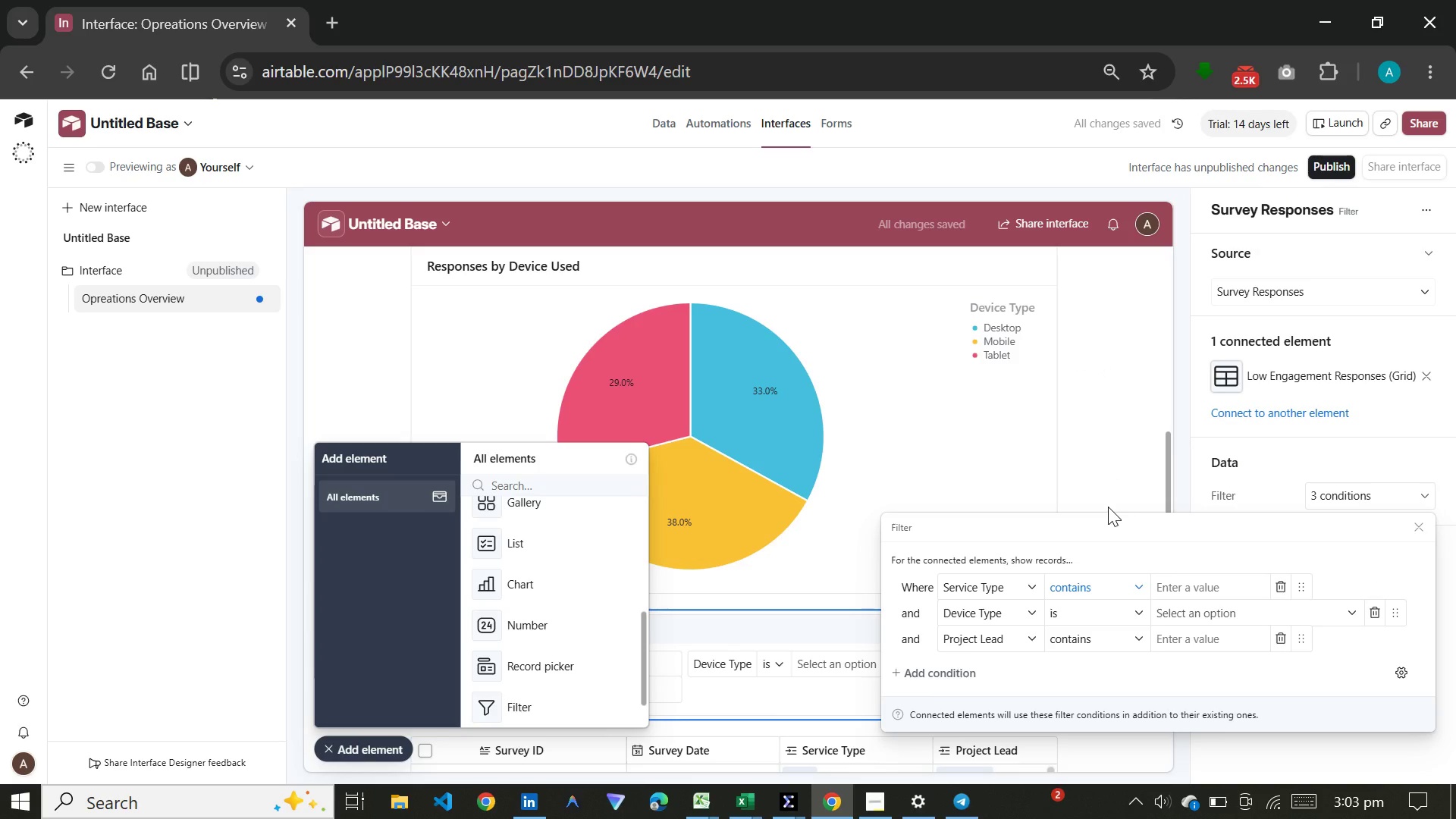 
left_click([1084, 605])
 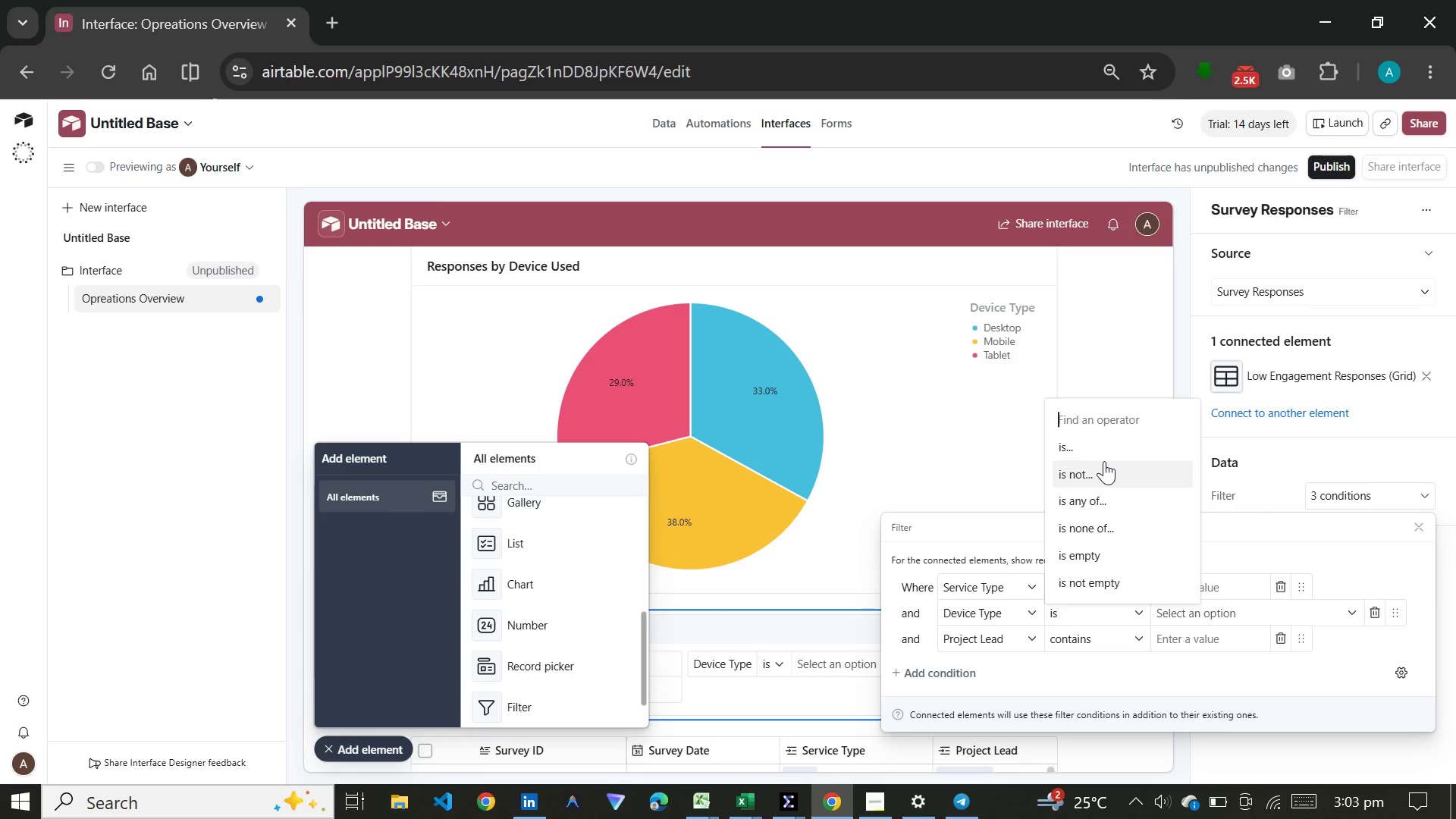 
scroll: coordinate [1098, 488], scroll_direction: down, amount: 2.0
 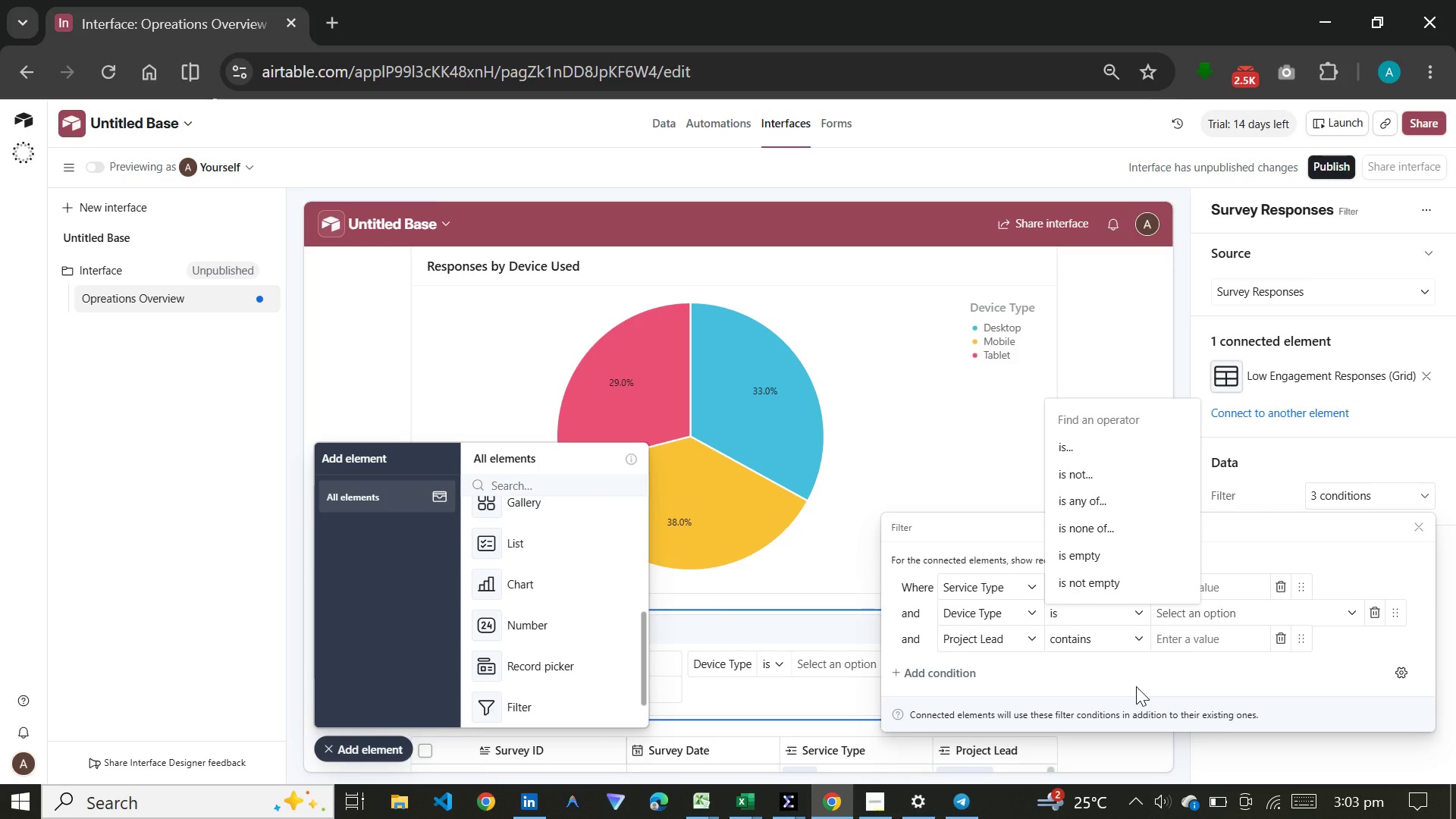 
left_click([1136, 686])
 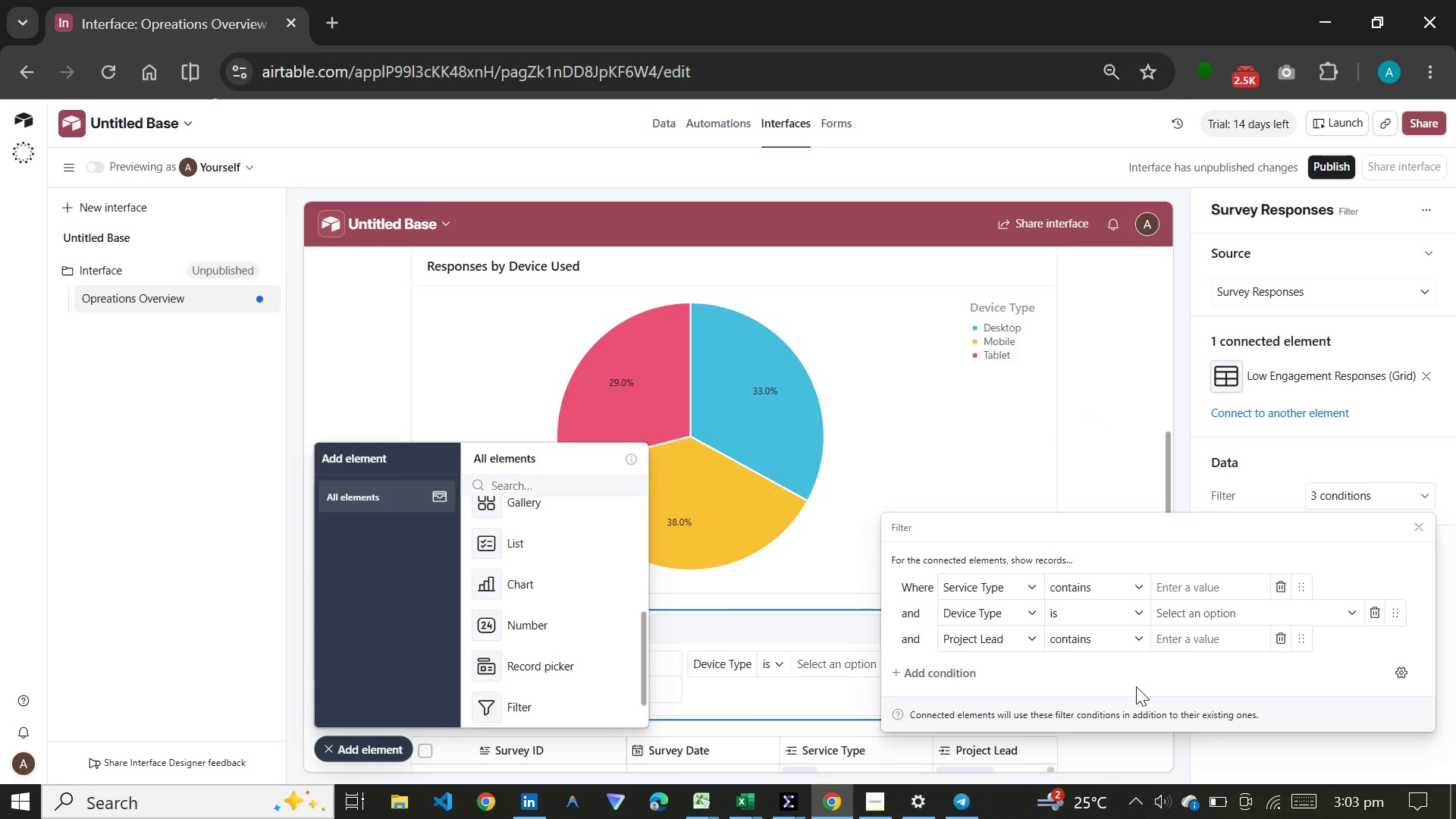 
wait(9.05)
 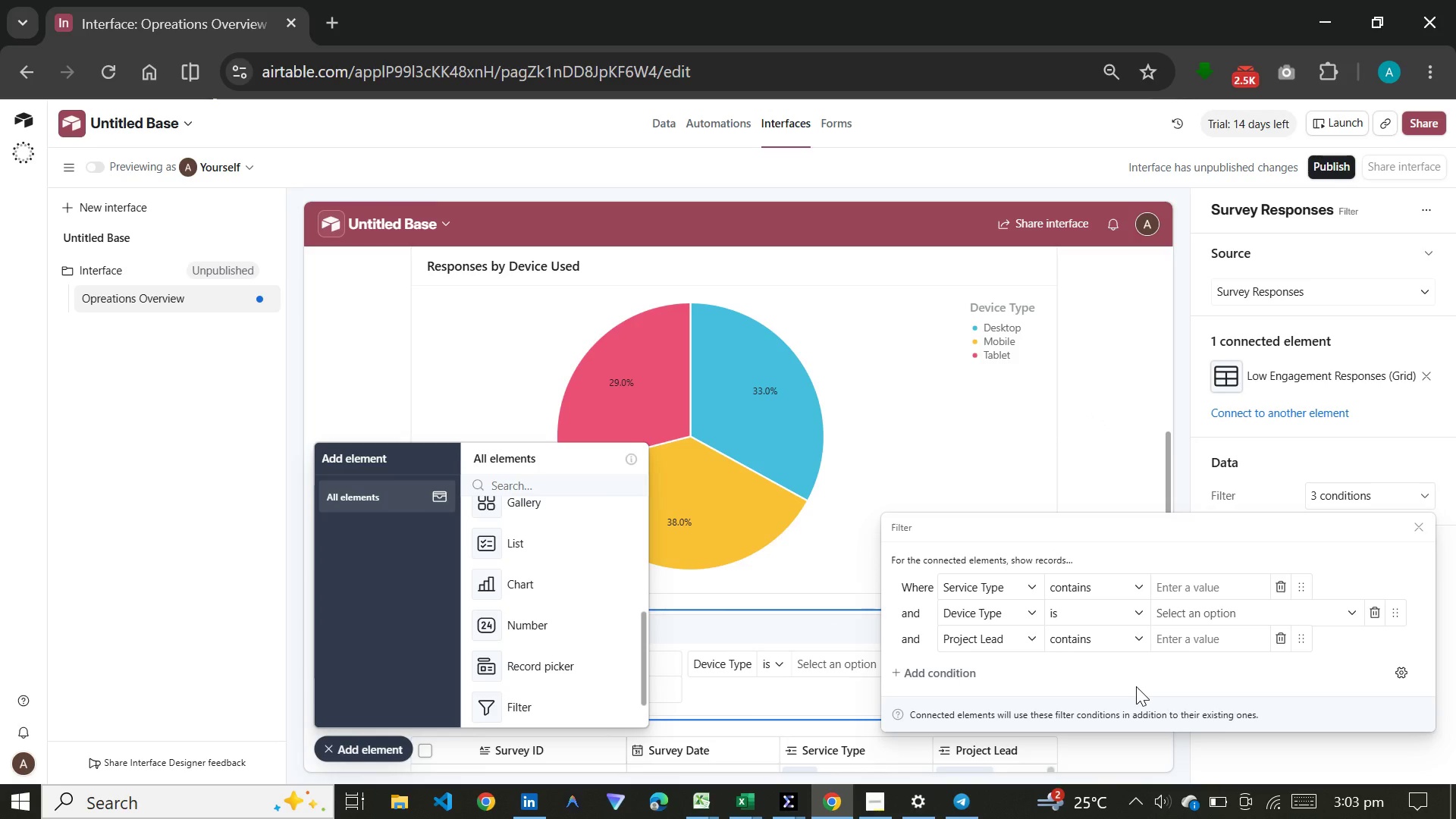 
left_click([349, 741])
 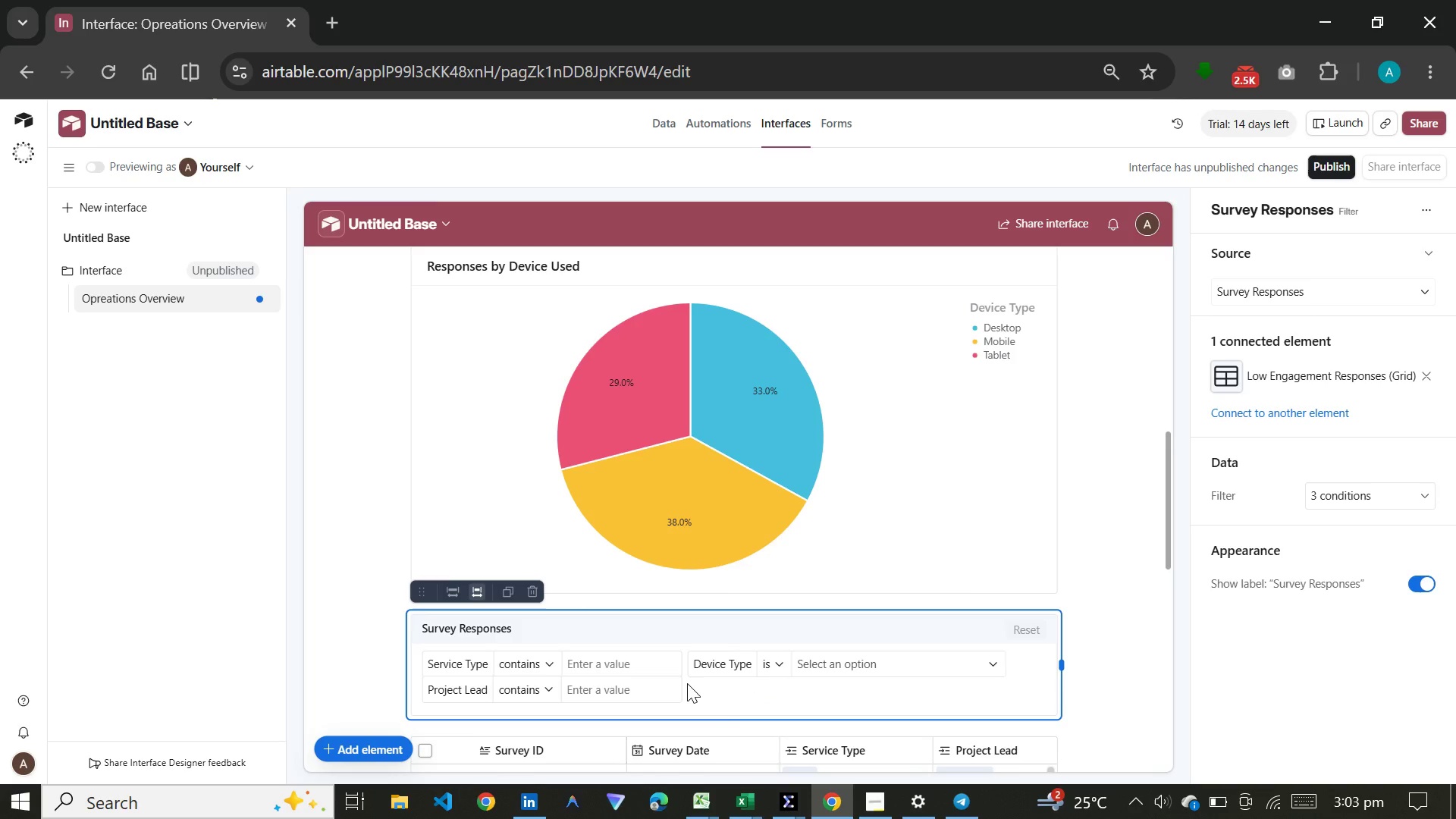 
wait(19.7)
 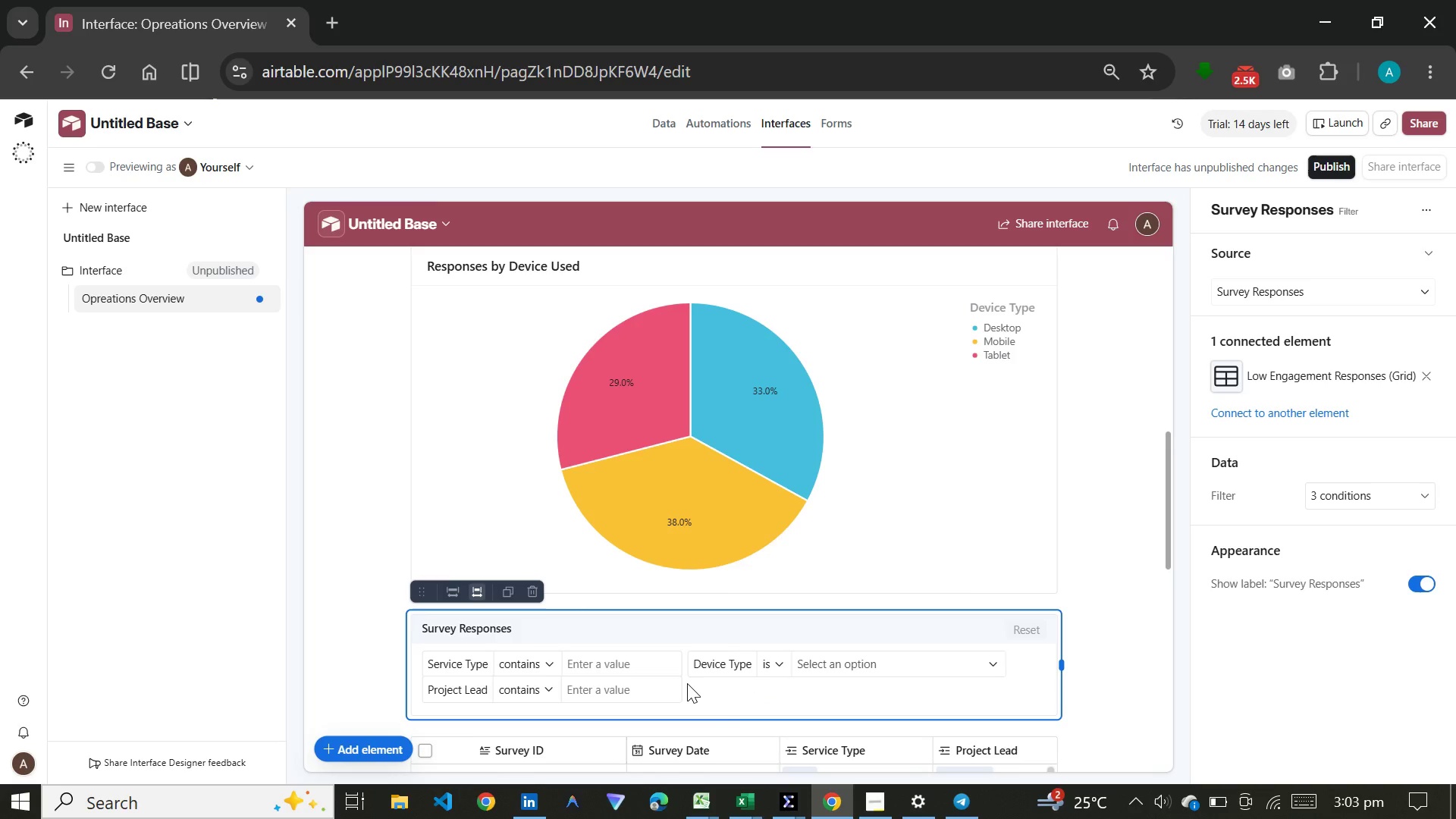 
scroll: coordinate [1096, 654], scroll_direction: down, amount: 19.0
 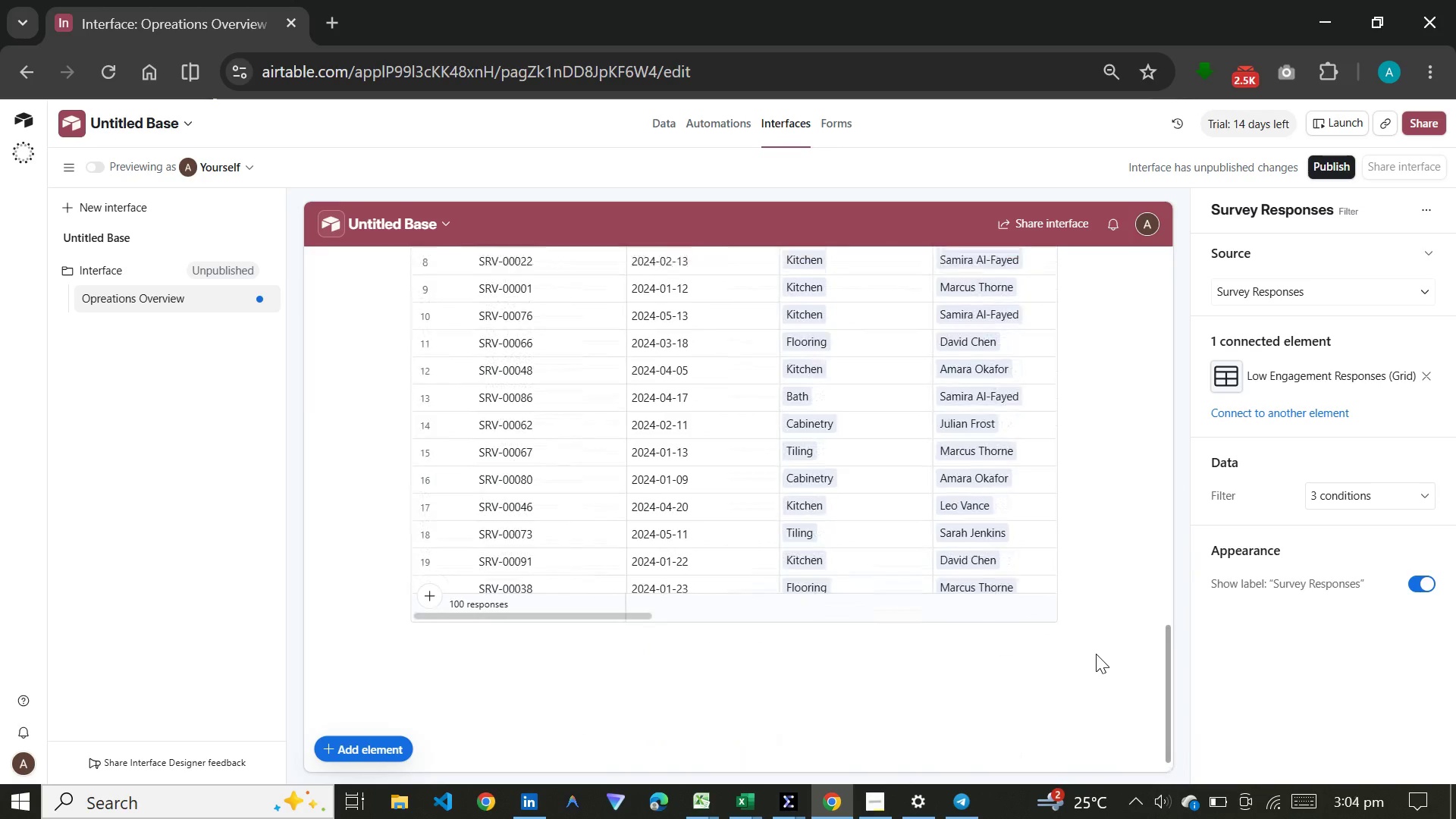 
scroll: coordinate [1096, 654], scroll_direction: up, amount: 16.0
 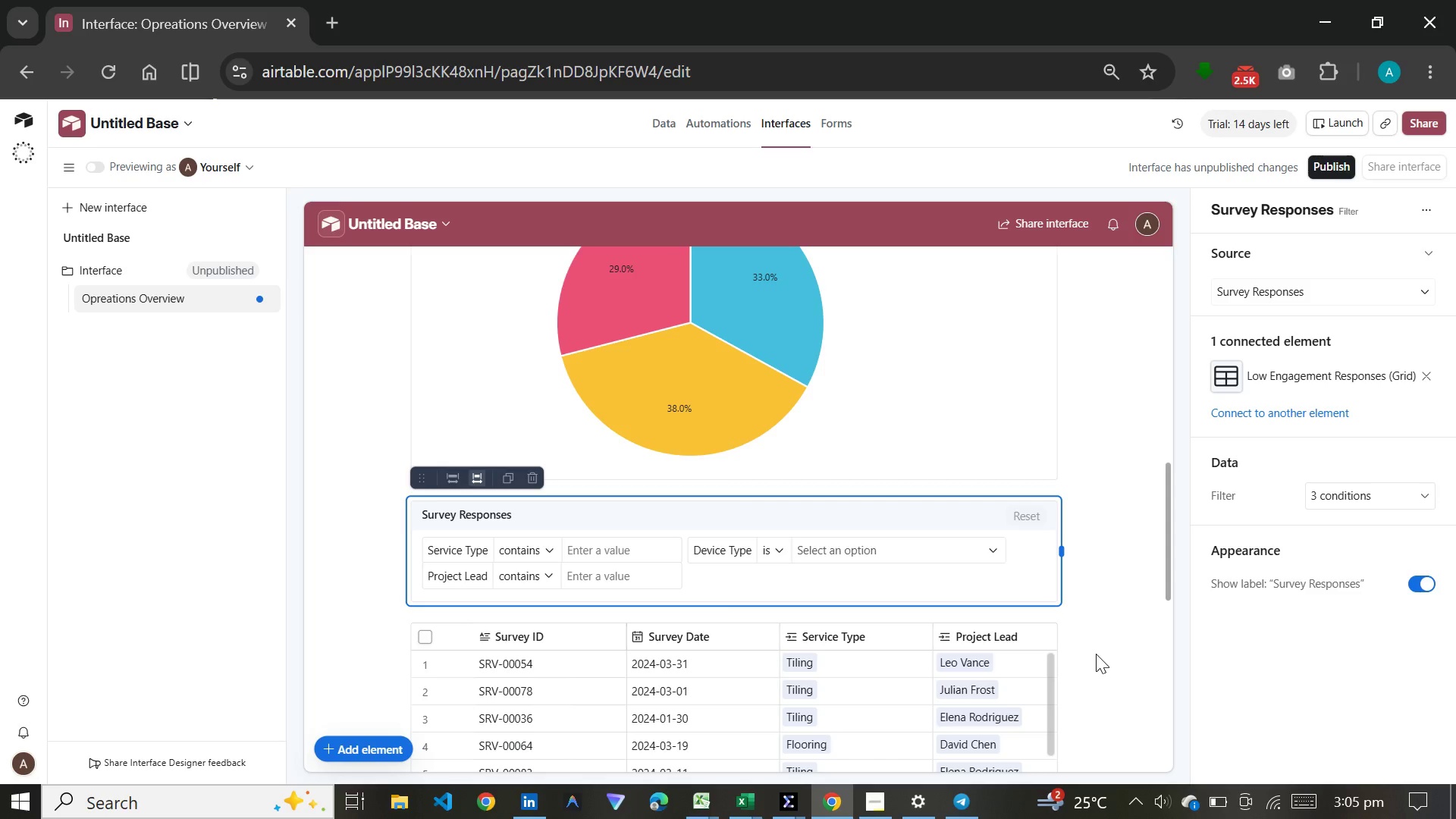 
wait(79.34)
 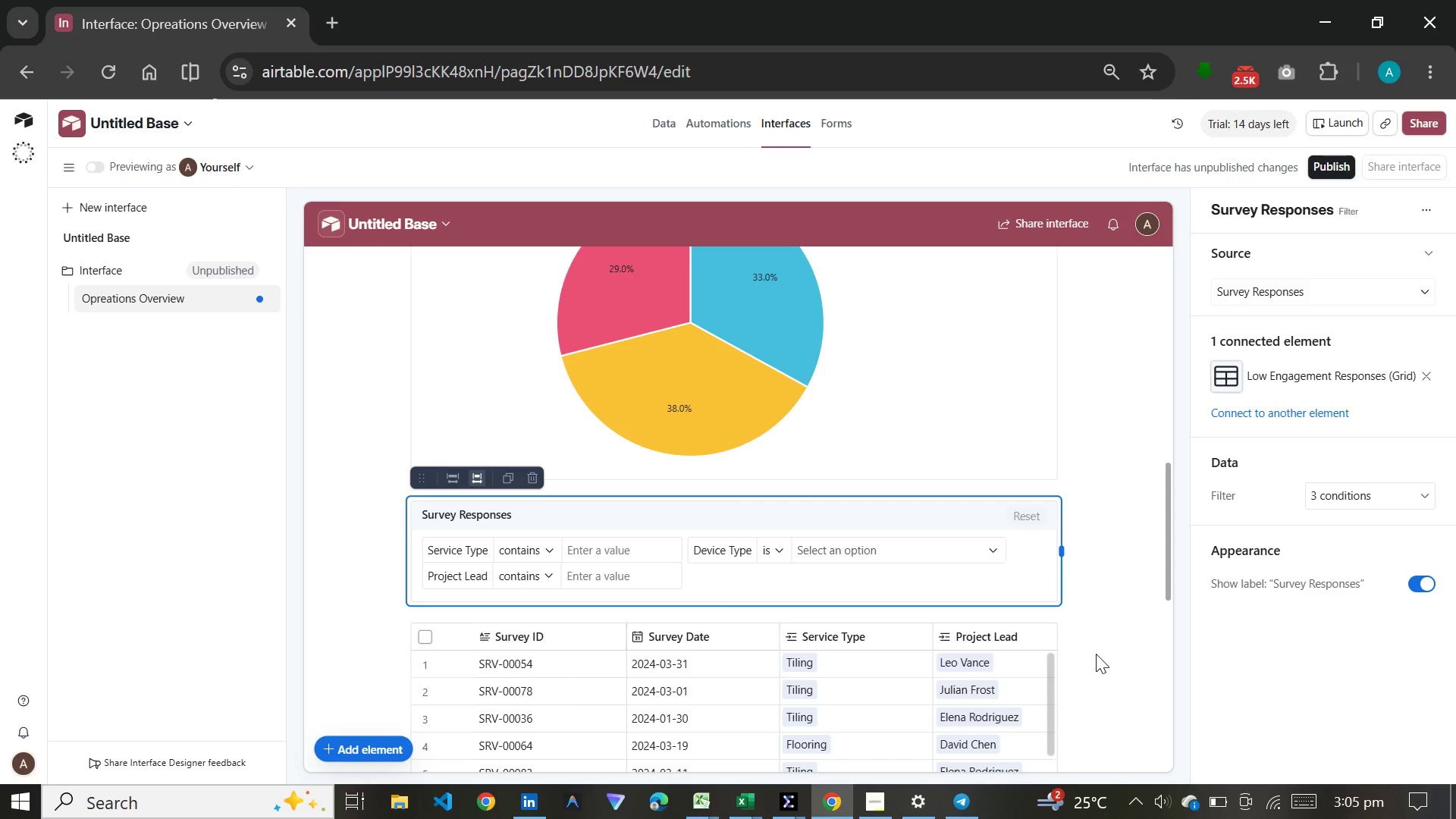 
scroll: coordinate [1120, 605], scroll_direction: down, amount: 18.0
 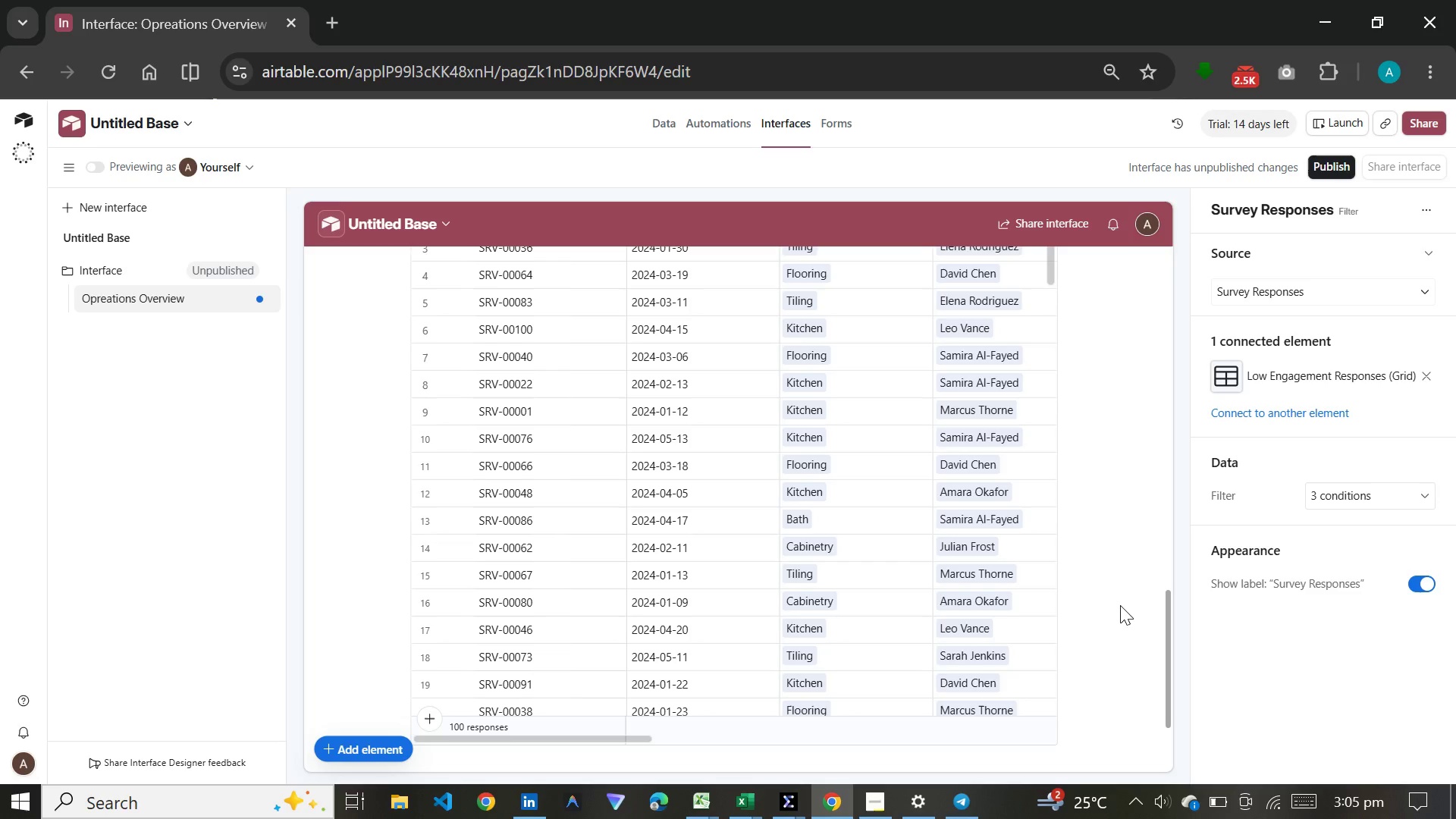 
wait(35.11)
 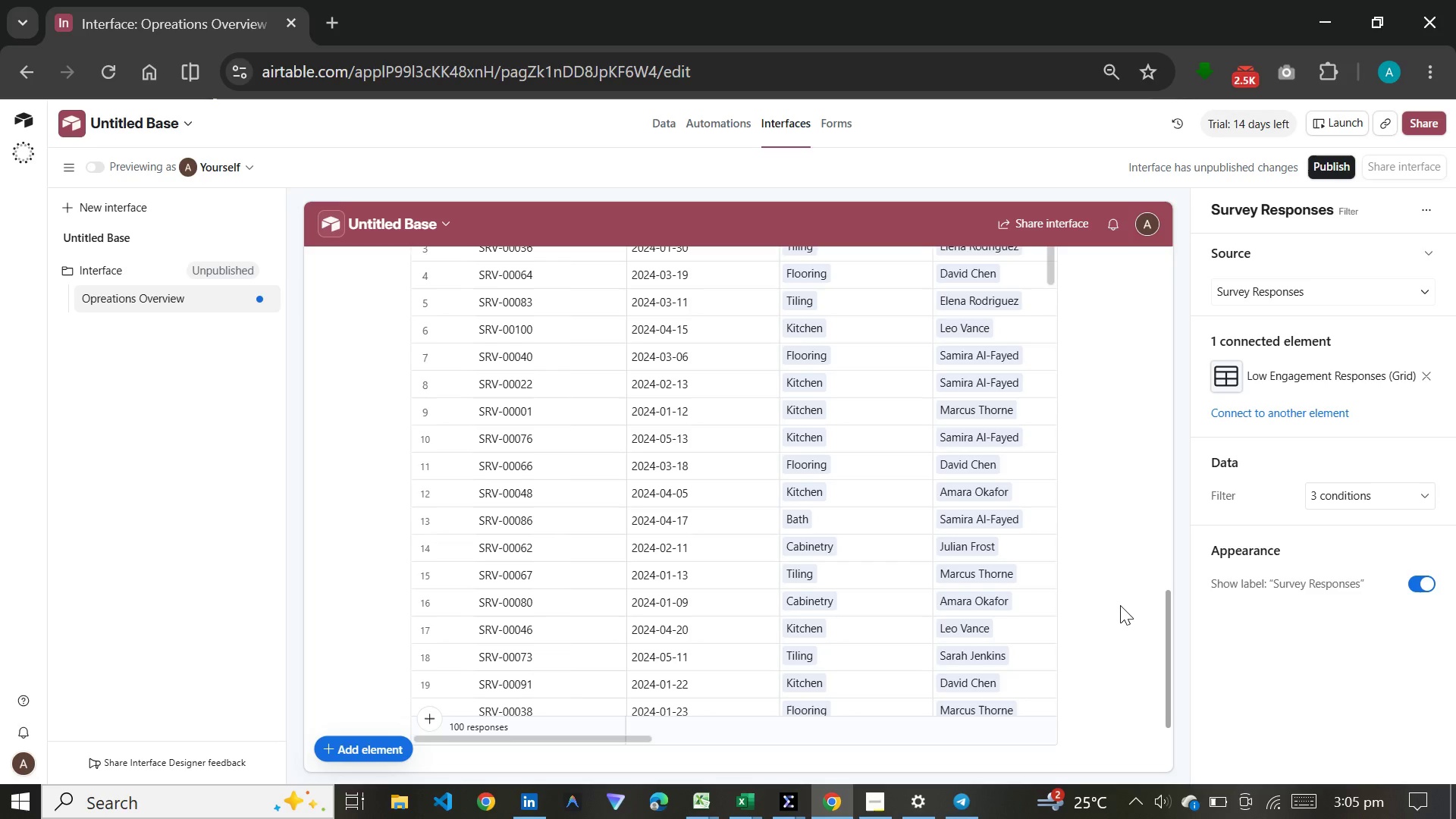 
left_click([1353, 205])
 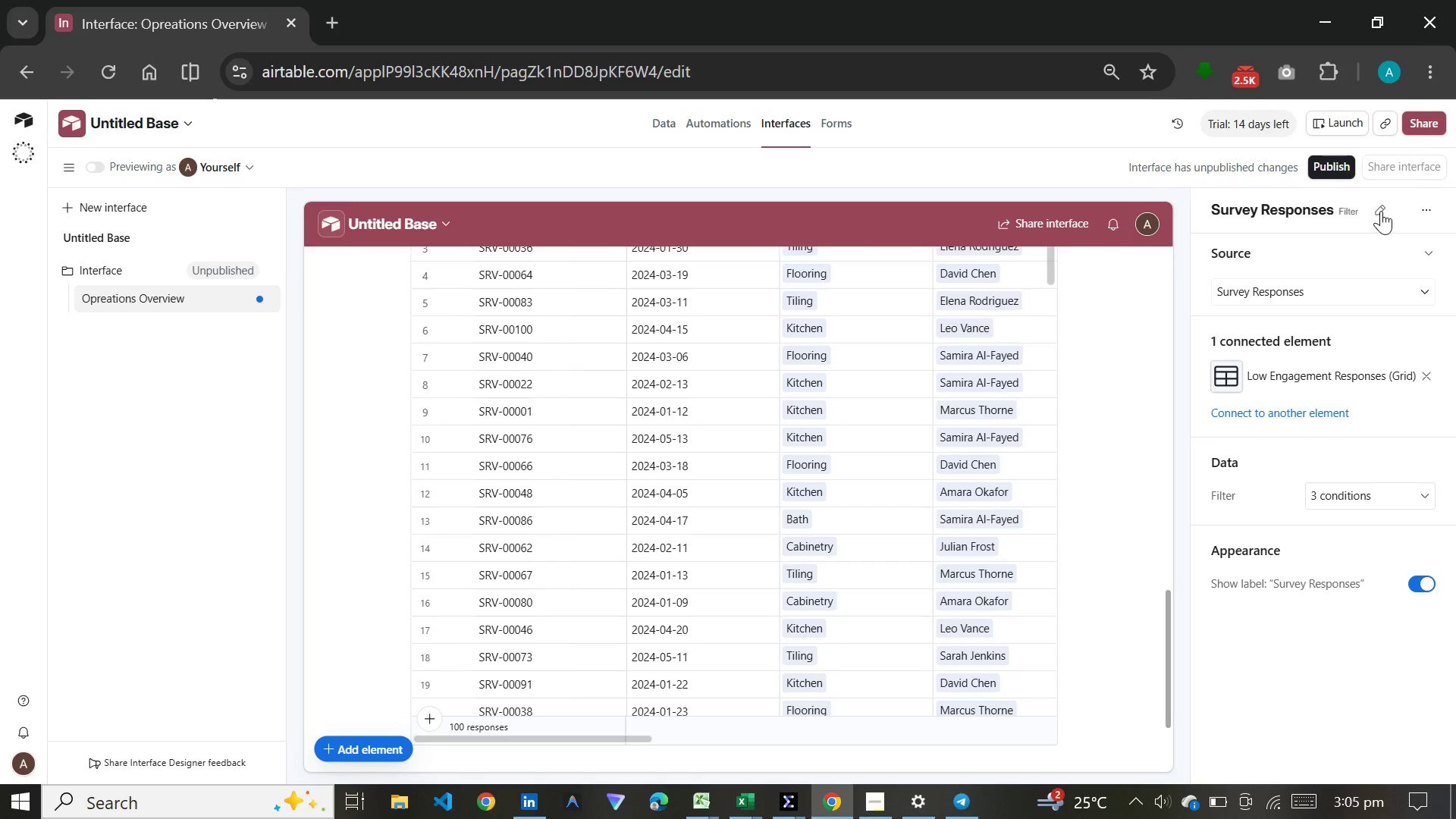 
left_click([1381, 211])
 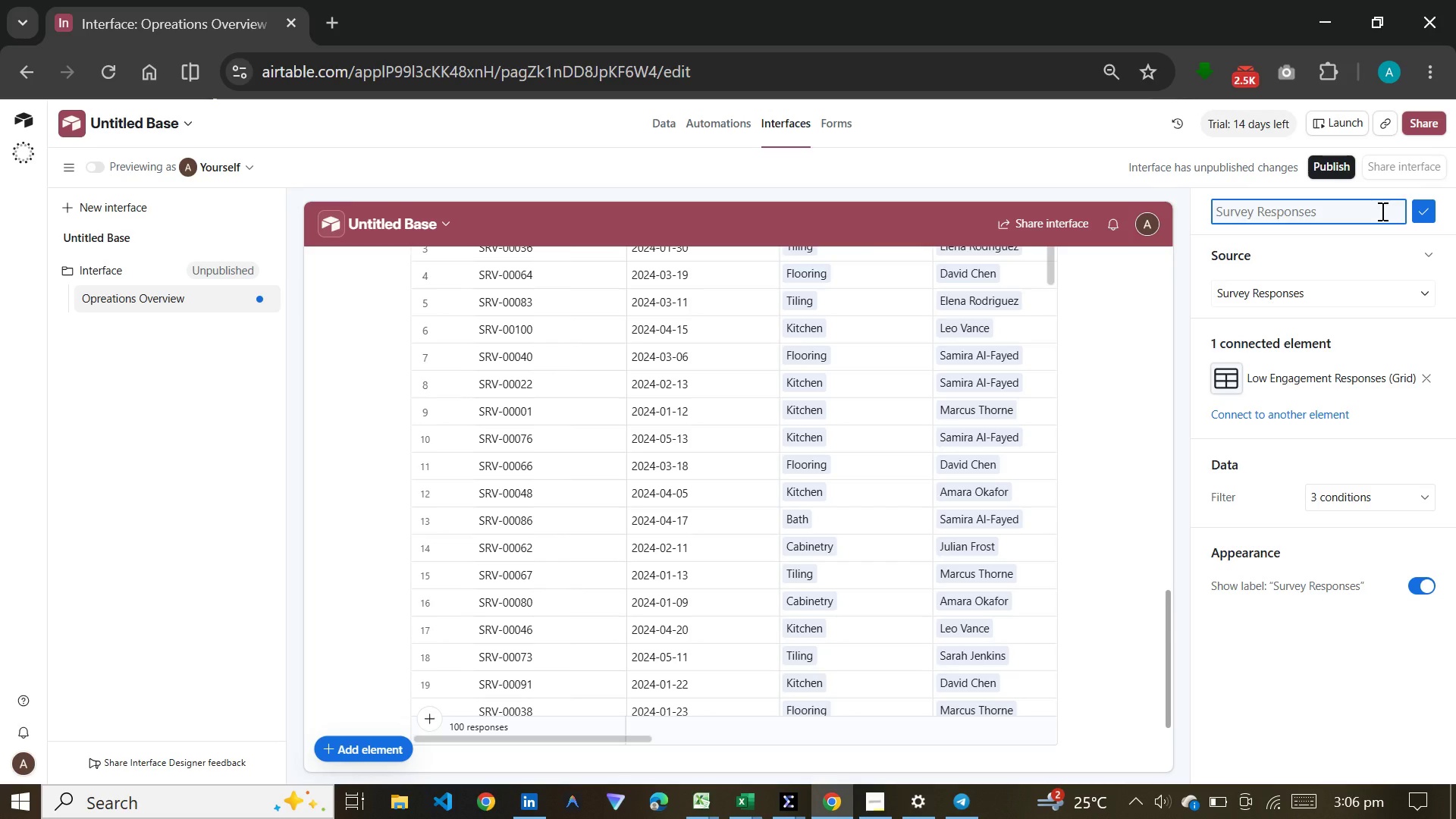 
type(Survey )
key(Backspace)
key(Backspace)
key(Backspace)
key(Backspace)
key(Backspace)
key(Backspace)
key(Backspace)
type(Filter For low Engagement Grid)
 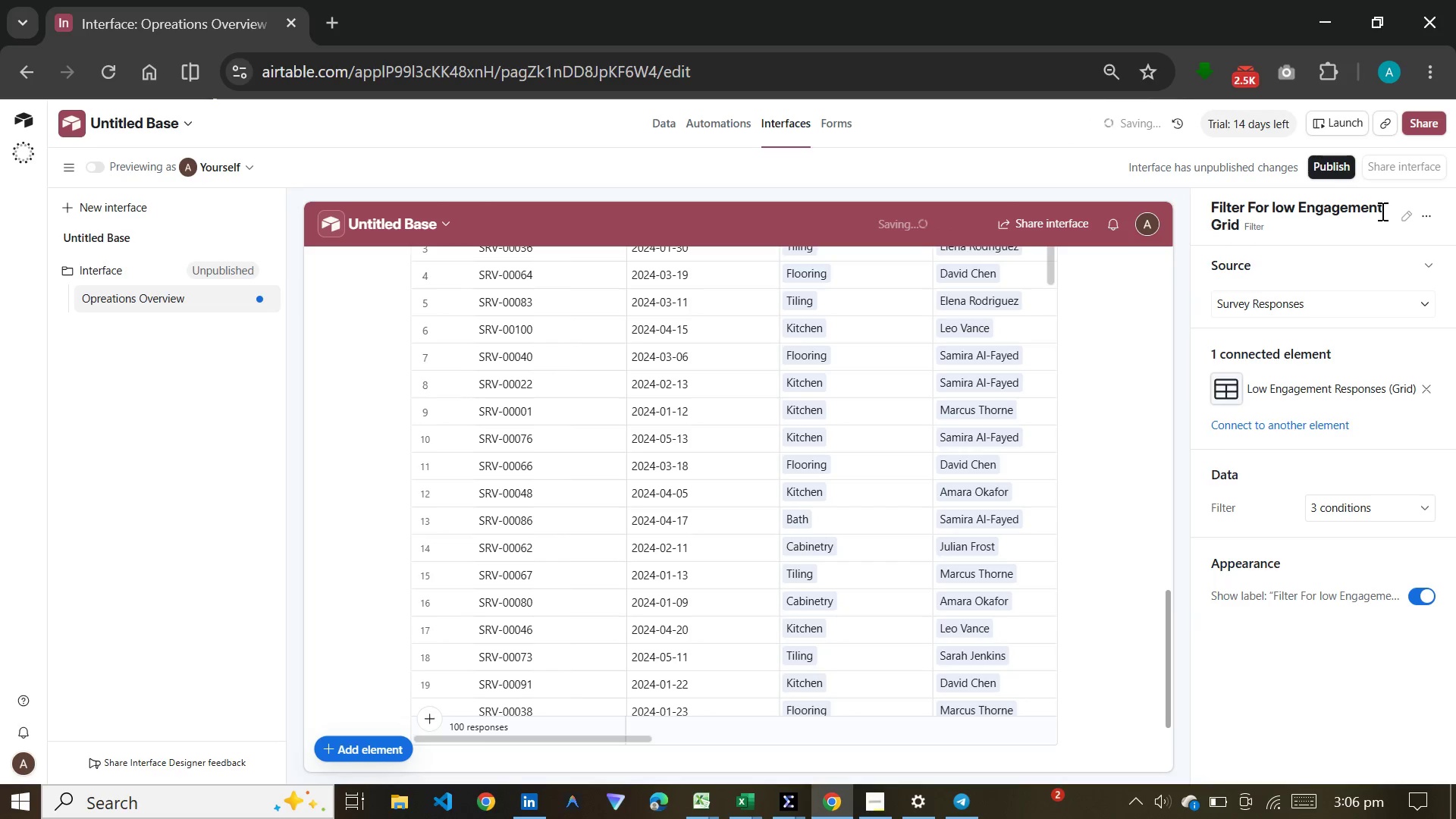 
 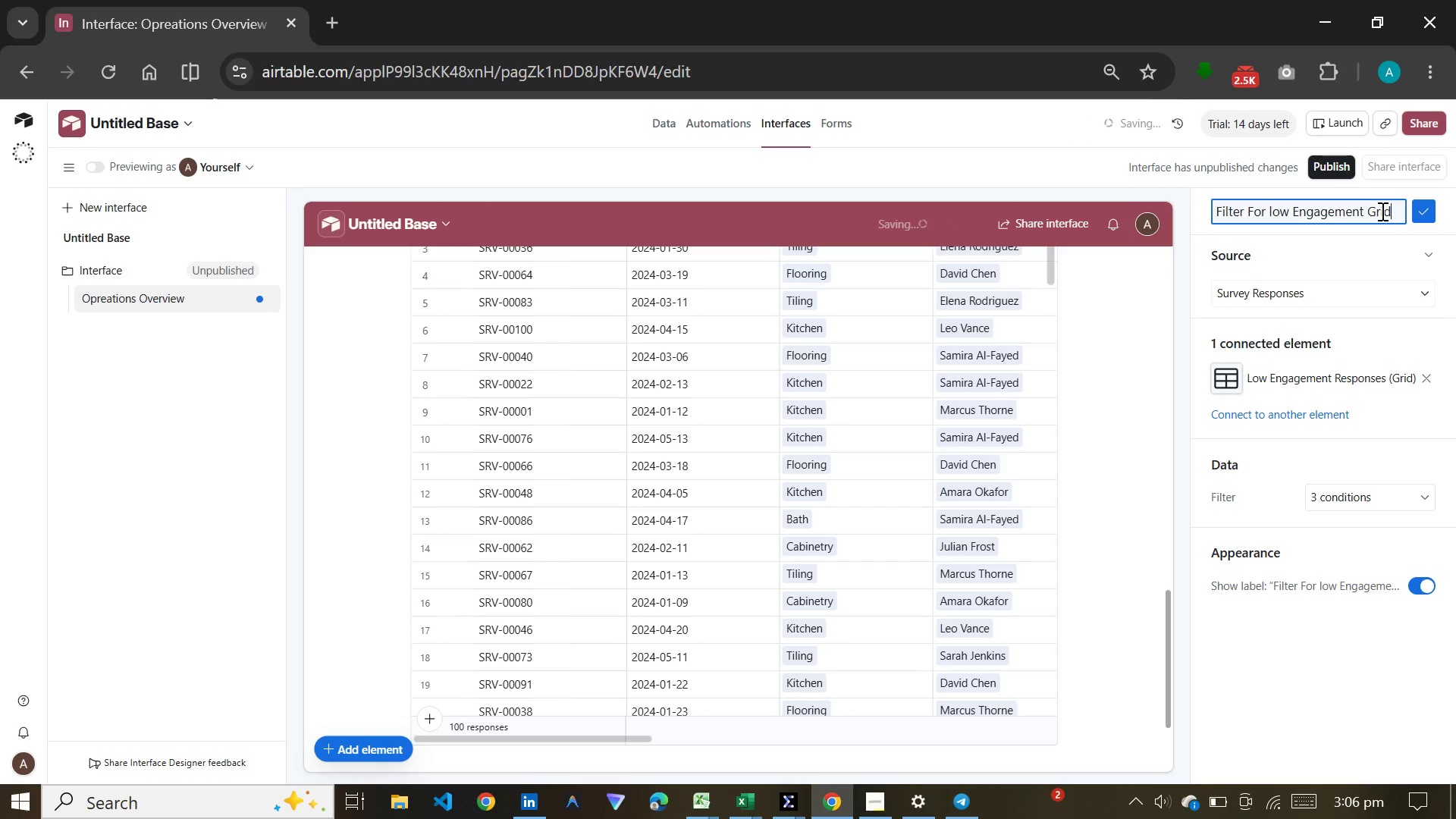 
key(Enter)
 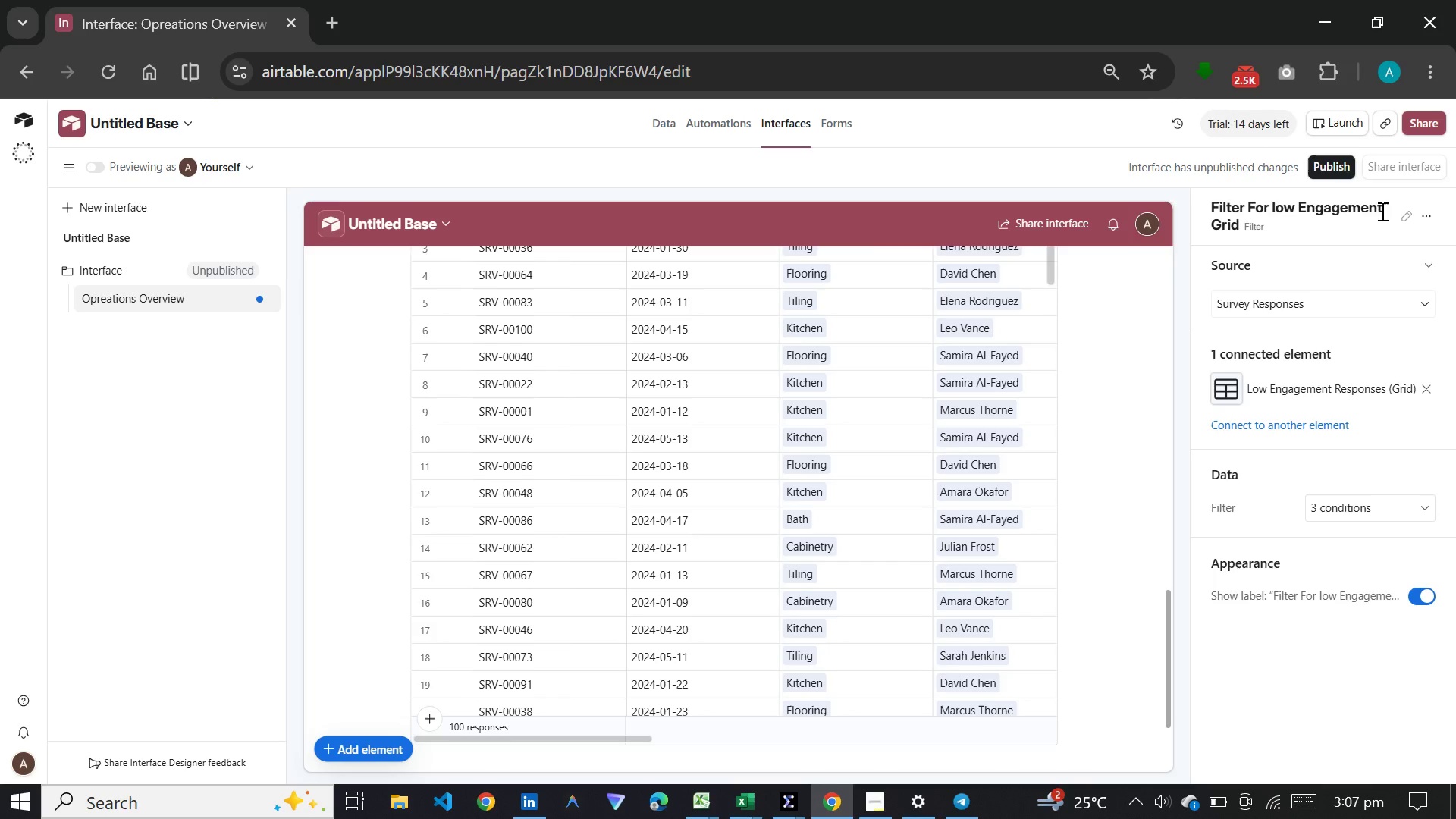 
wait(60.84)
 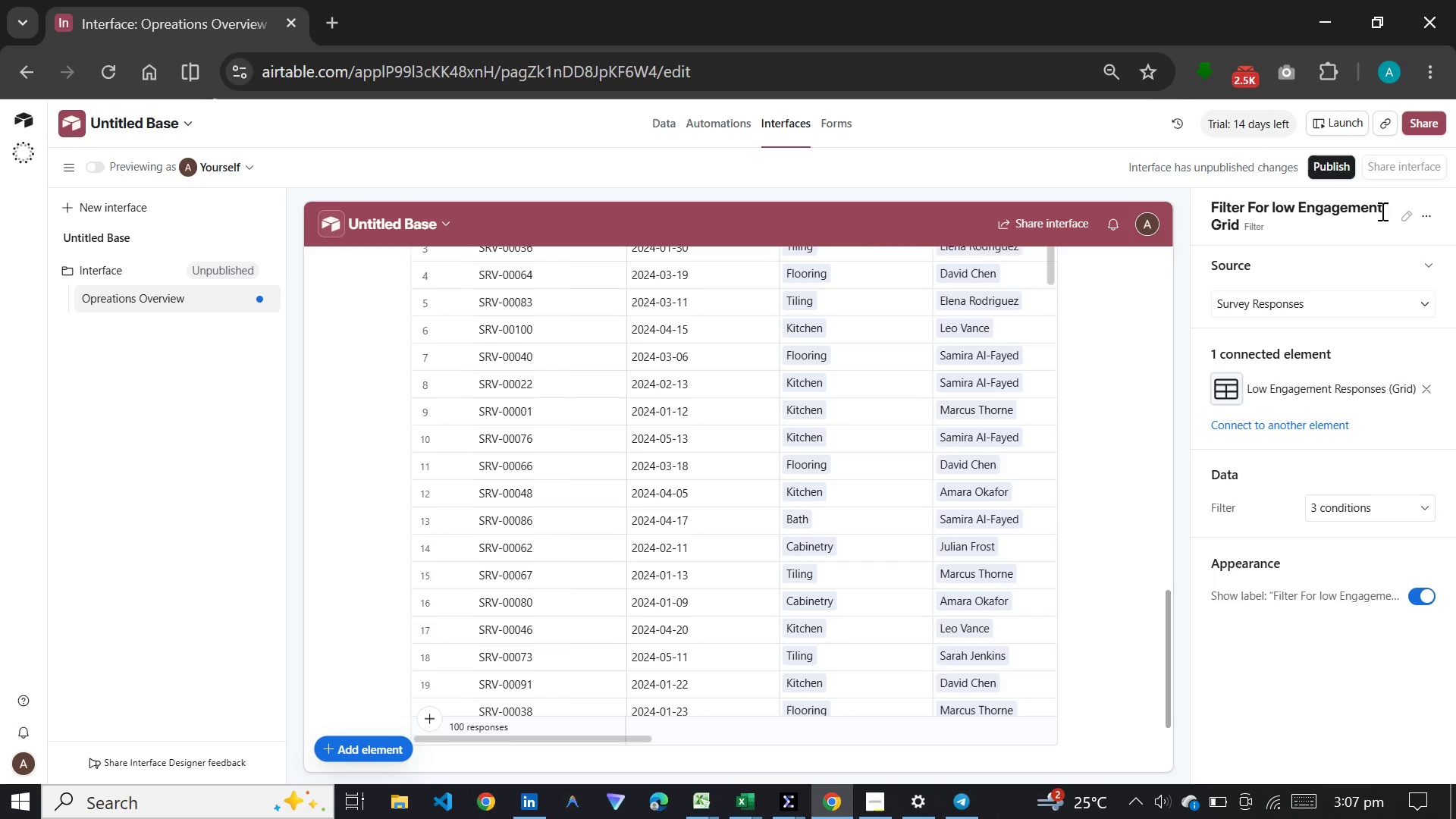 
mouse_move([733, 800])
 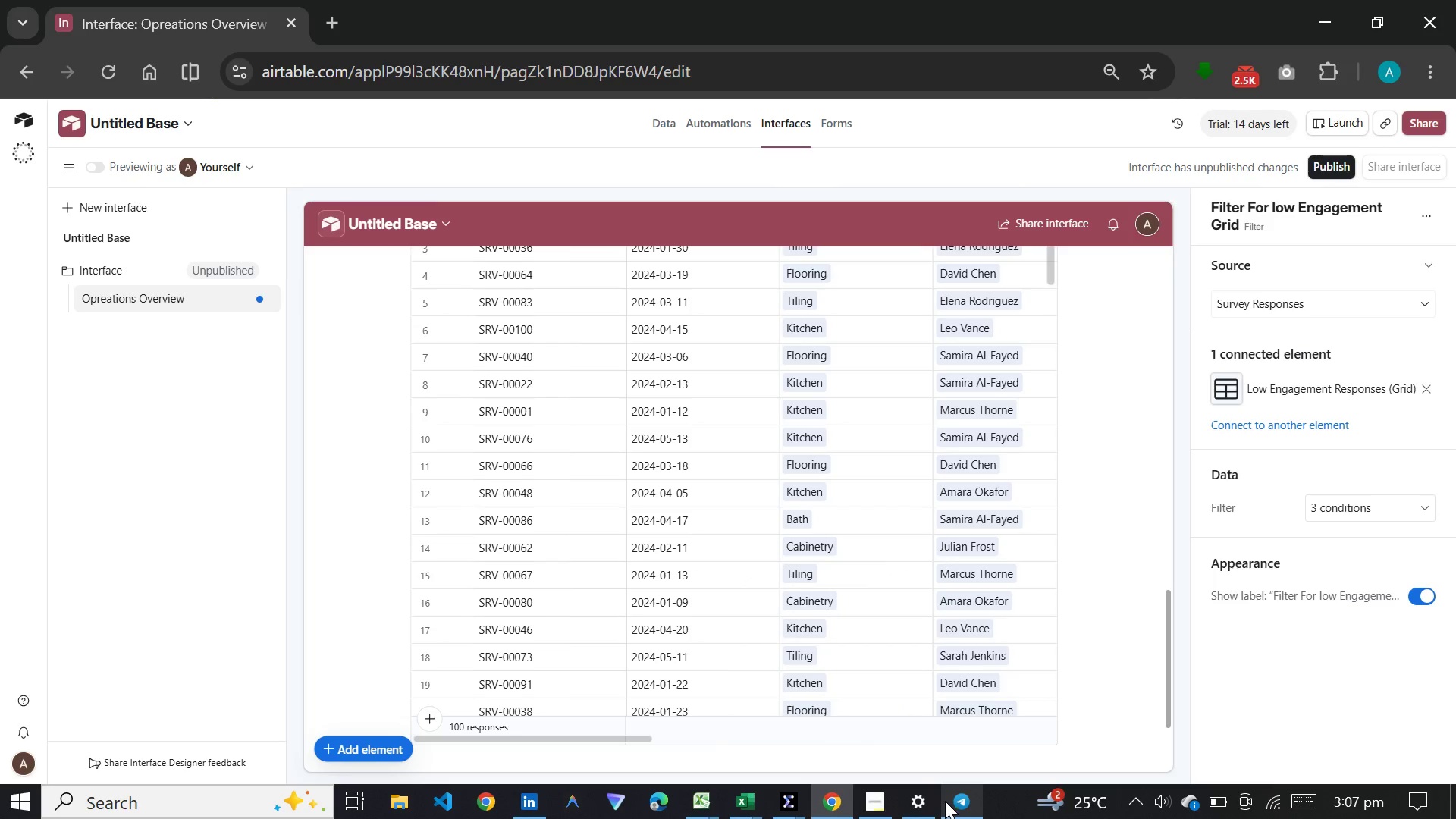 
left_click([947, 800])
 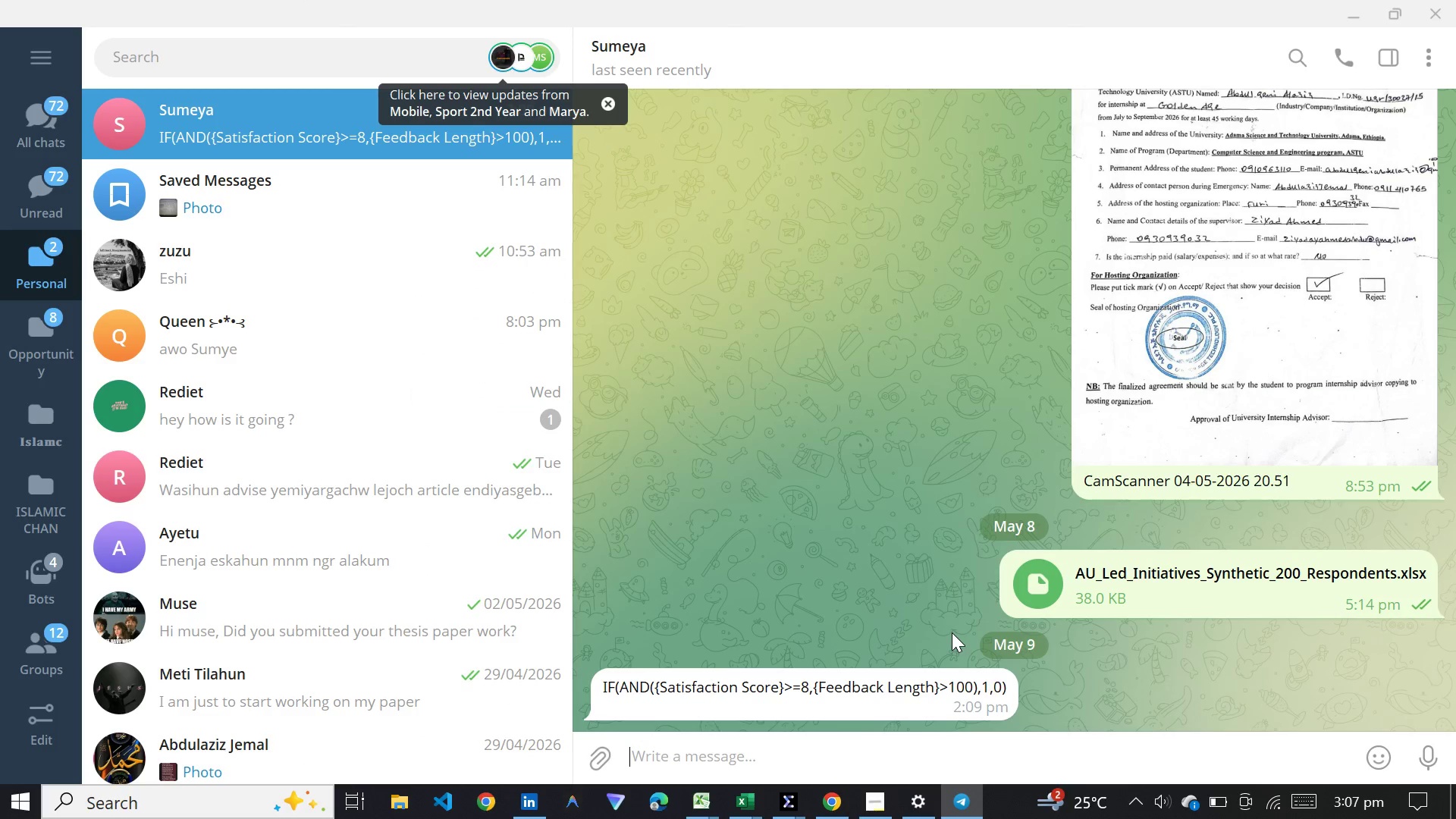 
wait(12.11)
 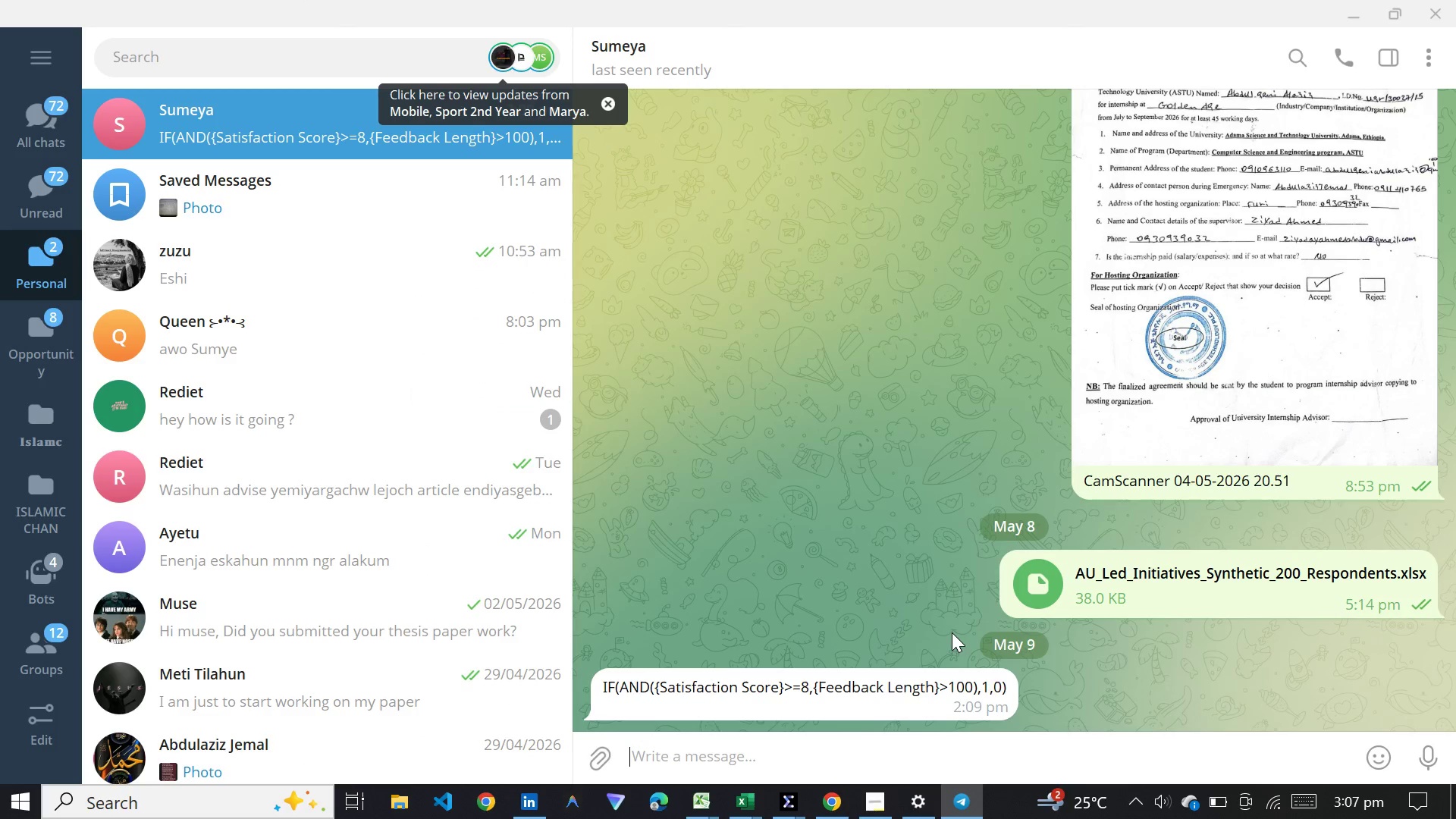 
right_click([692, 694])
 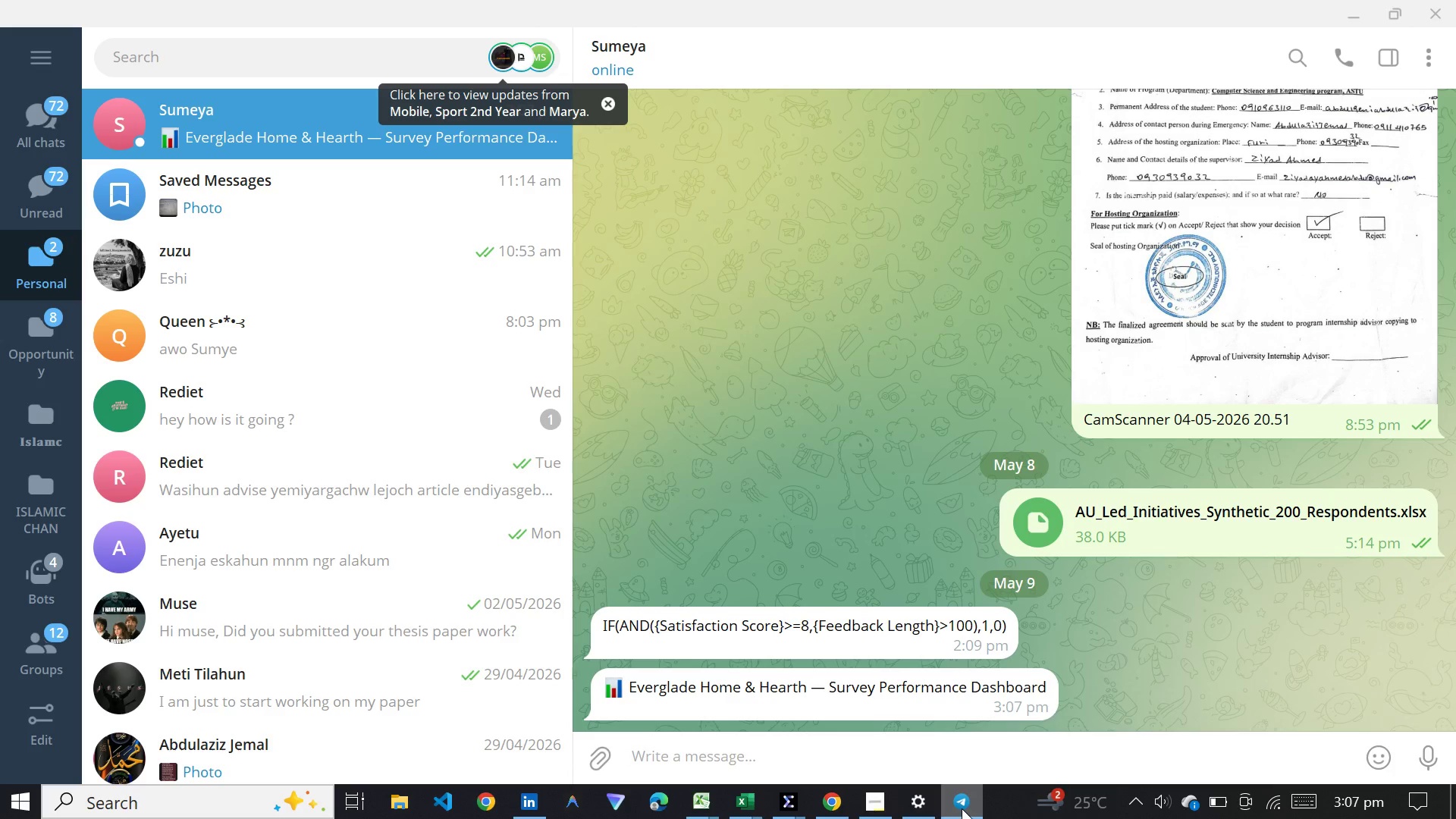 
left_click([841, 811])
 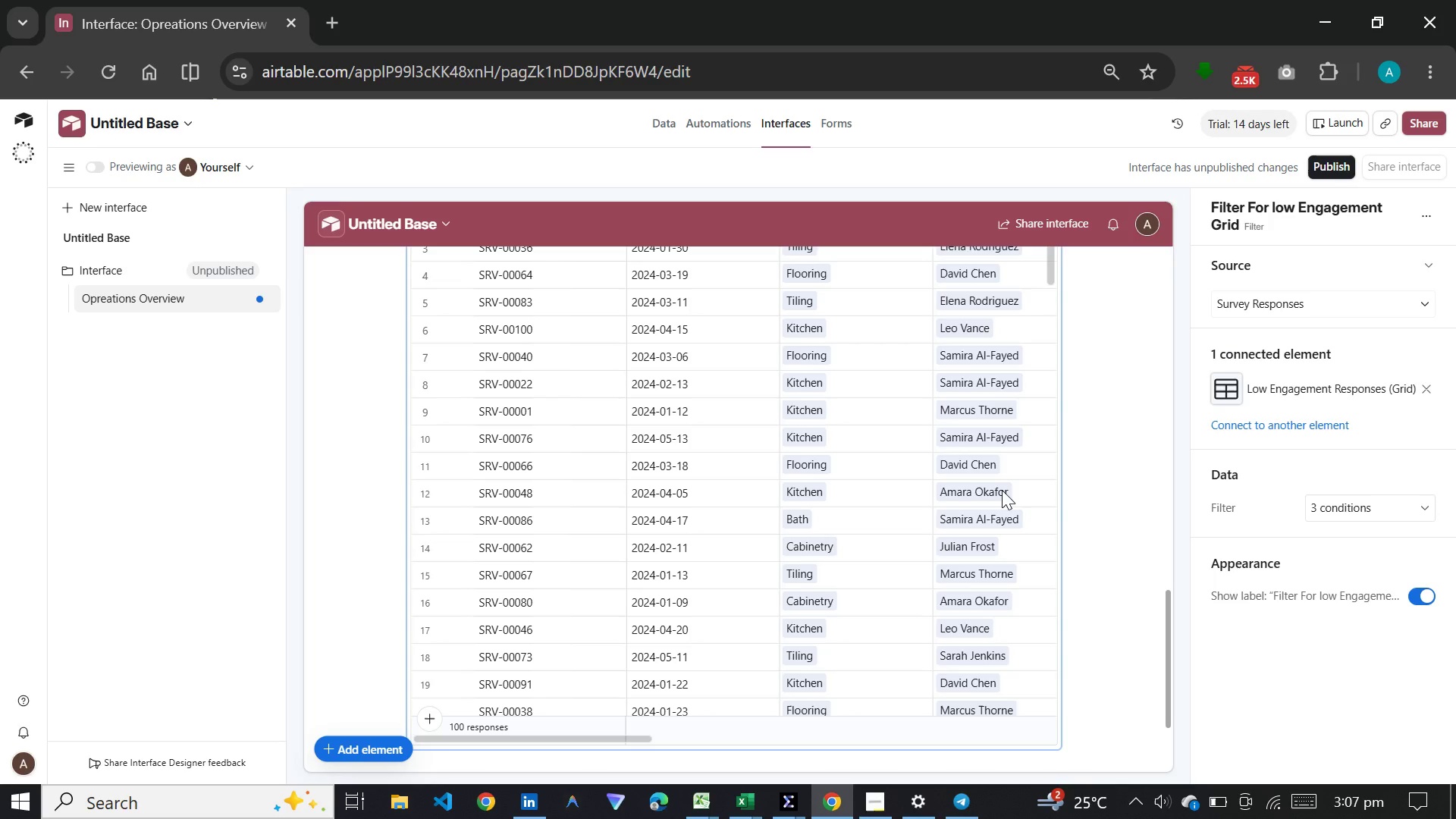 
scroll: coordinate [1002, 490], scroll_direction: up, amount: 4.0
 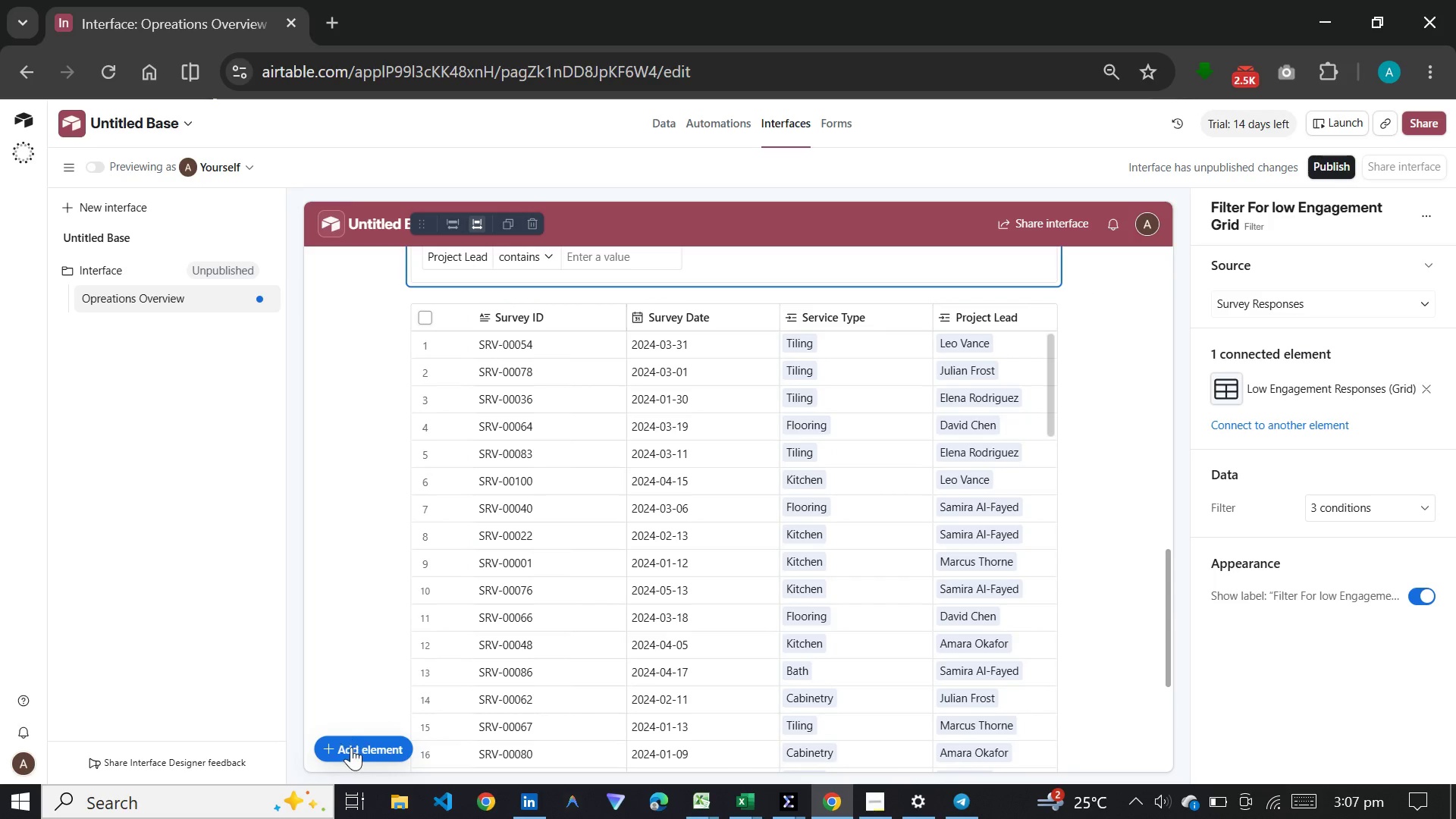 
left_click([351, 747])
 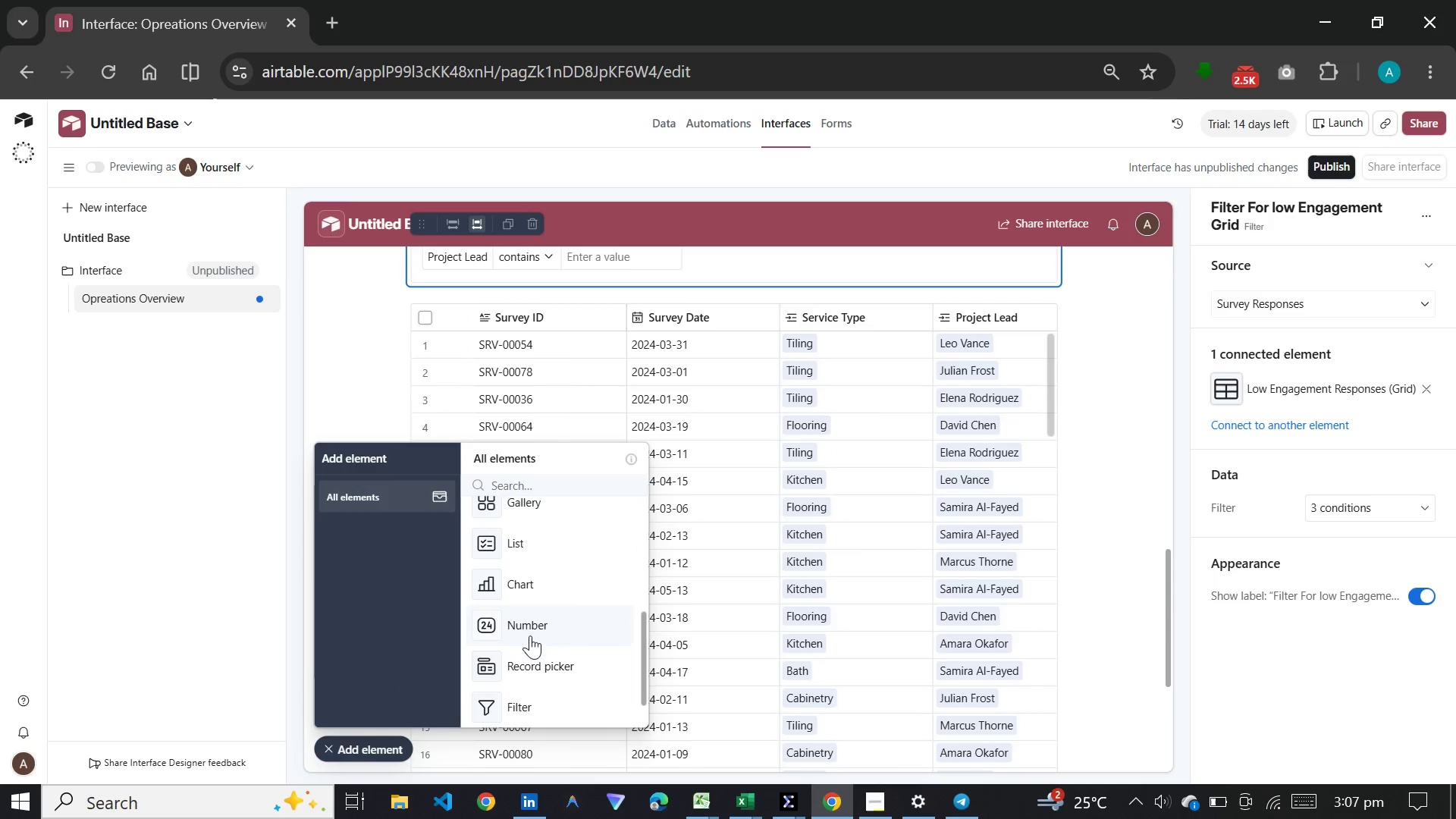 
scroll: coordinate [530, 601], scroll_direction: up, amount: 10.0
 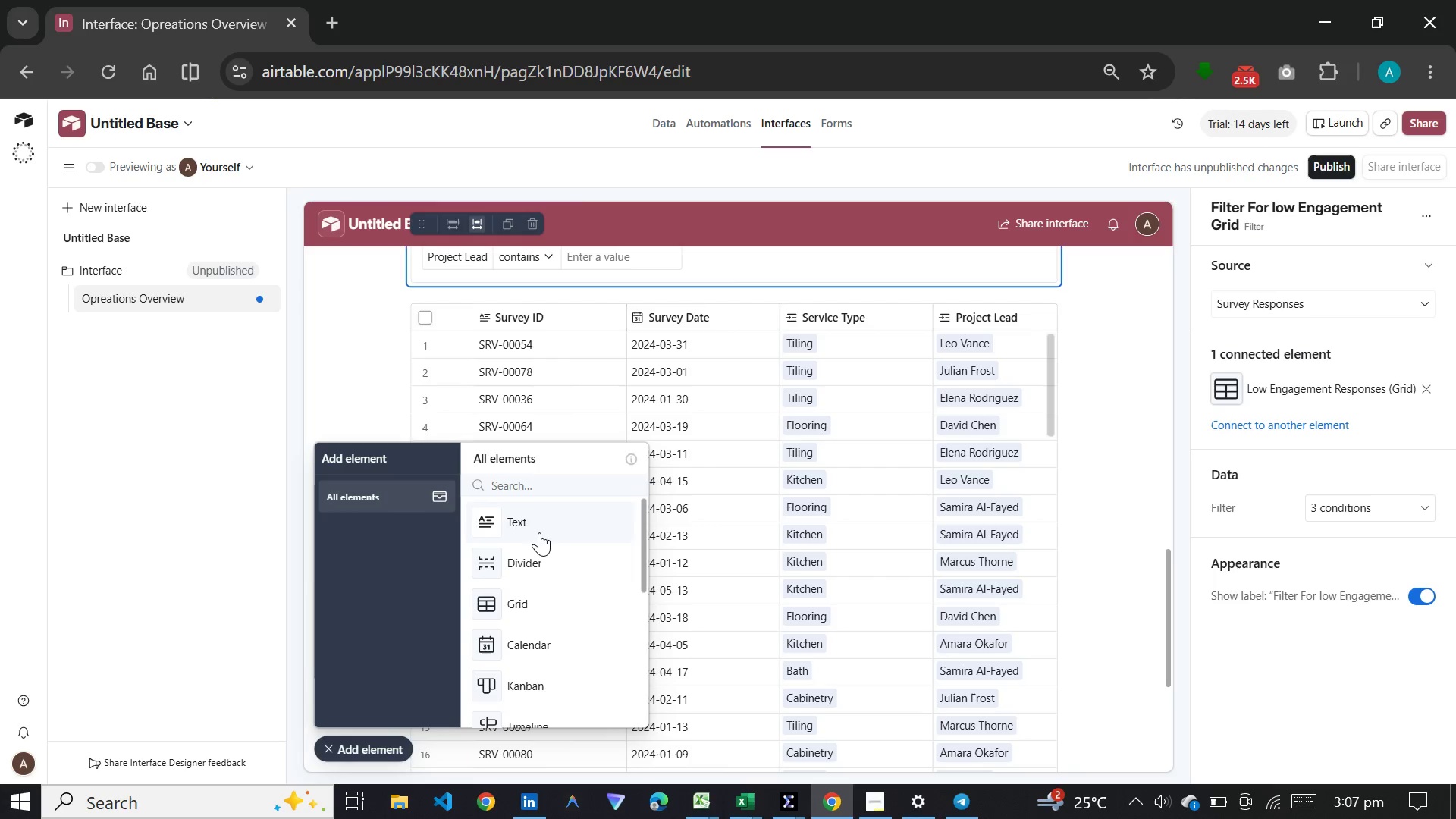 
left_click([539, 532])
 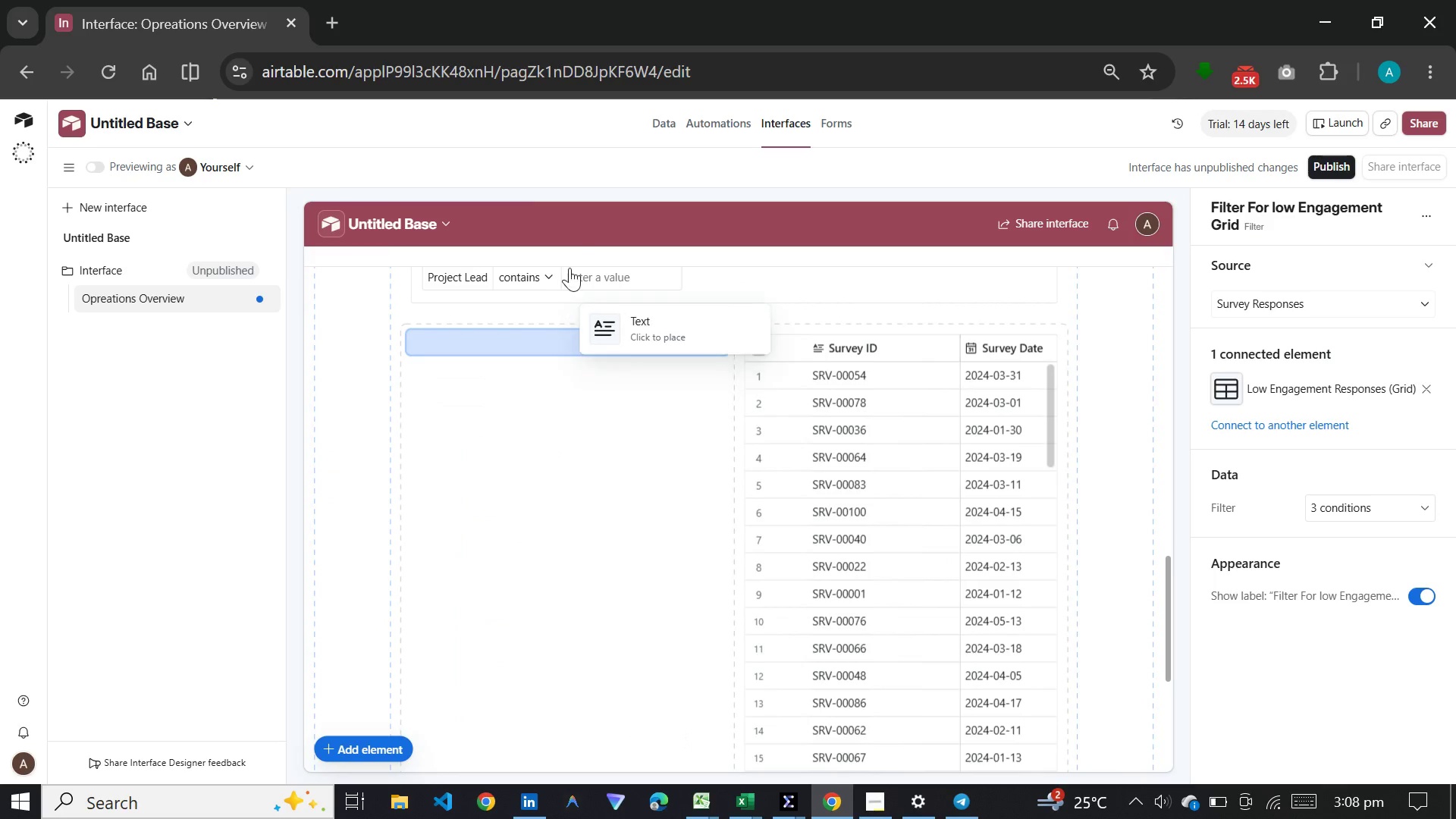 
mouse_move([577, 205])
 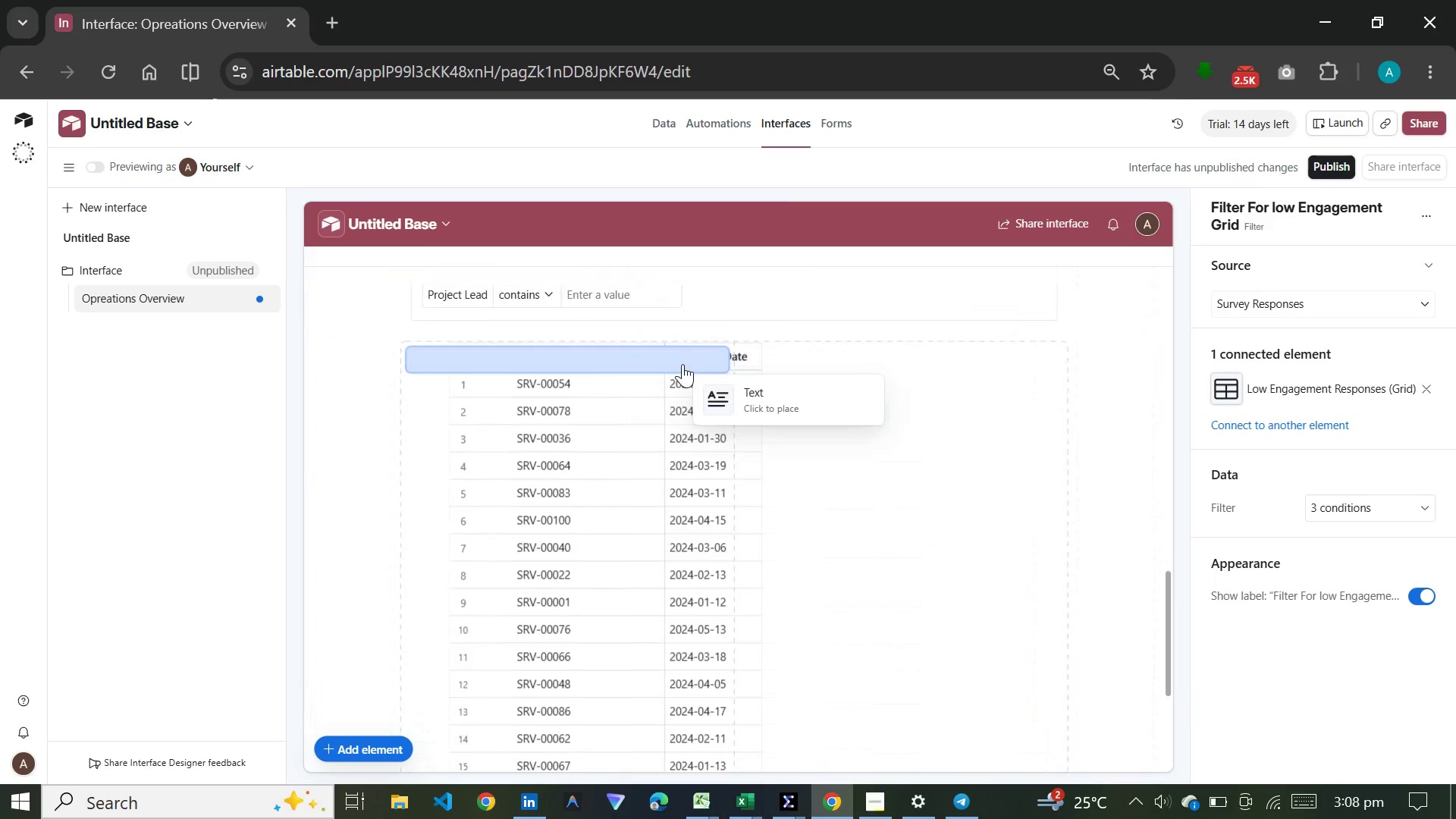 
scroll: coordinate [817, 442], scroll_direction: up, amount: 44.0
 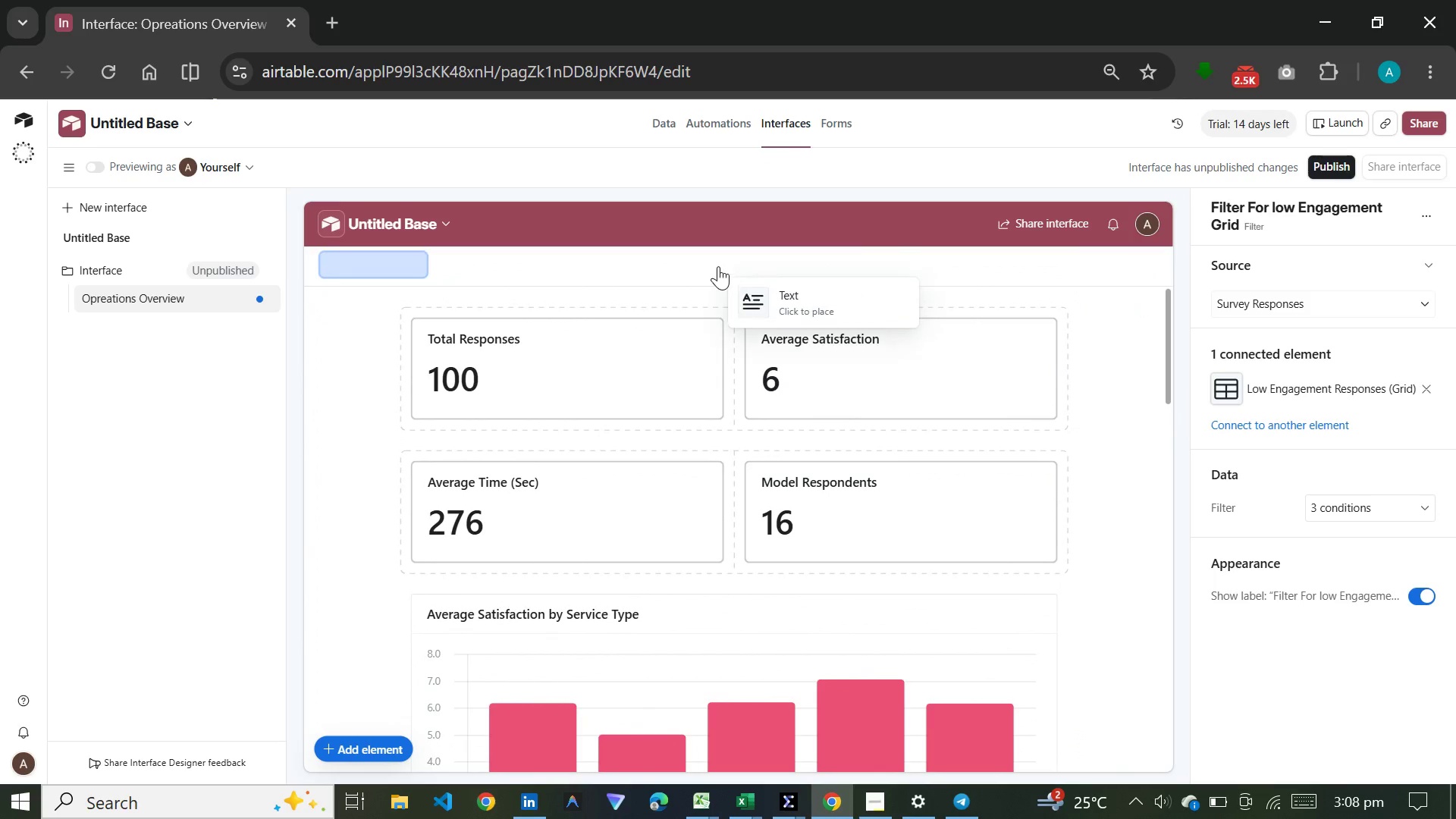 
left_click([730, 284])
 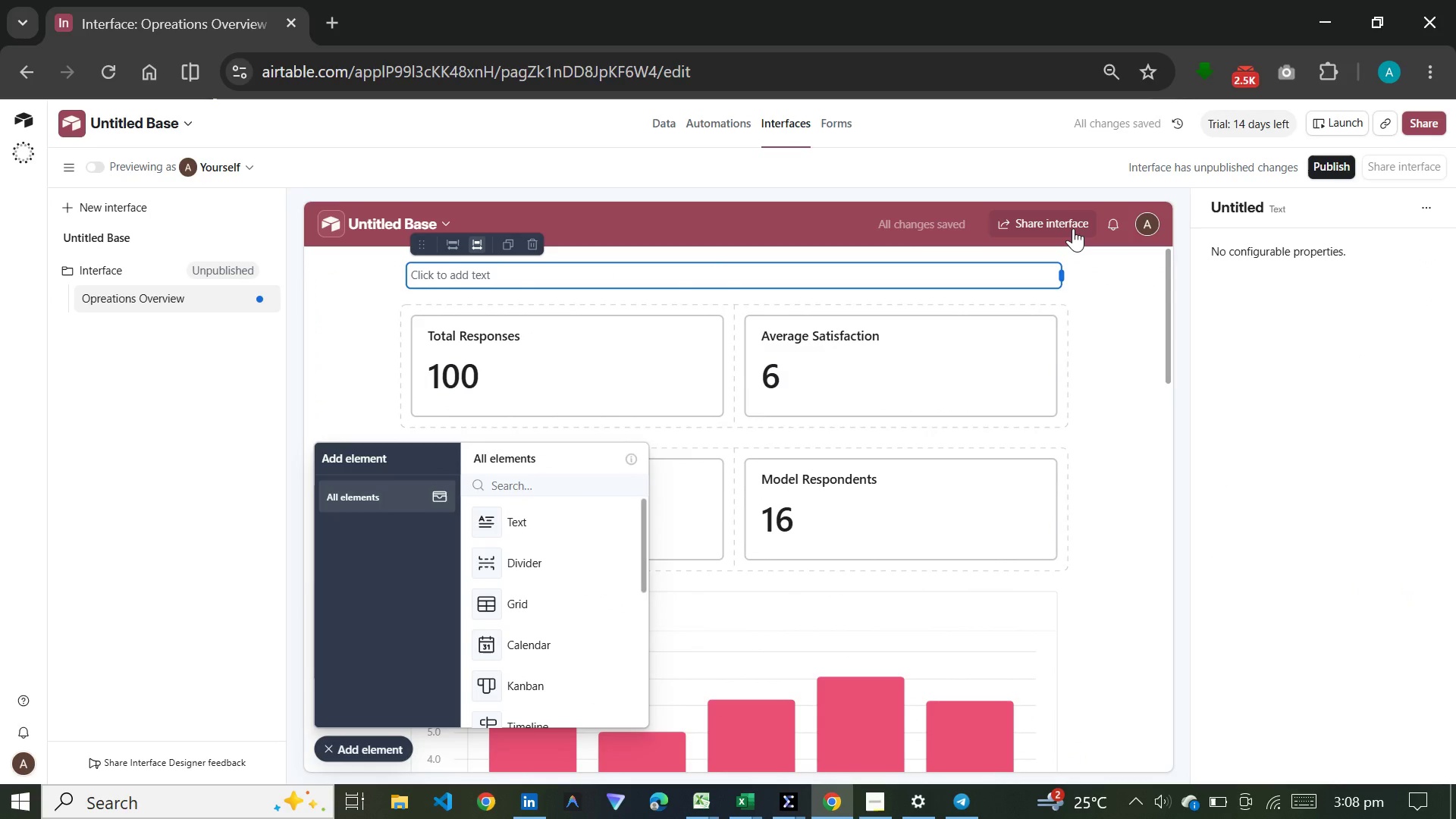 
wait(8.94)
 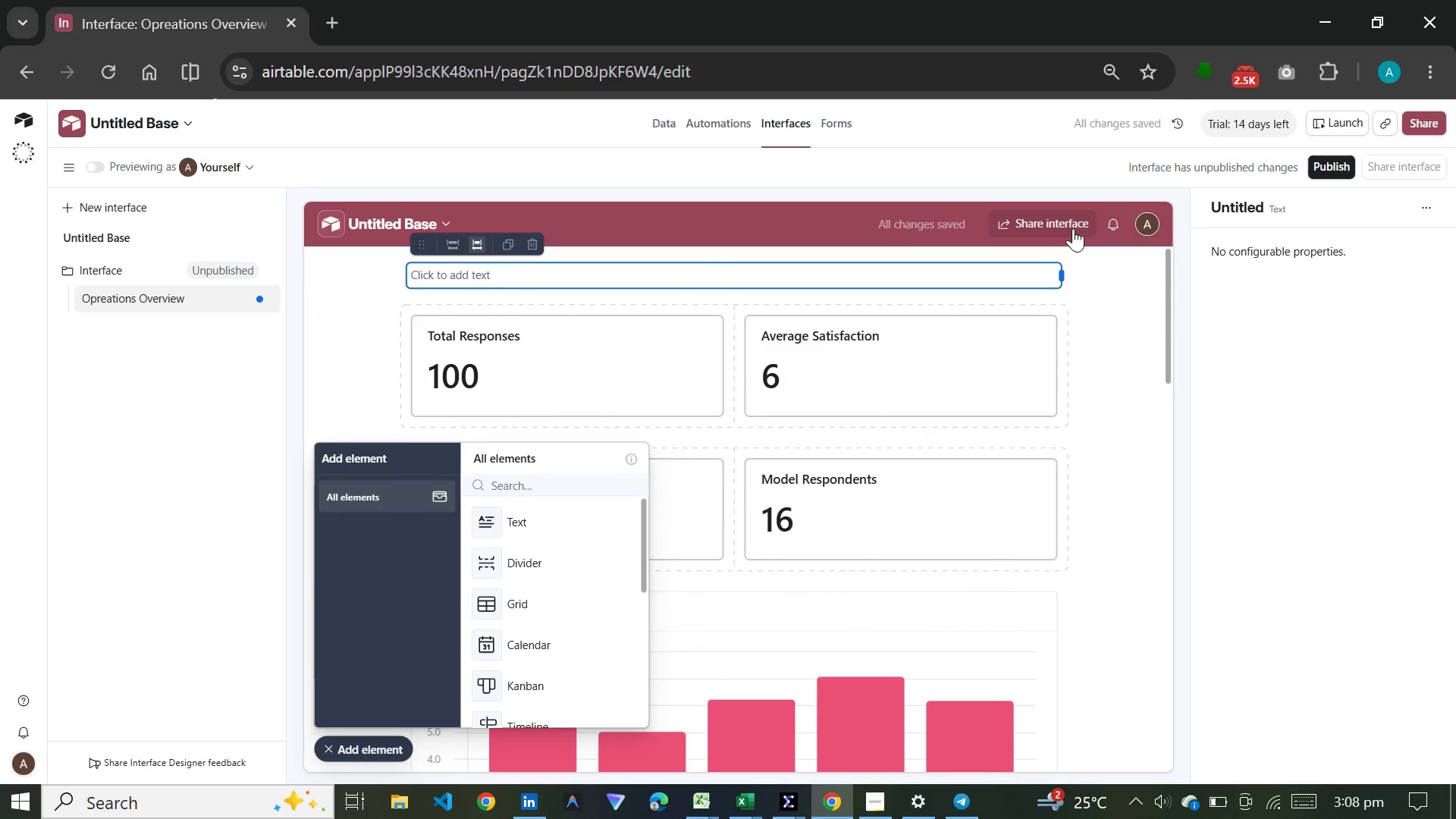 
left_click([540, 275])
 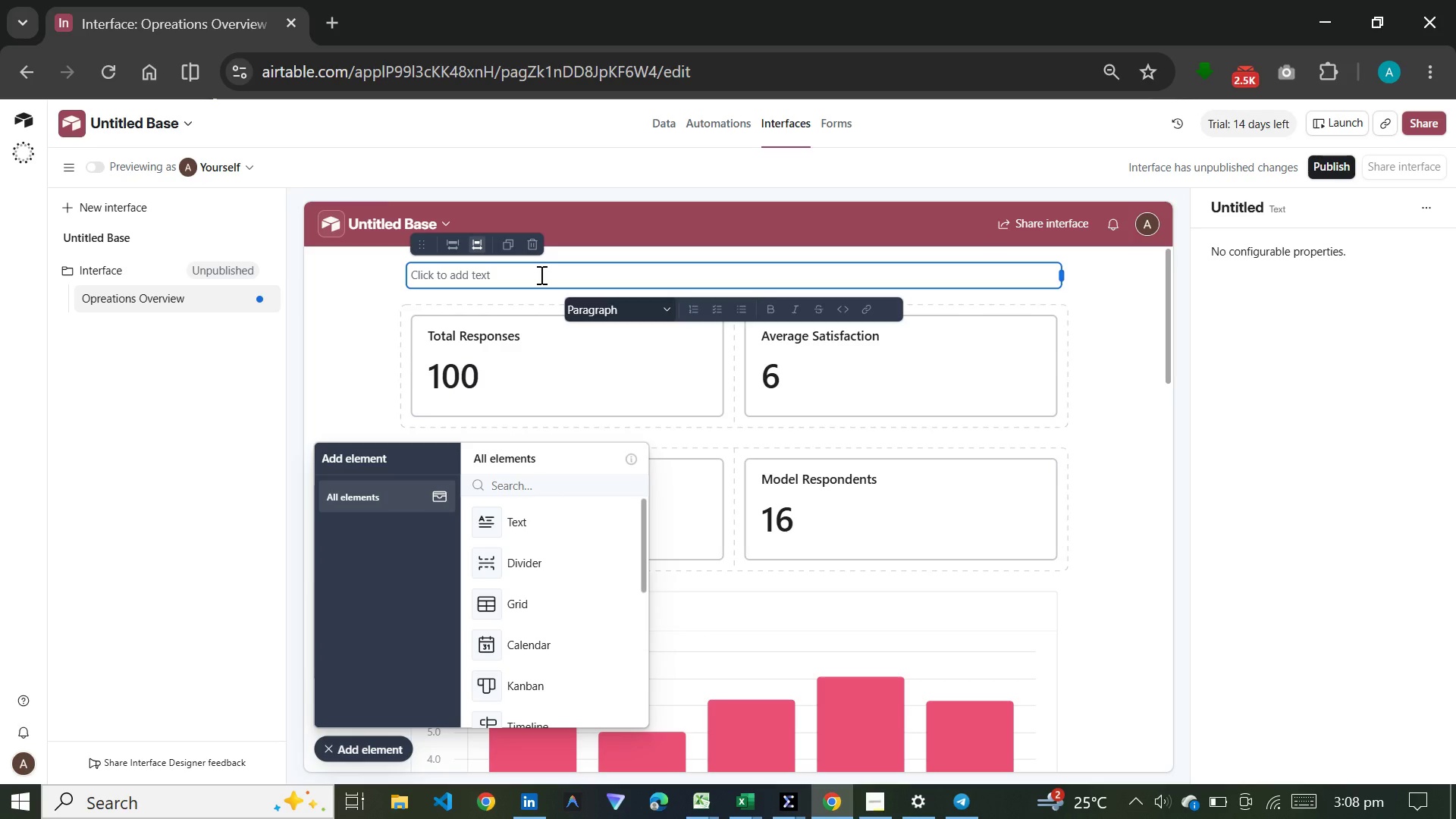 
key(Control+V)
 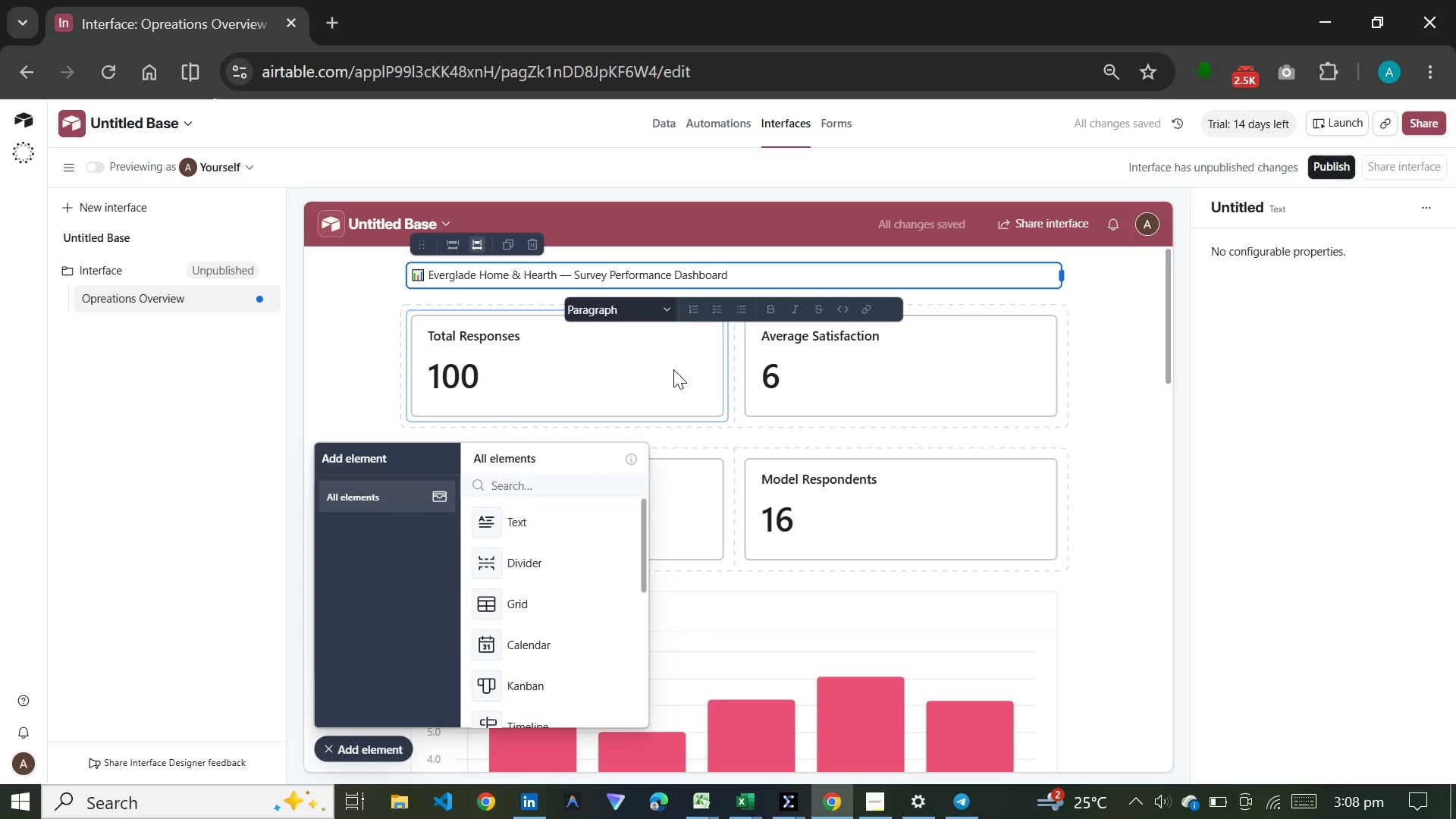 
hold_key(key=ArrowLeft, duration=1.53)
 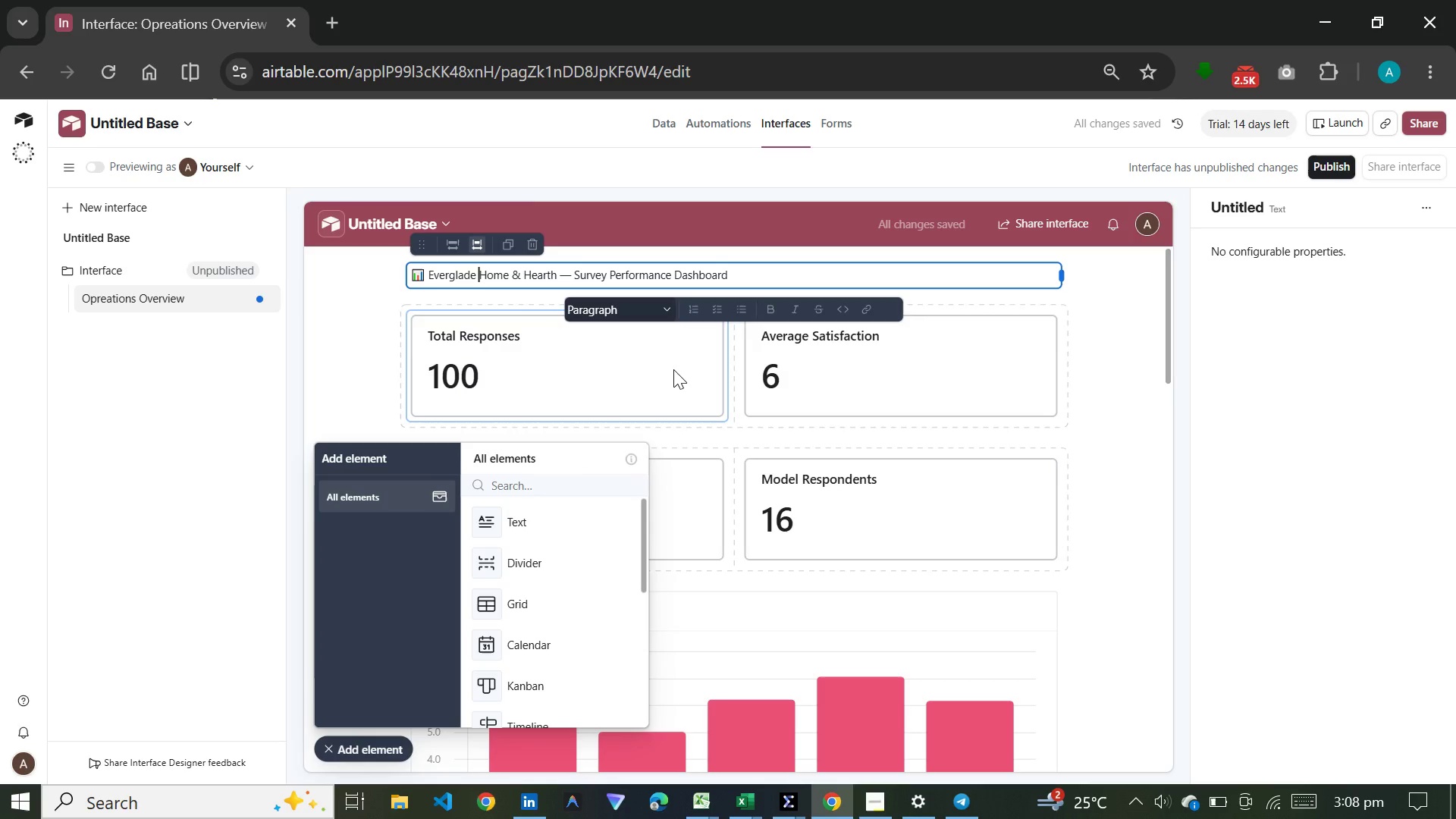 
hold_key(key=ArrowLeft, duration=1.12)
 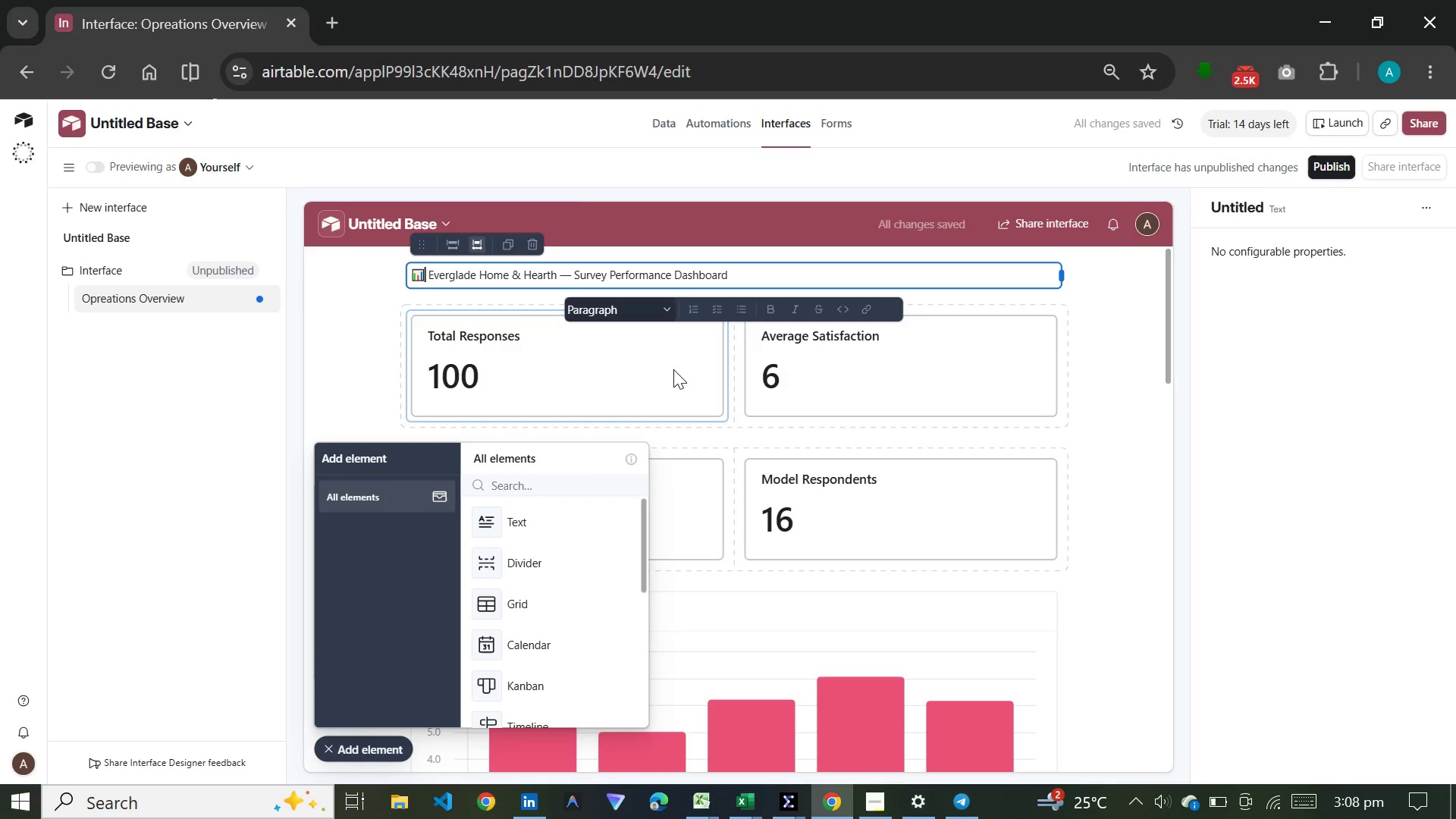 
key(ArrowLeft)
 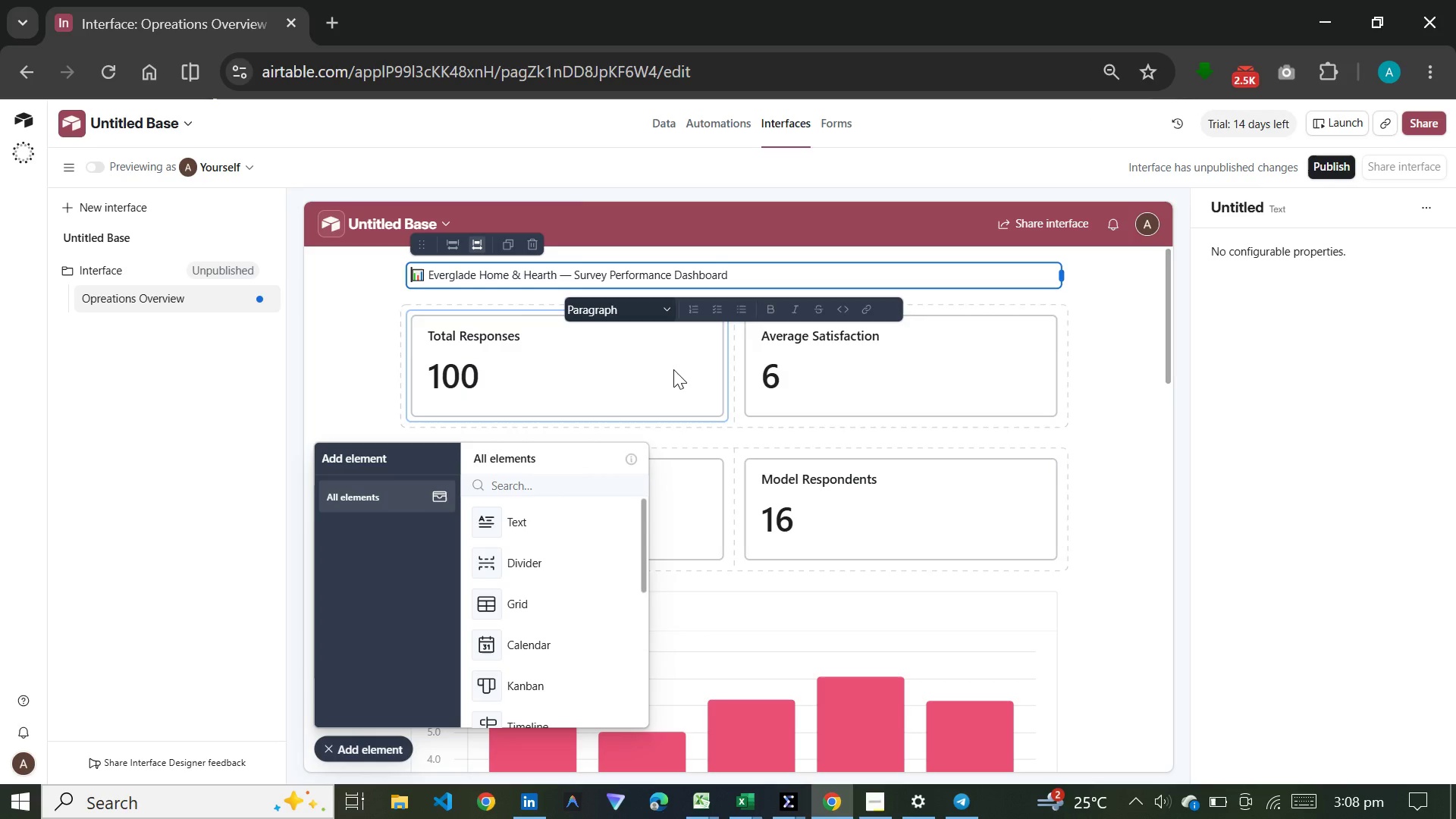 
key(ArrowLeft)
 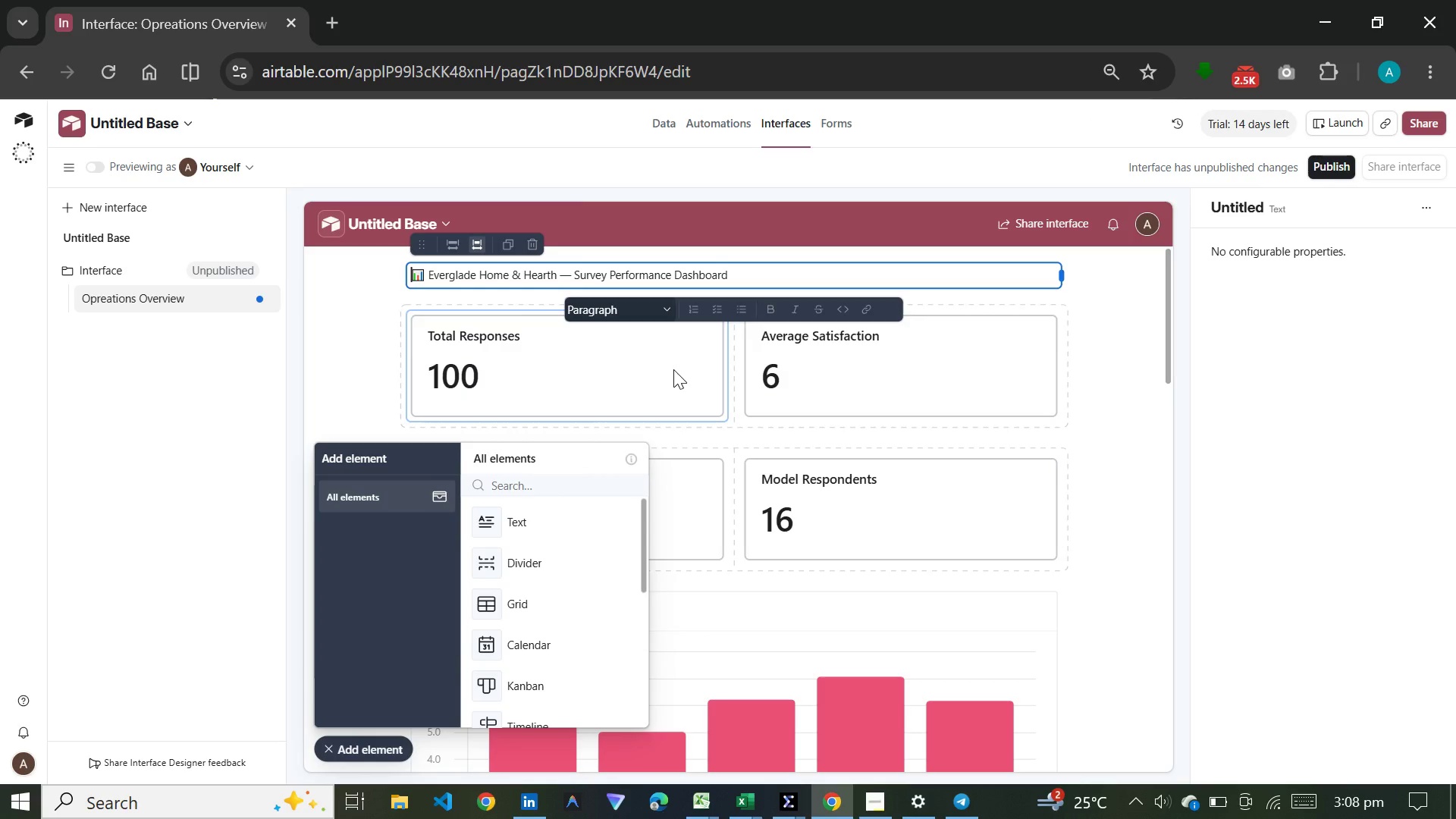 
key(Space)
 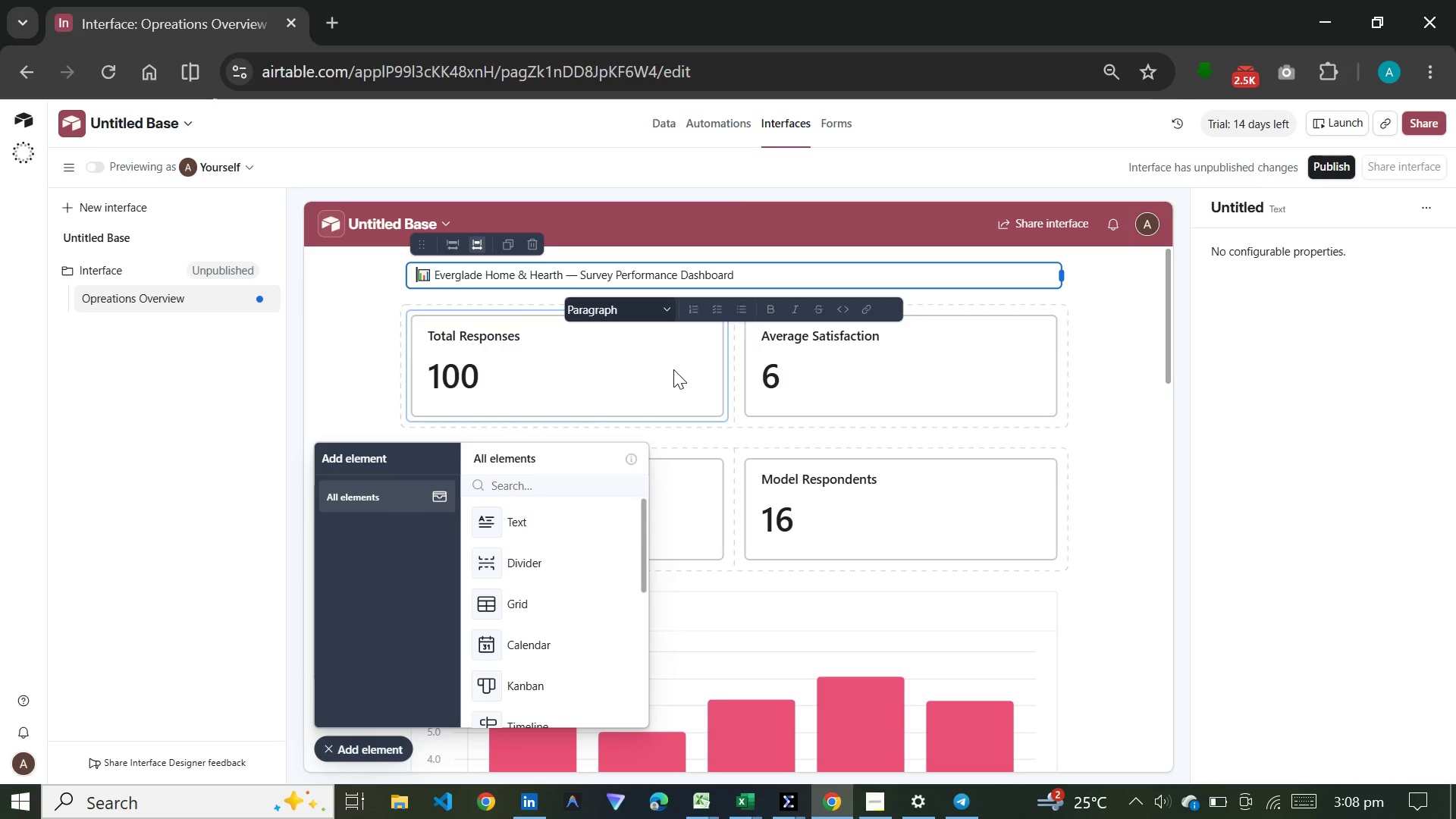 
key(Space)
 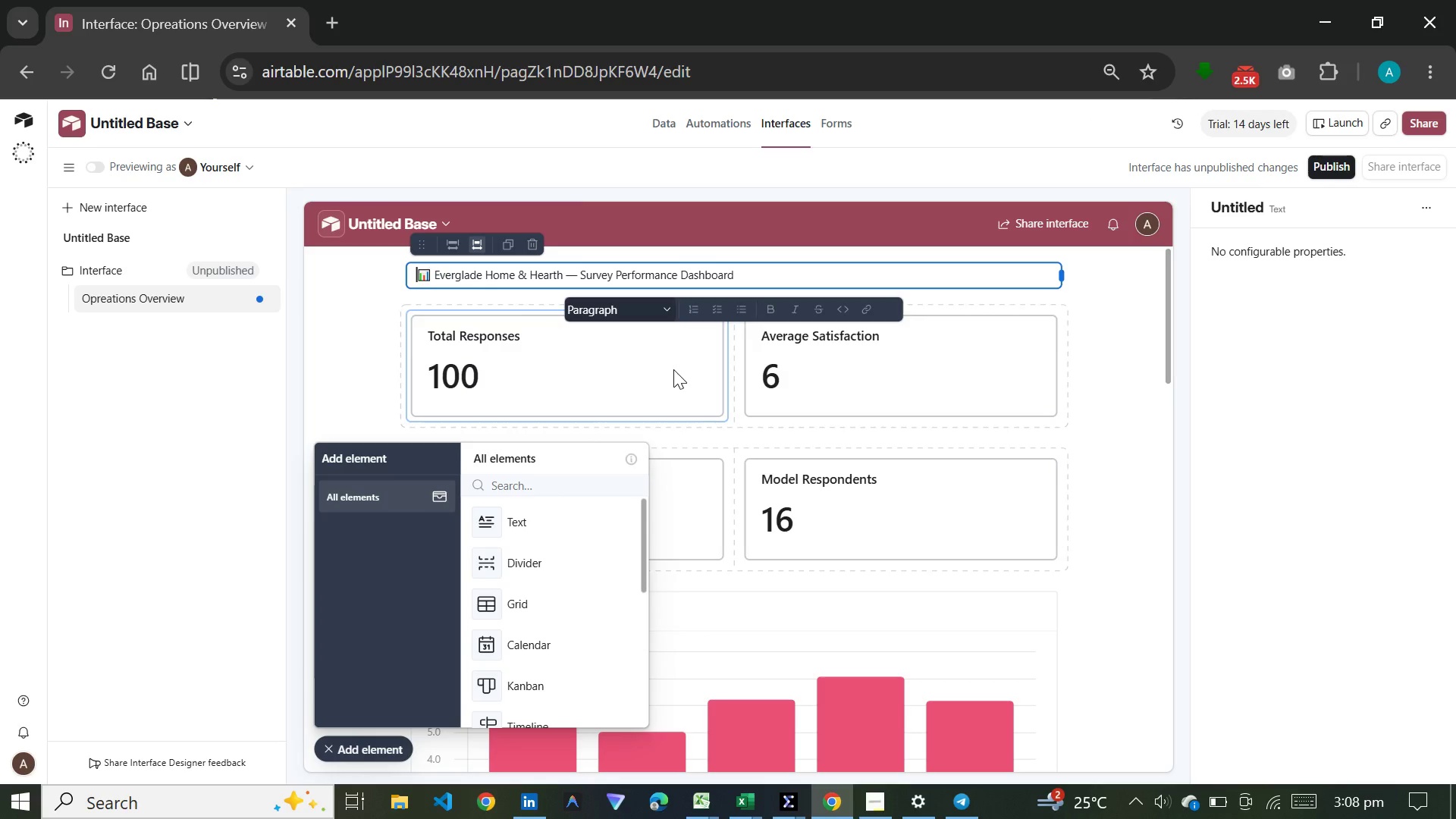 
key(Space)
 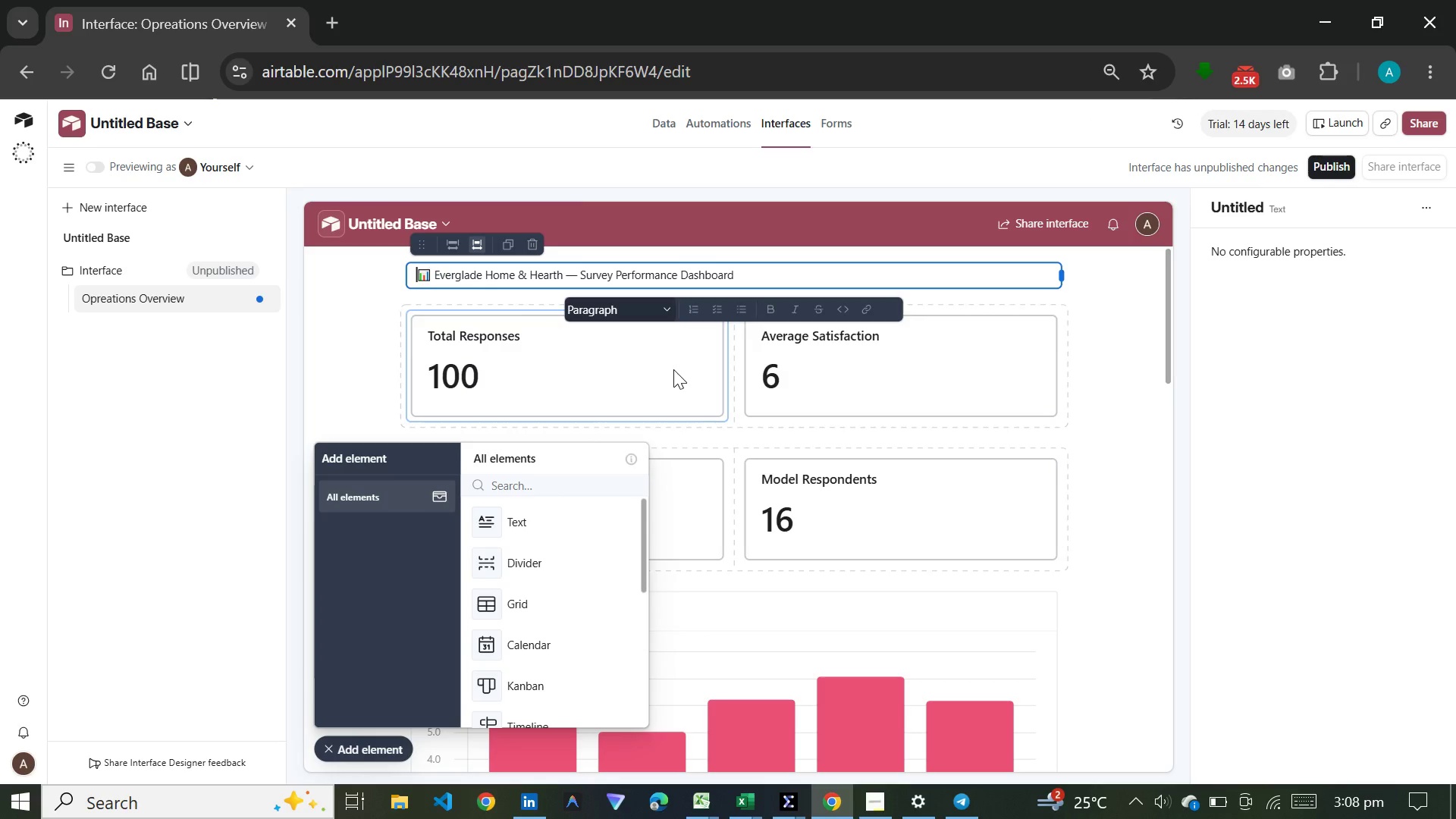 
hold_key(key=Space, duration=1.53)
 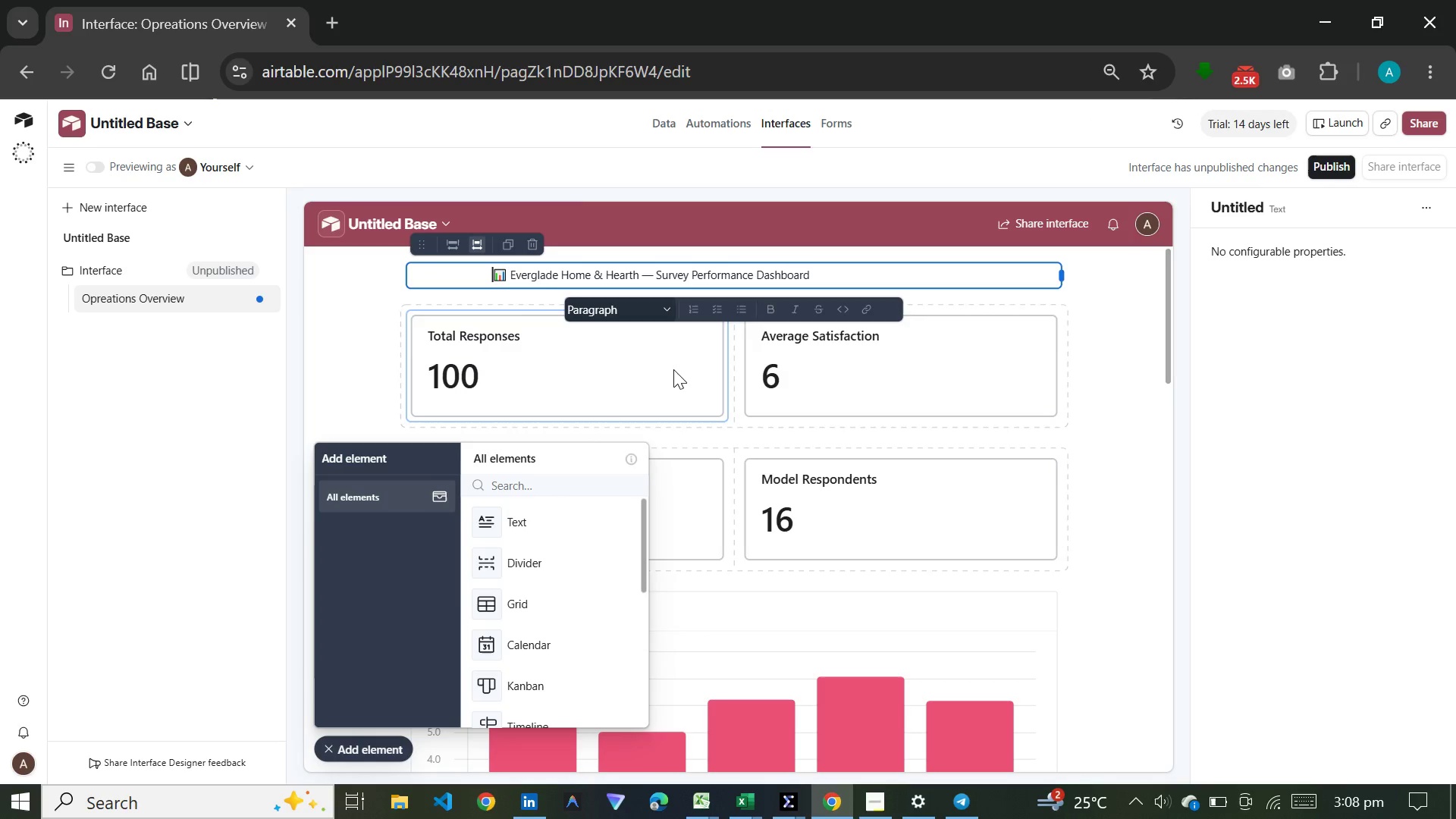 
hold_key(key=Space, duration=0.62)
 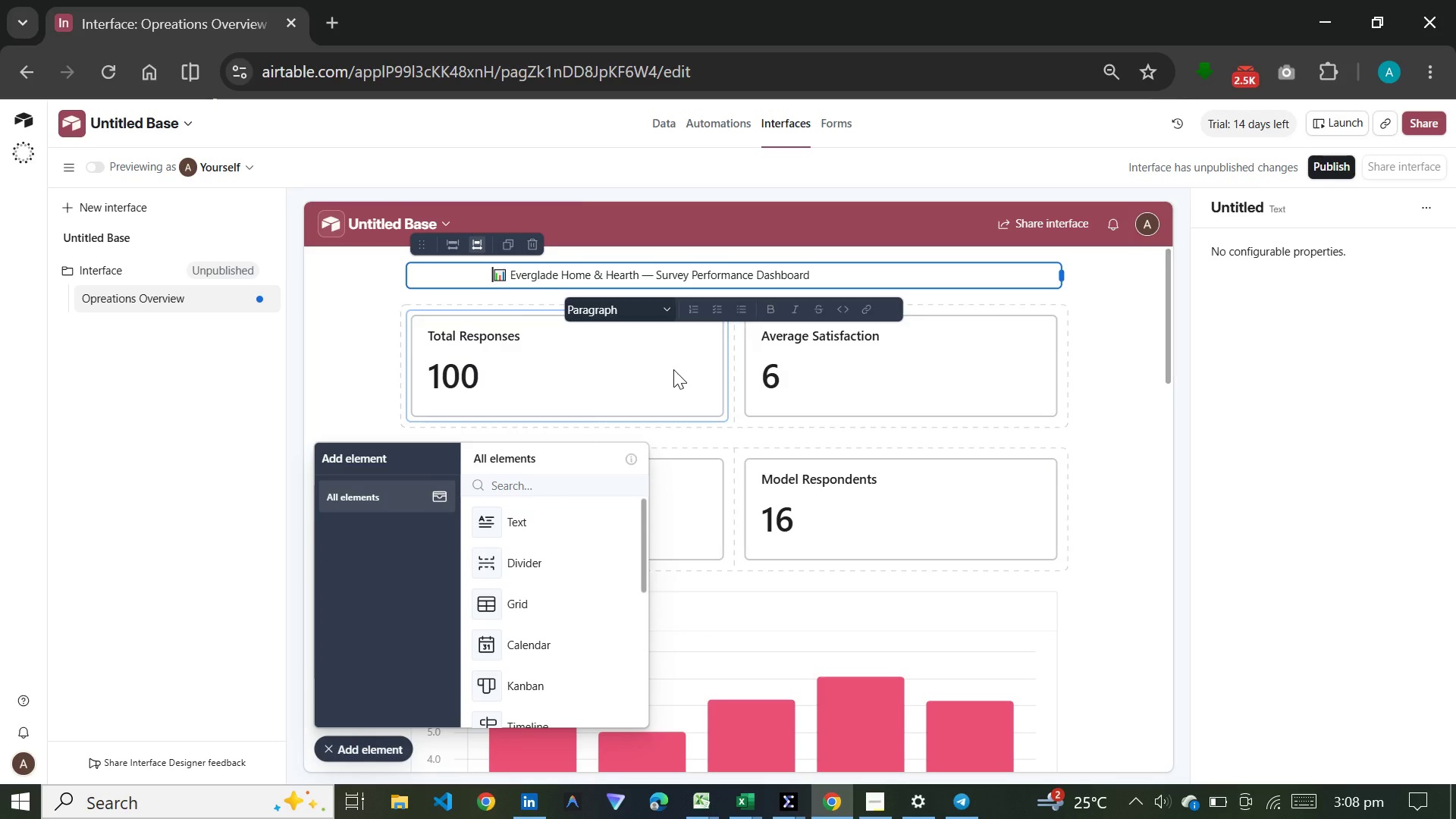 
key(Space)
 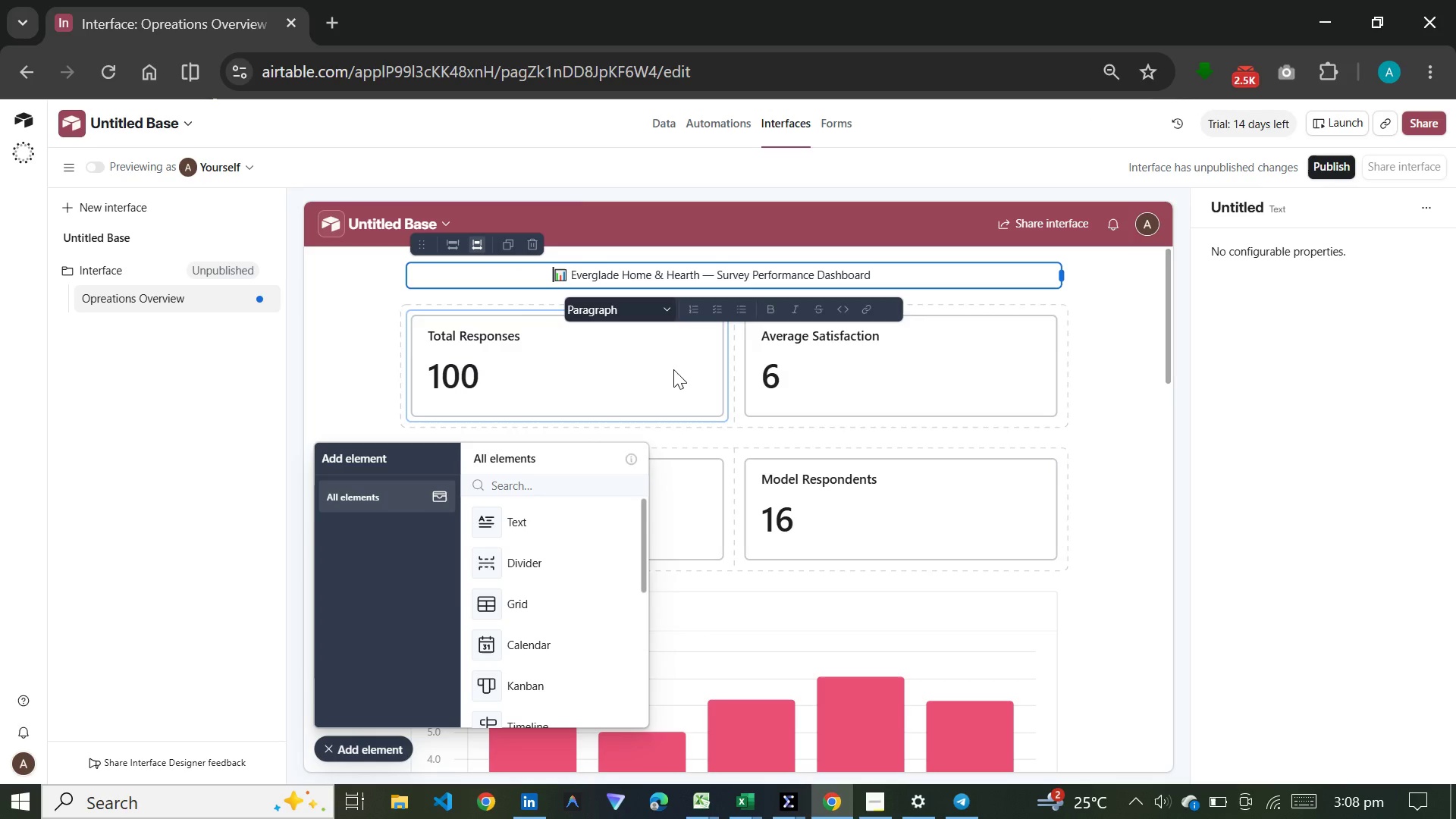 
key(Space)
 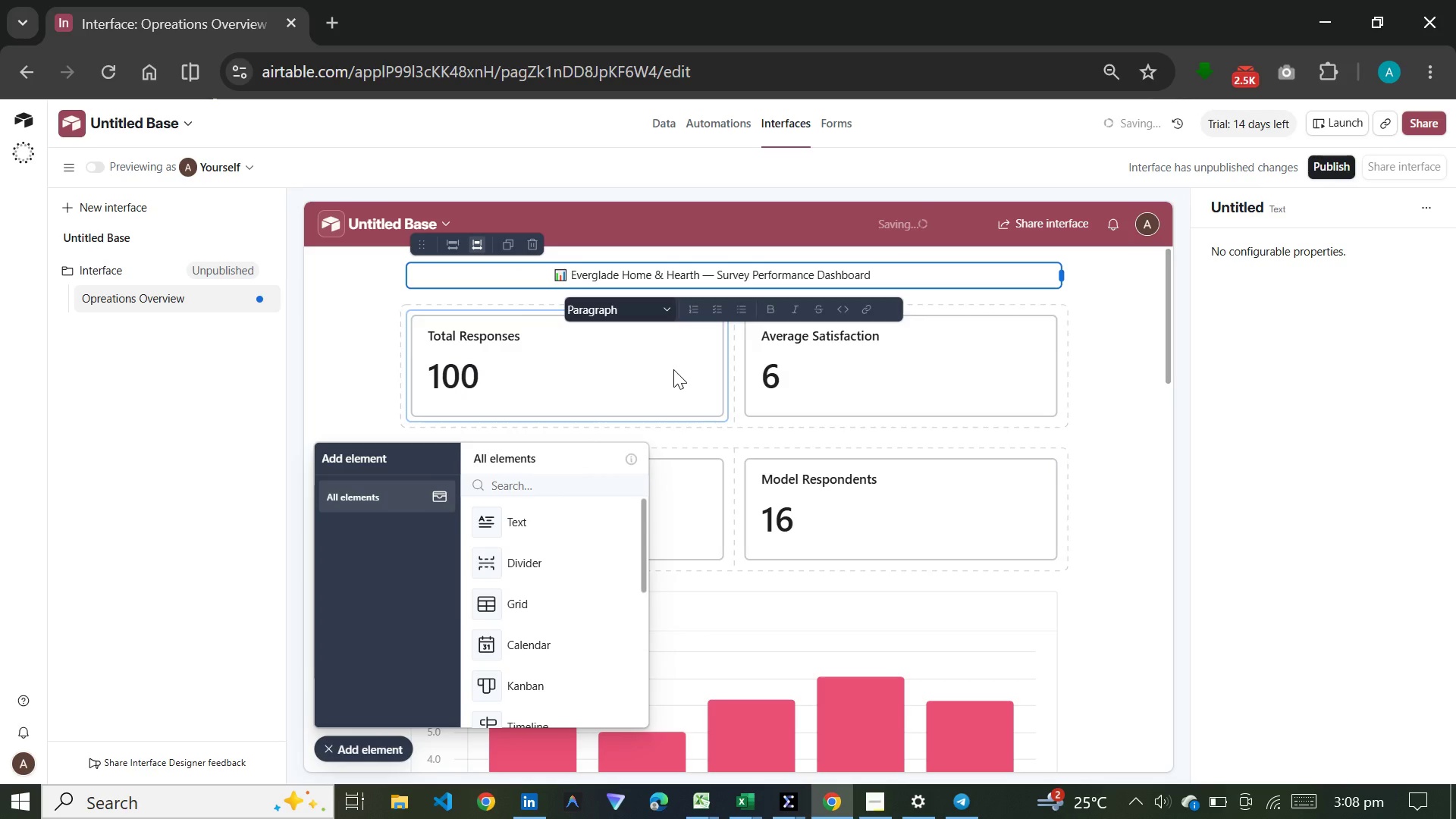 
key(Backspace)
 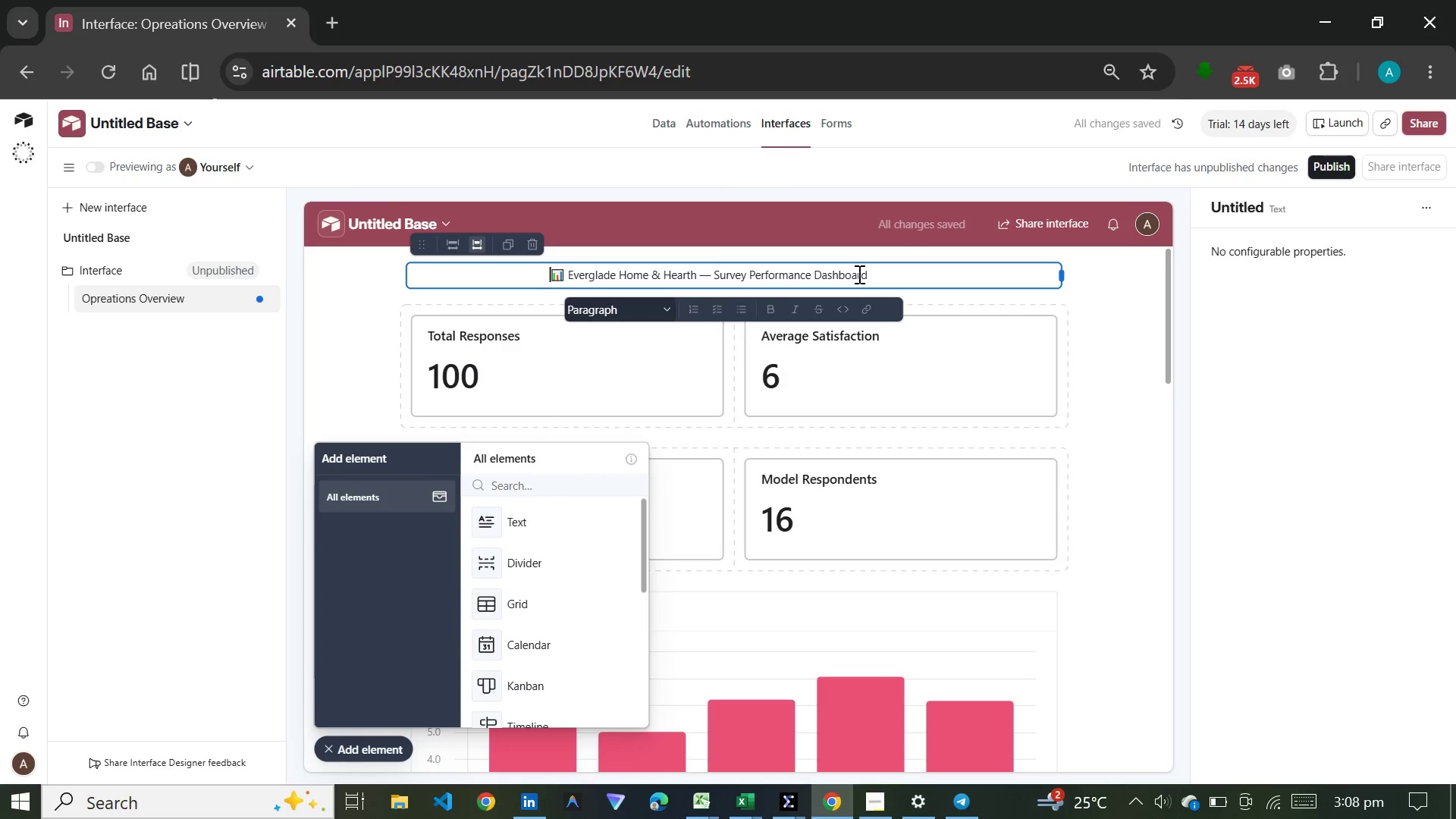 
left_click_drag(start_coordinate=[867, 274], to_coordinate=[565, 277])
 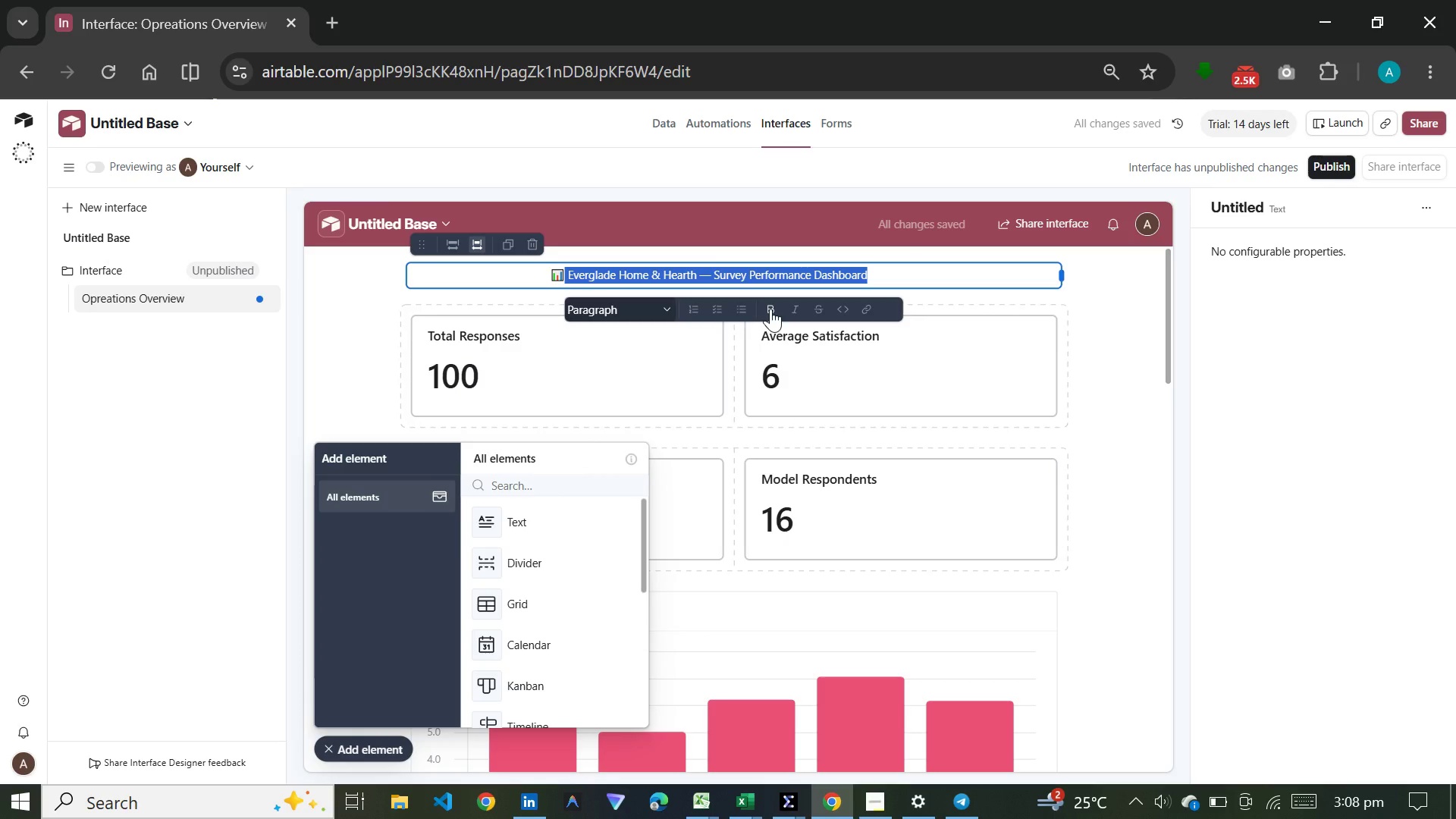 
left_click([774, 309])
 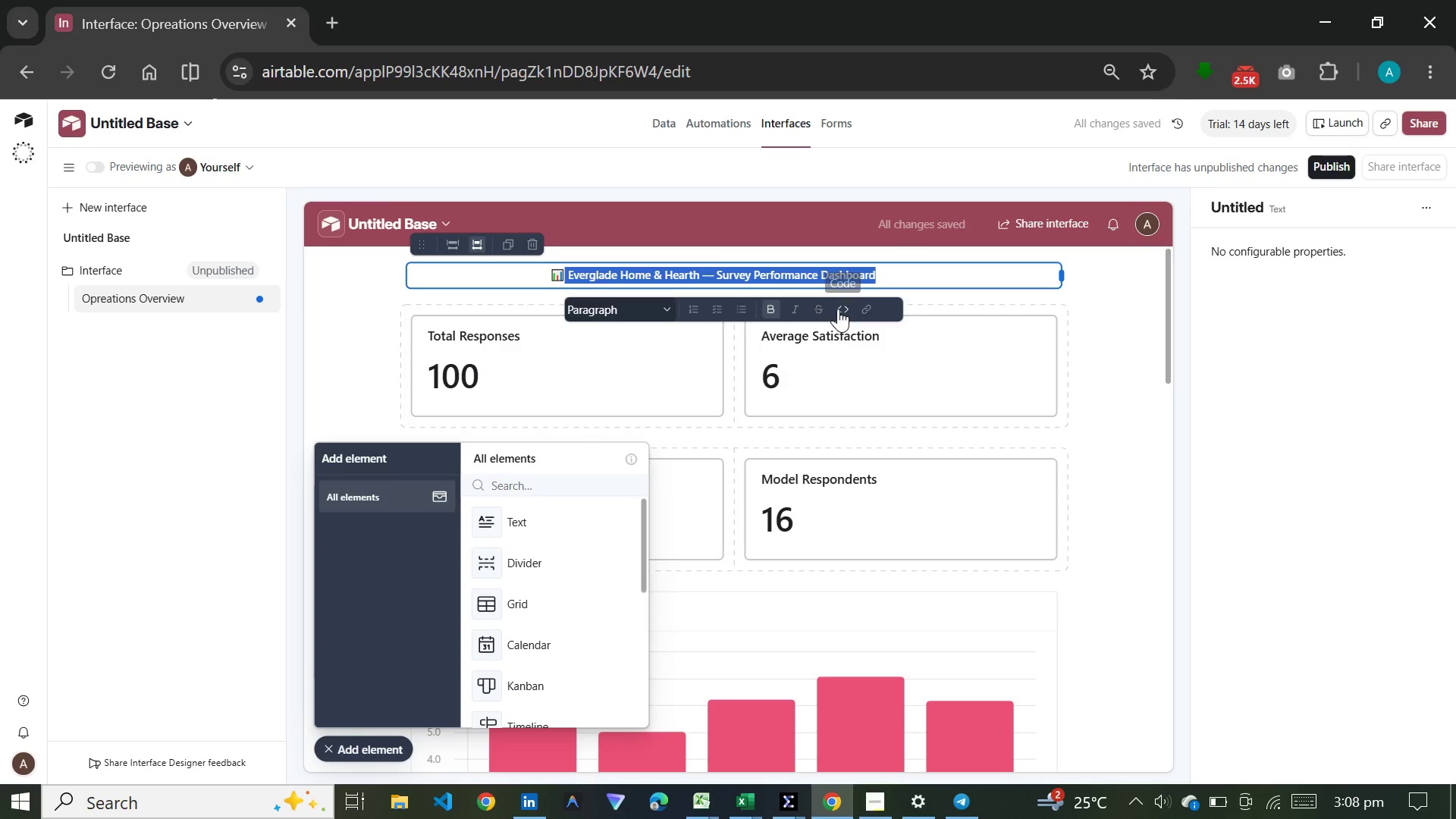 
mouse_move([836, 307])
 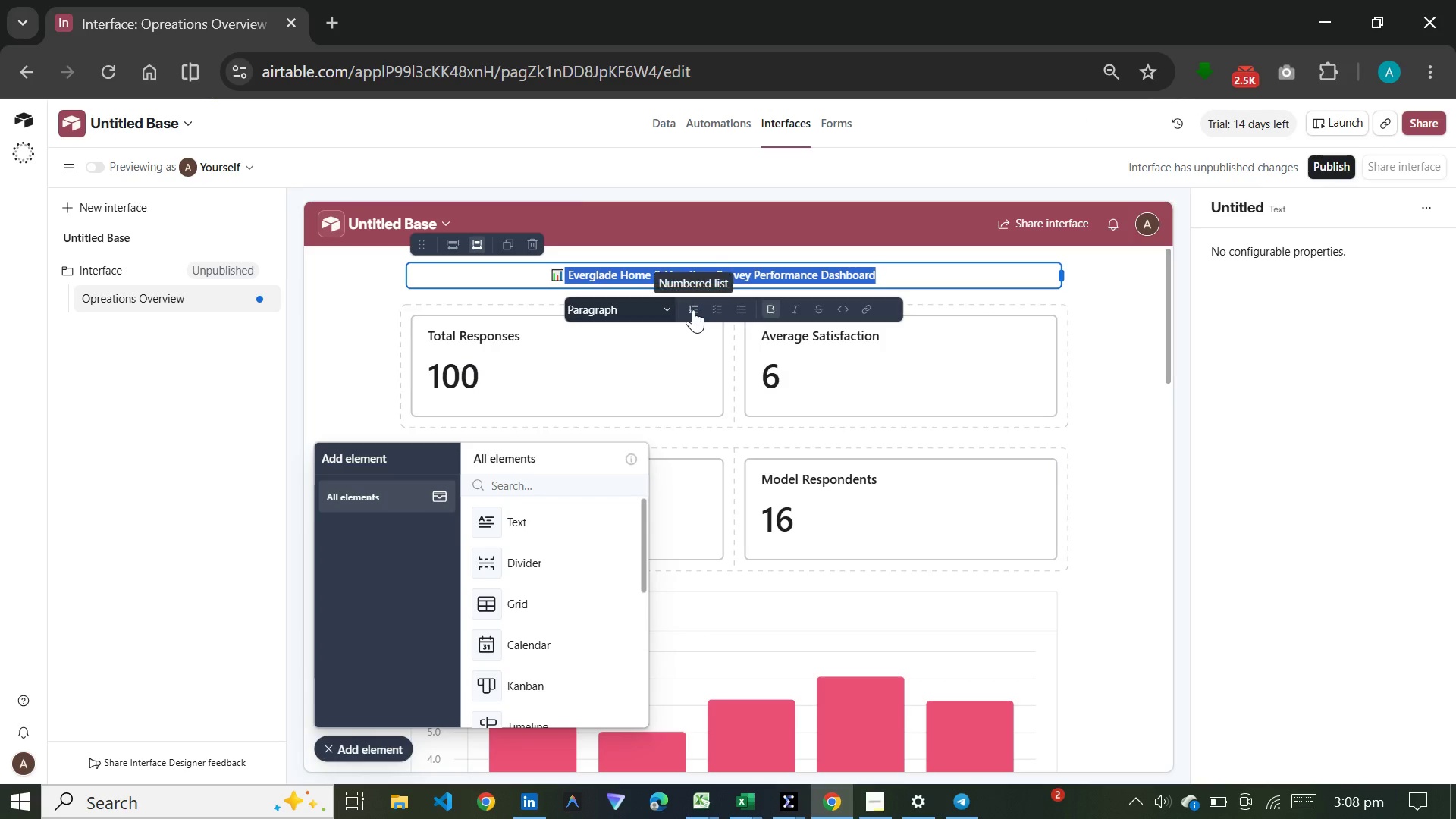 
mouse_move([689, 322])
 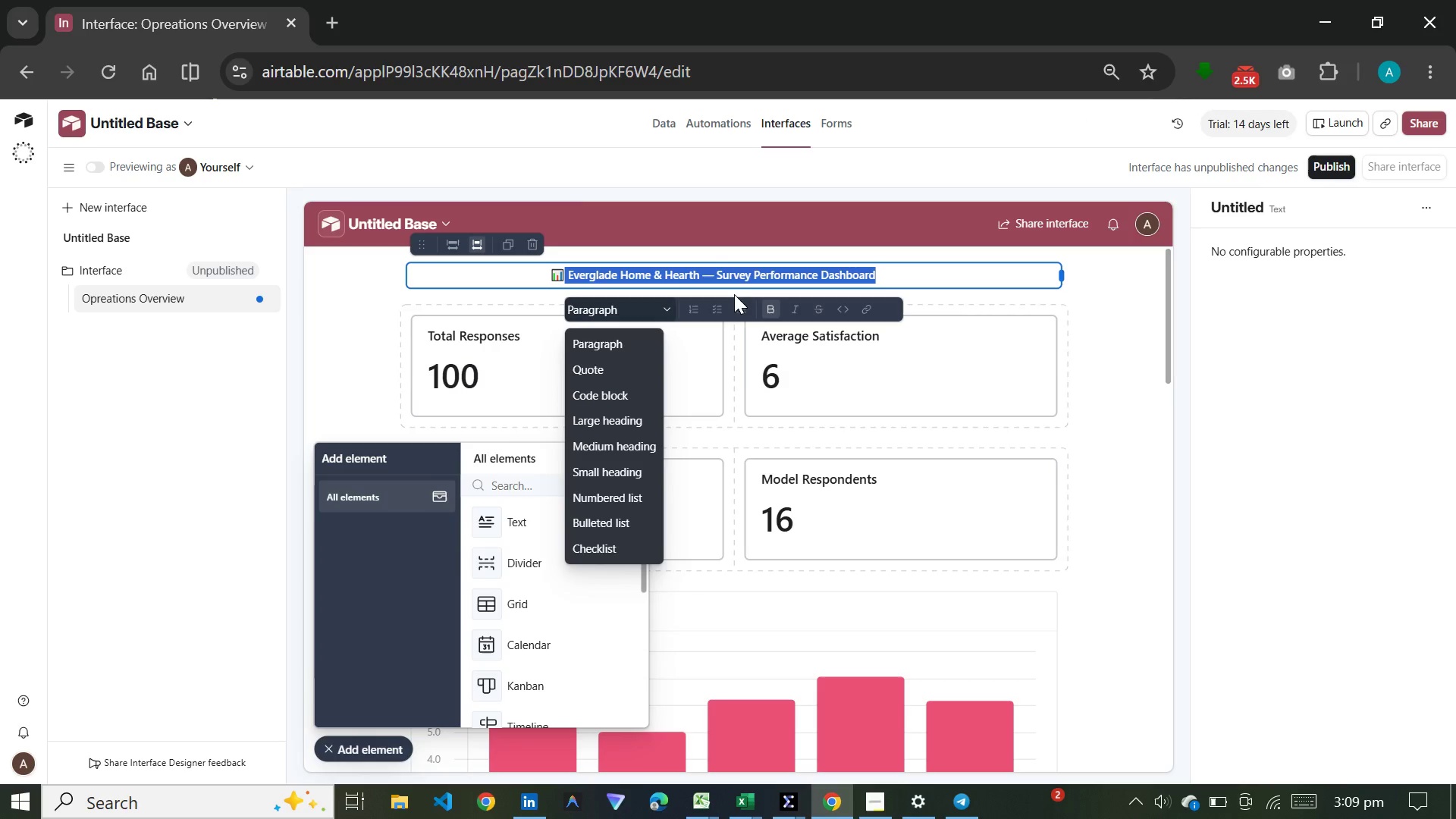 
mouse_move([761, 312])
 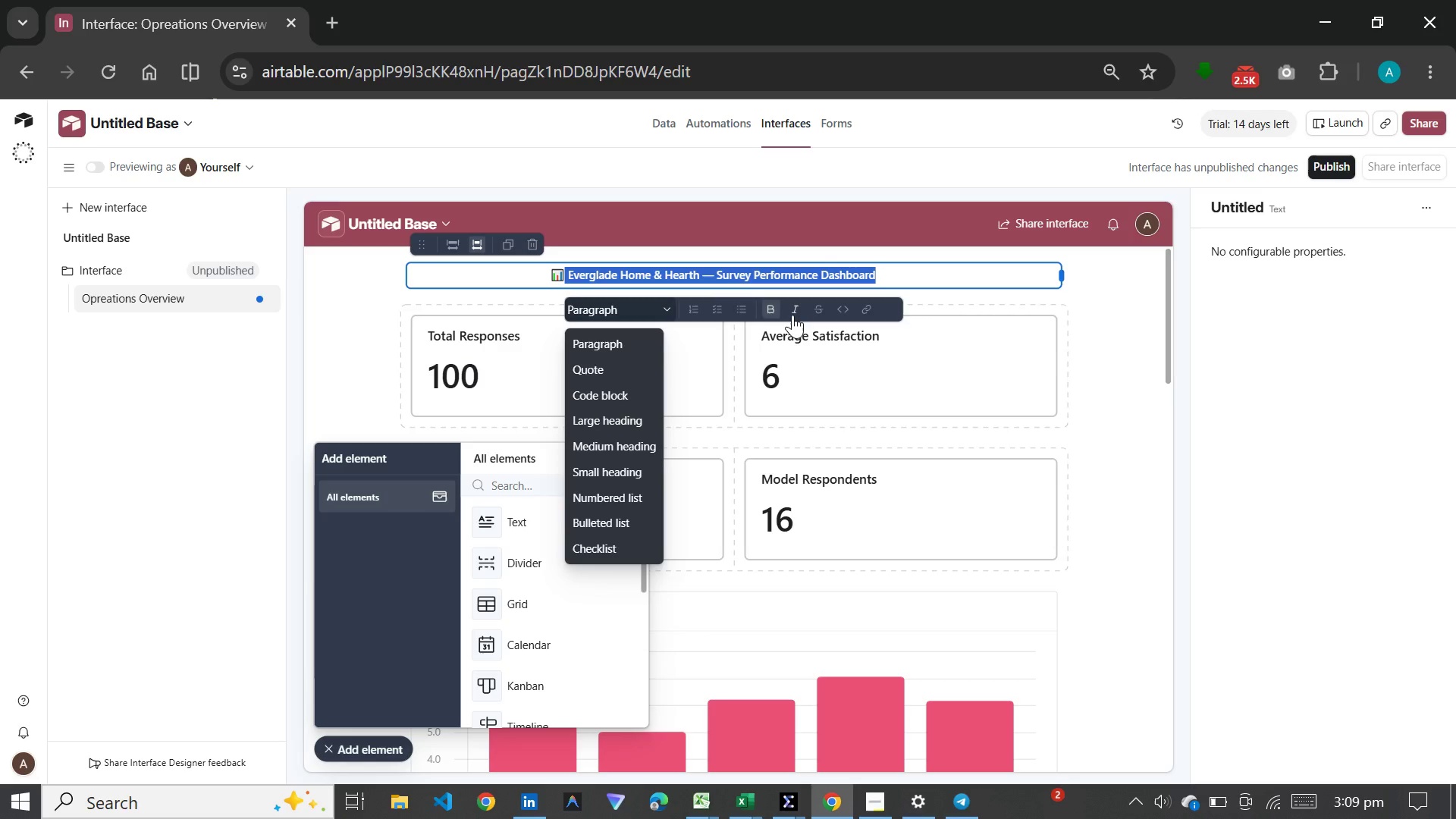 
mouse_move([808, 305])
 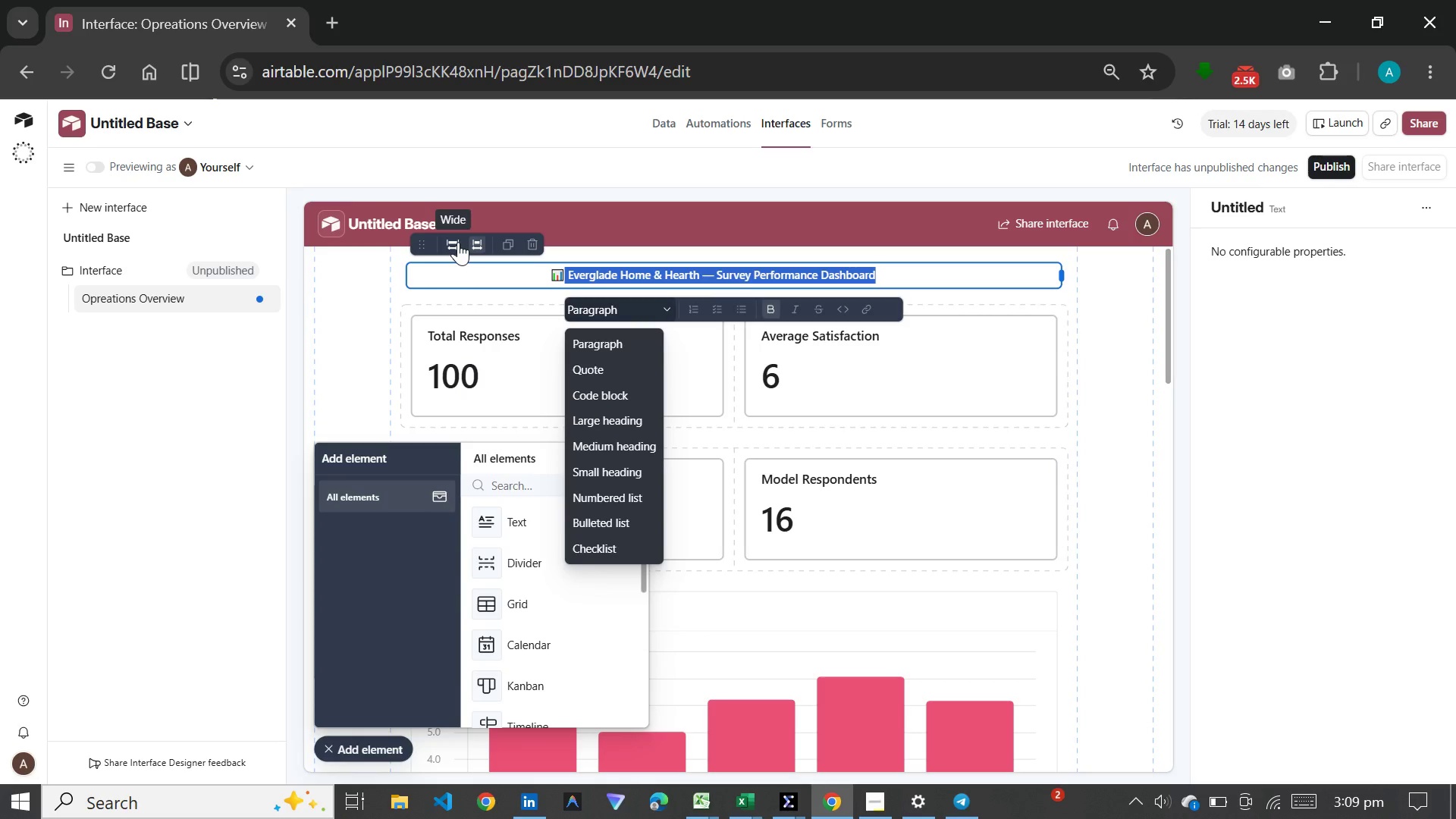 
left_click([458, 242])
 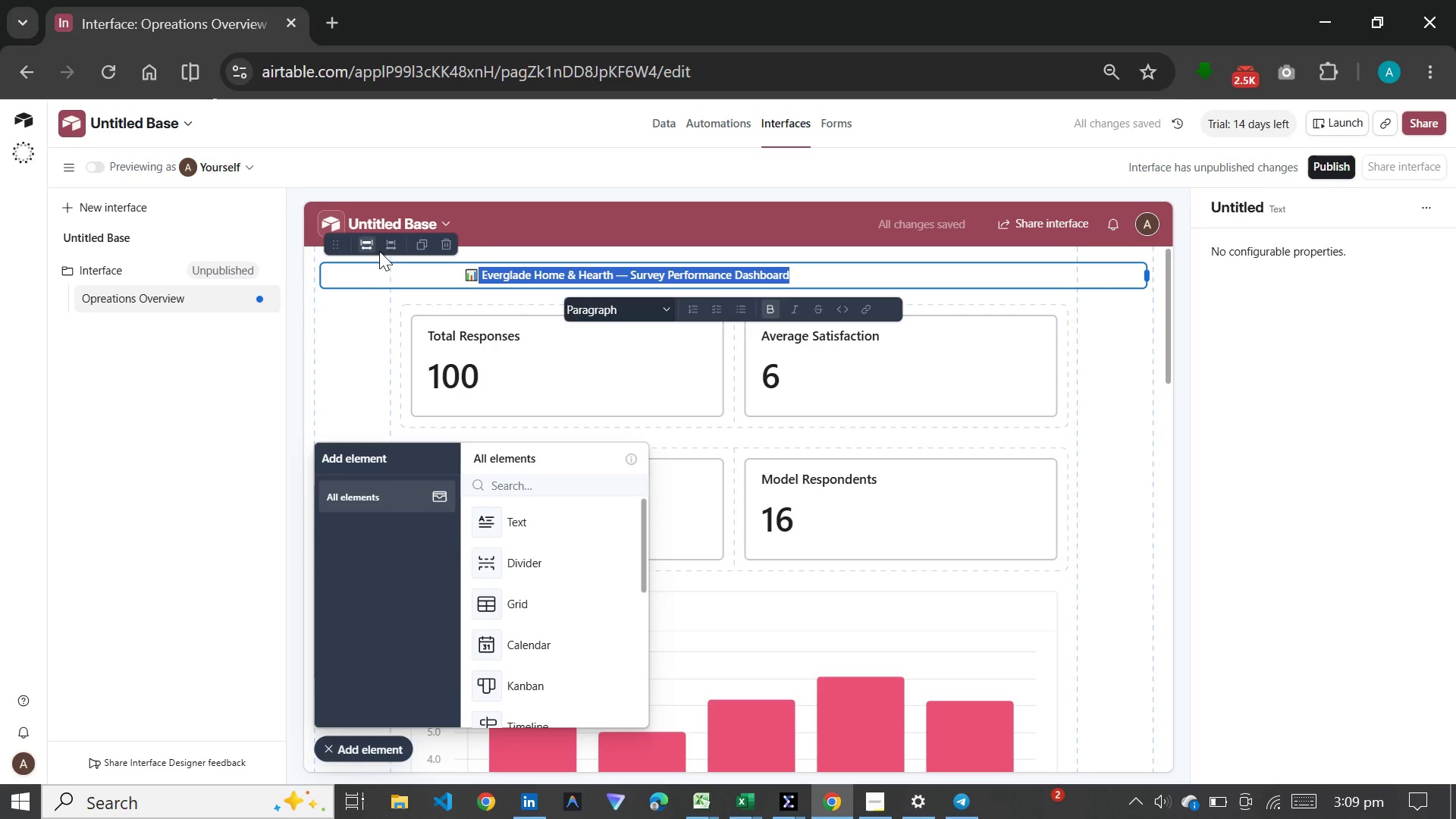 
left_click([372, 249])
 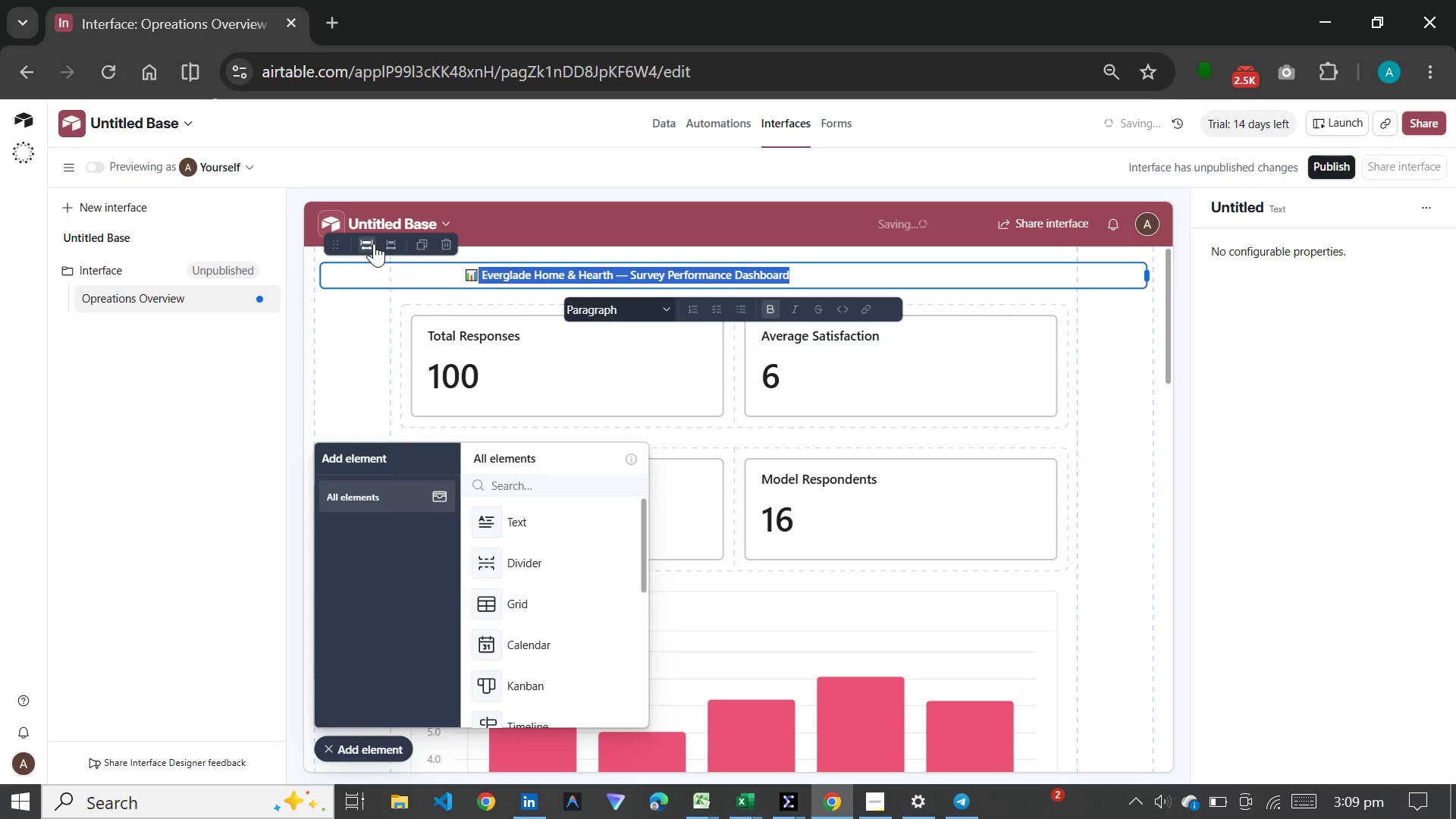 
left_click([374, 243])
 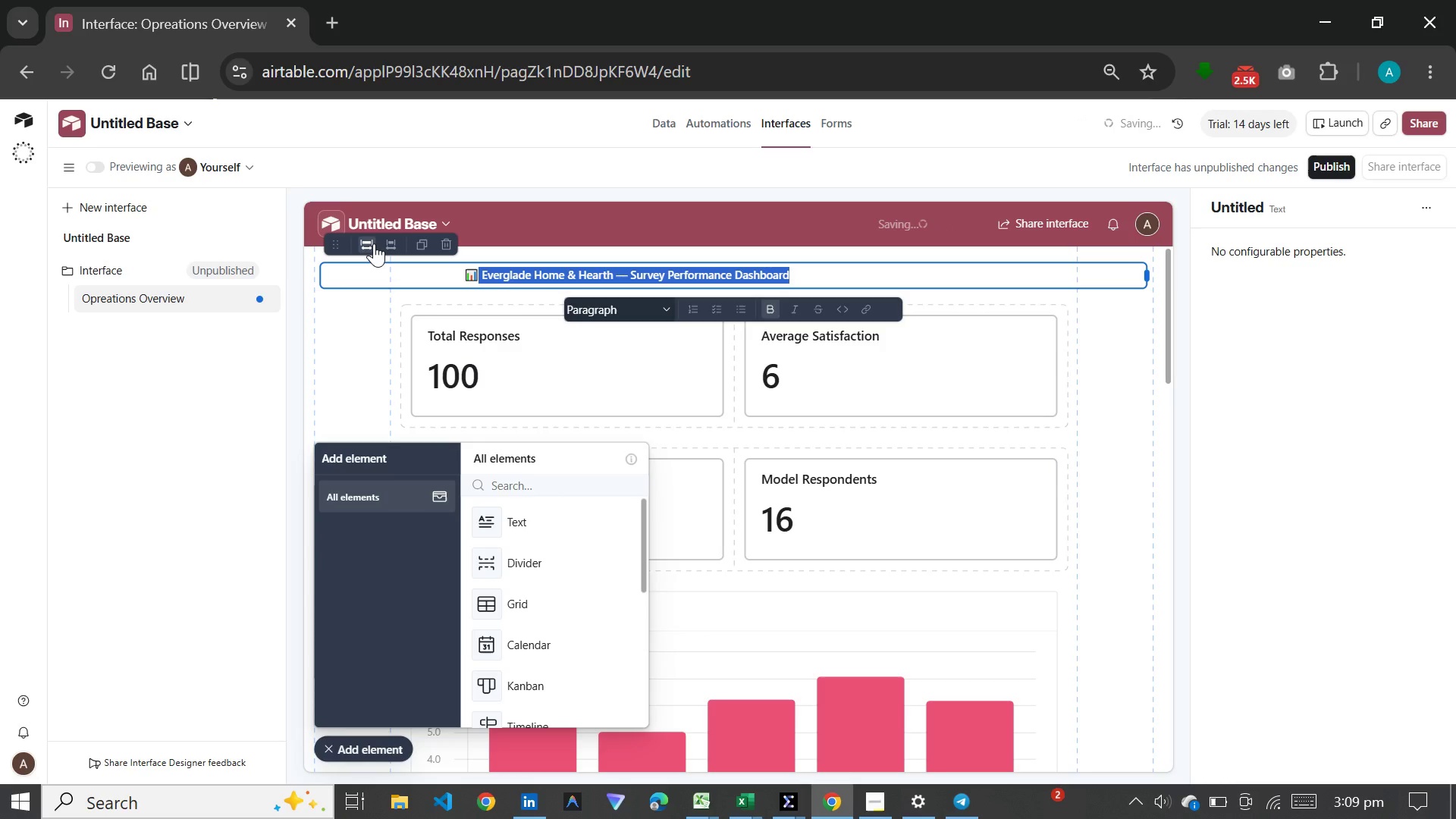 
left_click([374, 243])
 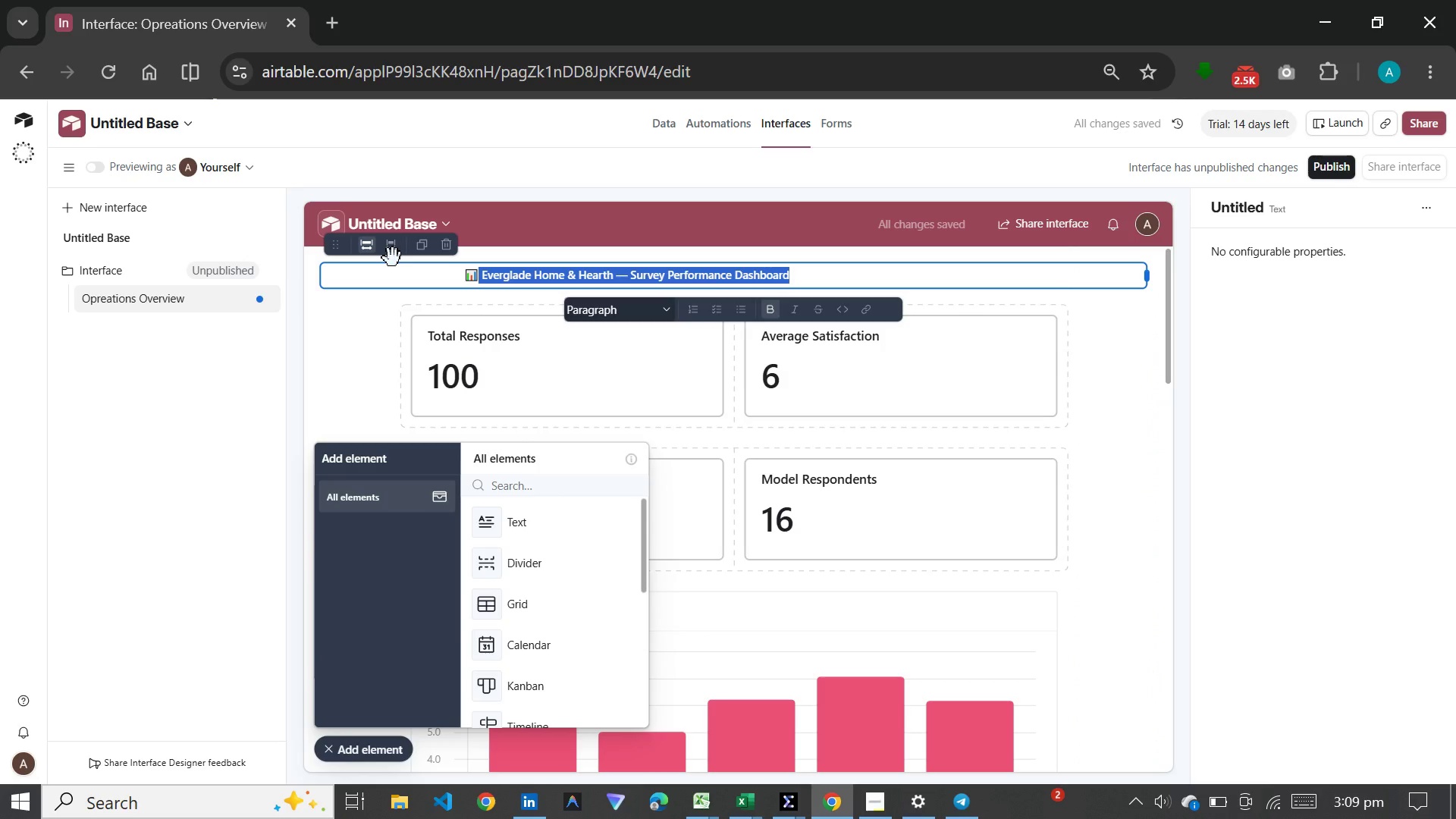 
left_click([393, 258])
 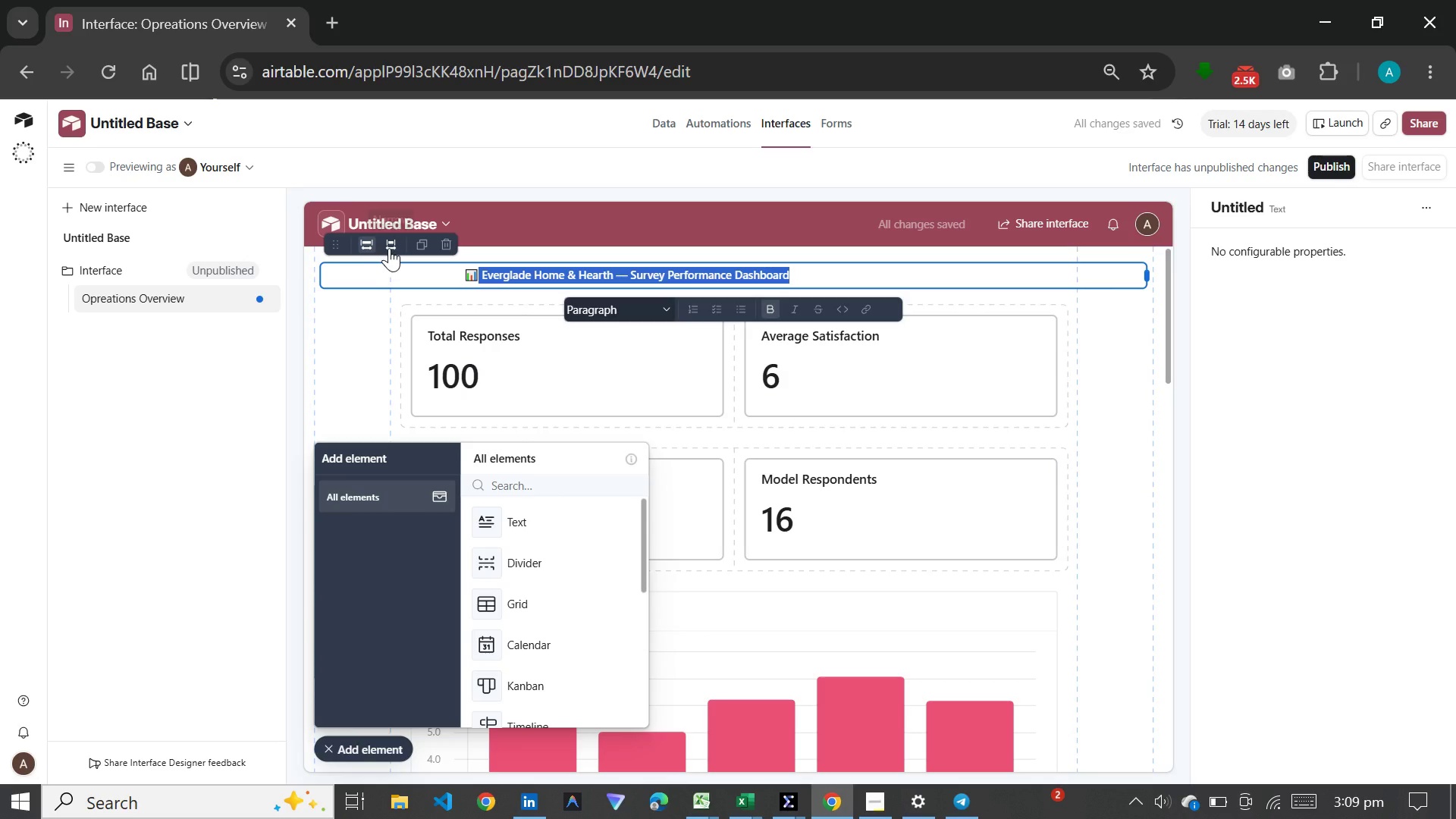 
left_click([389, 248])
 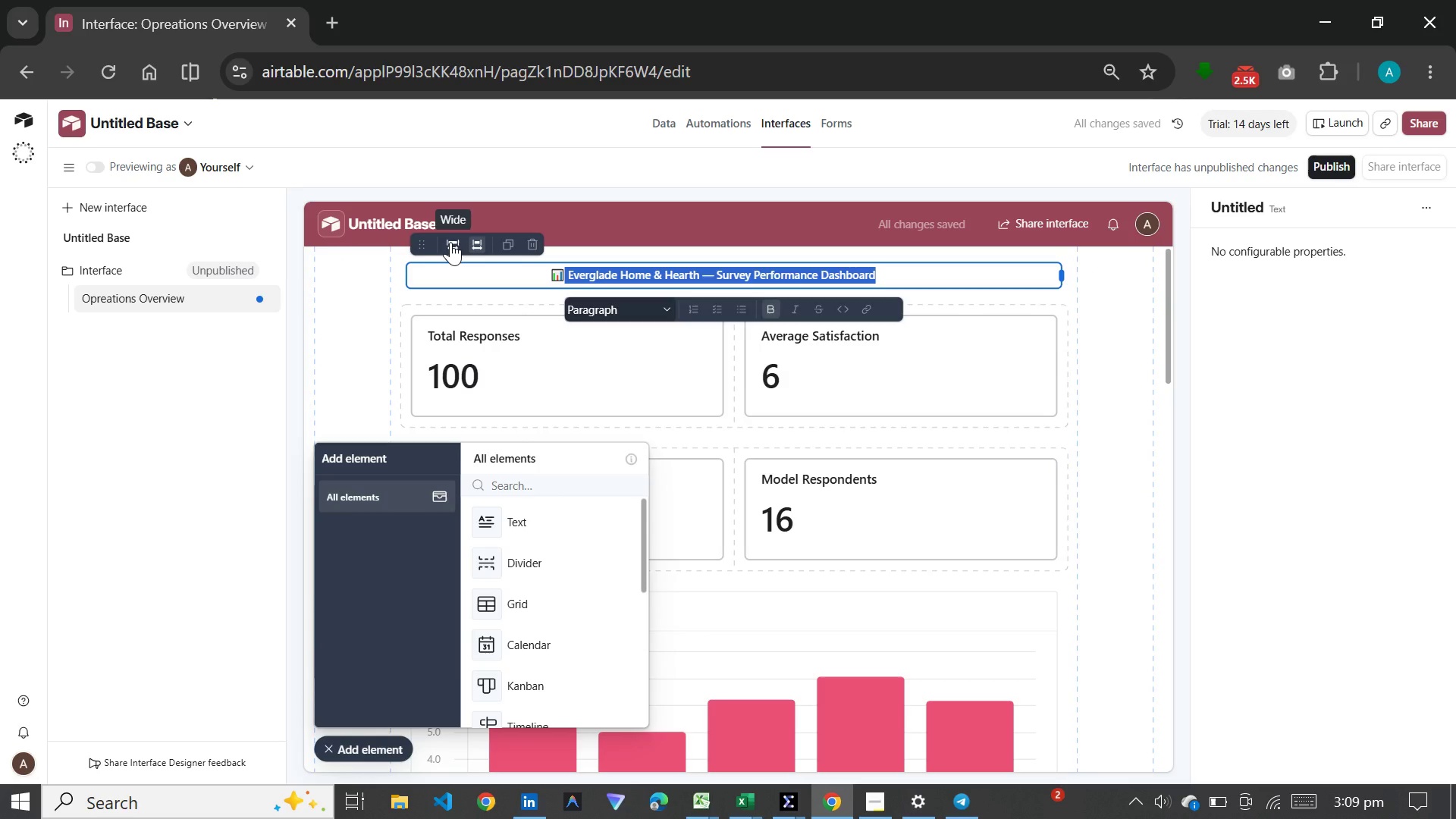 
left_click([450, 242])
 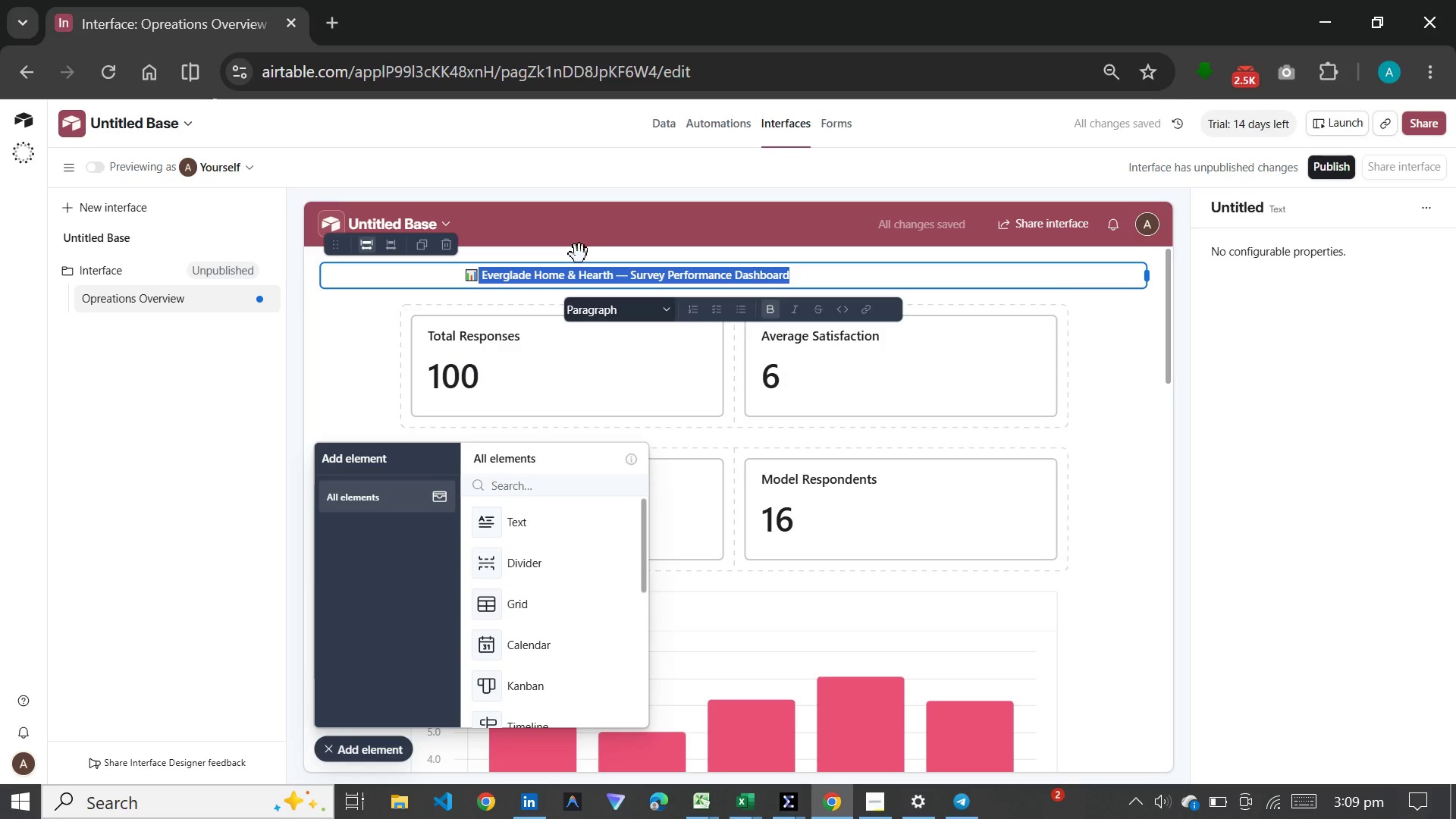 
left_click([463, 284])
 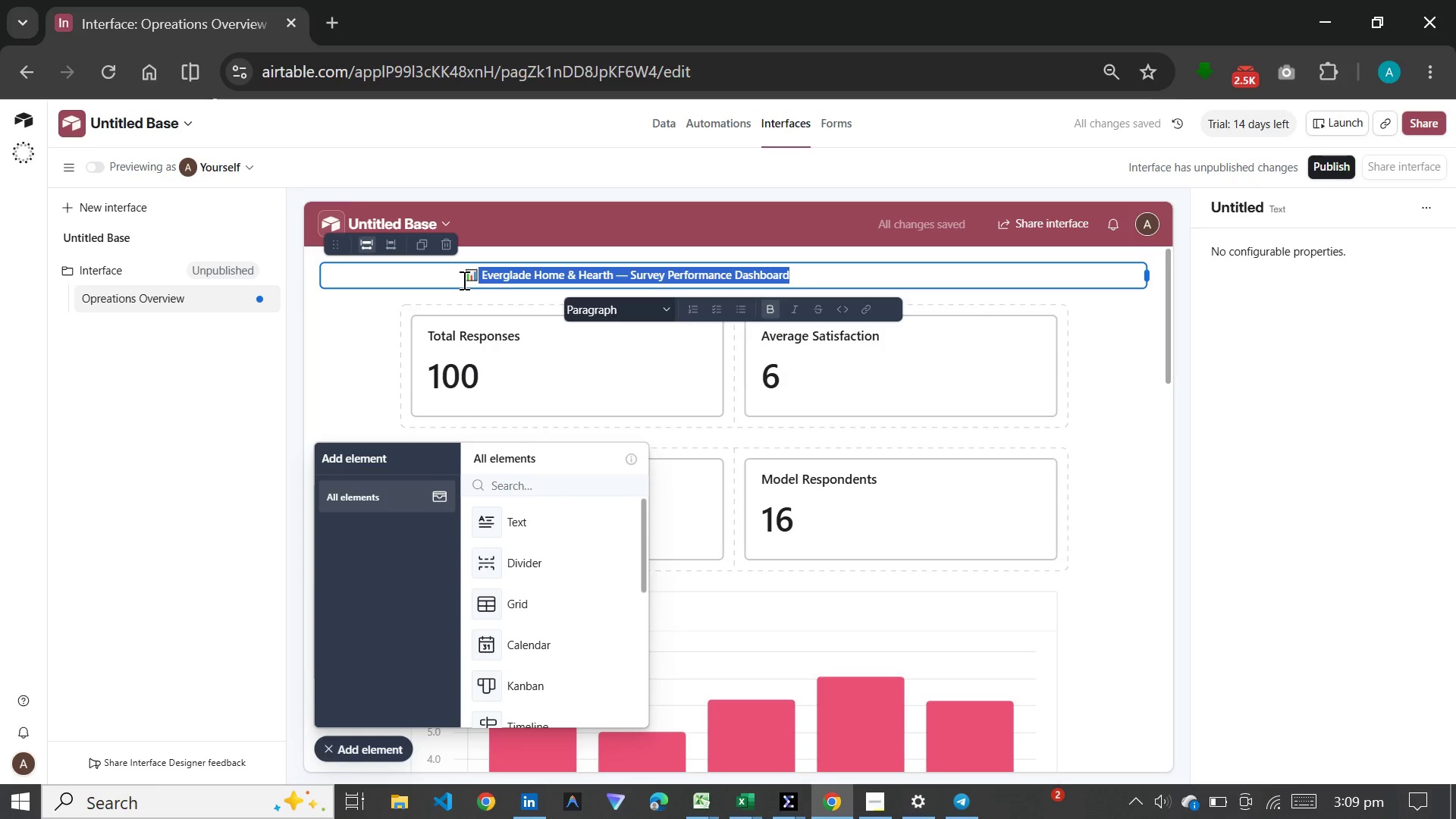 
left_click([463, 276])
 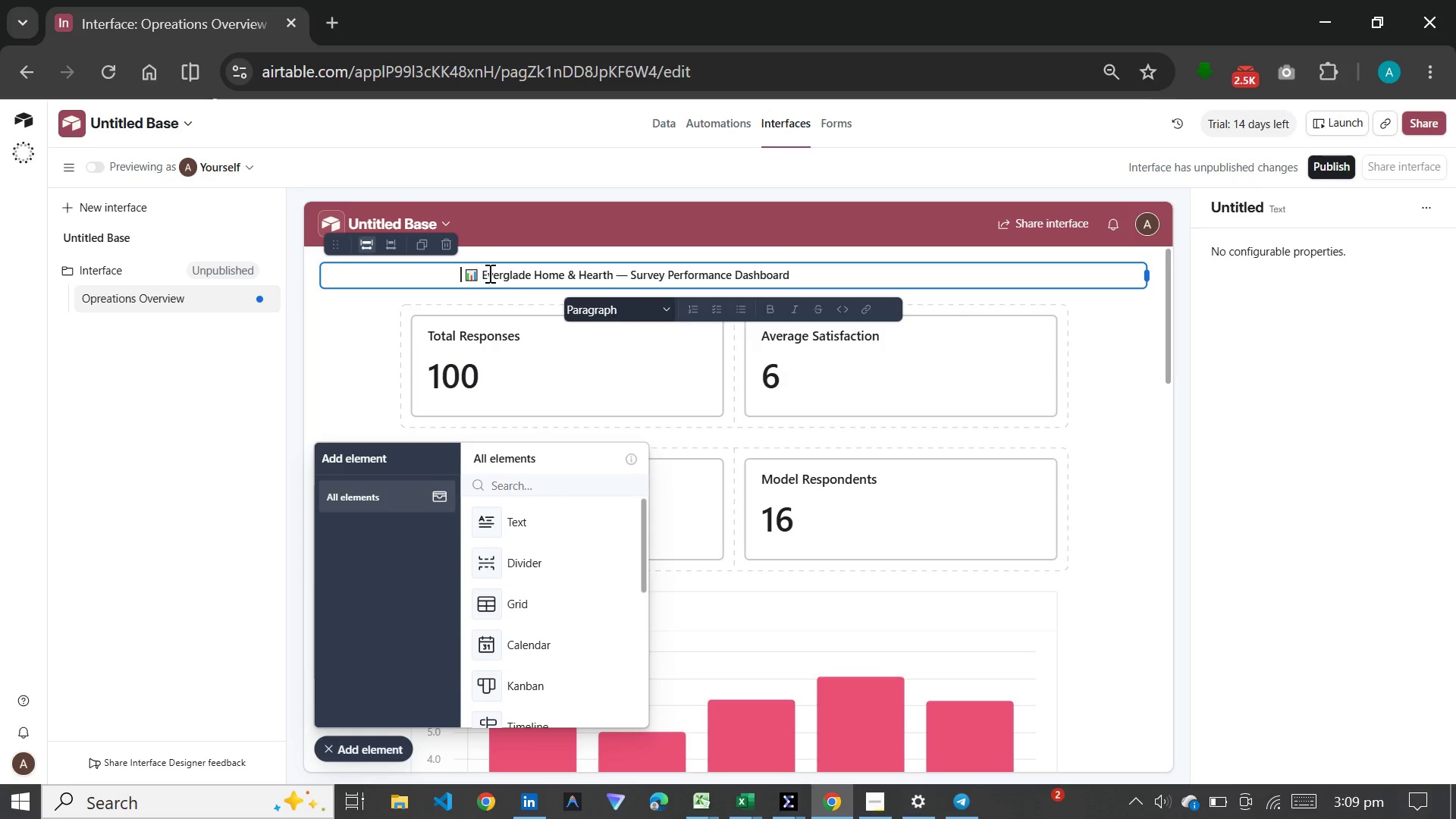 
key(Space)
 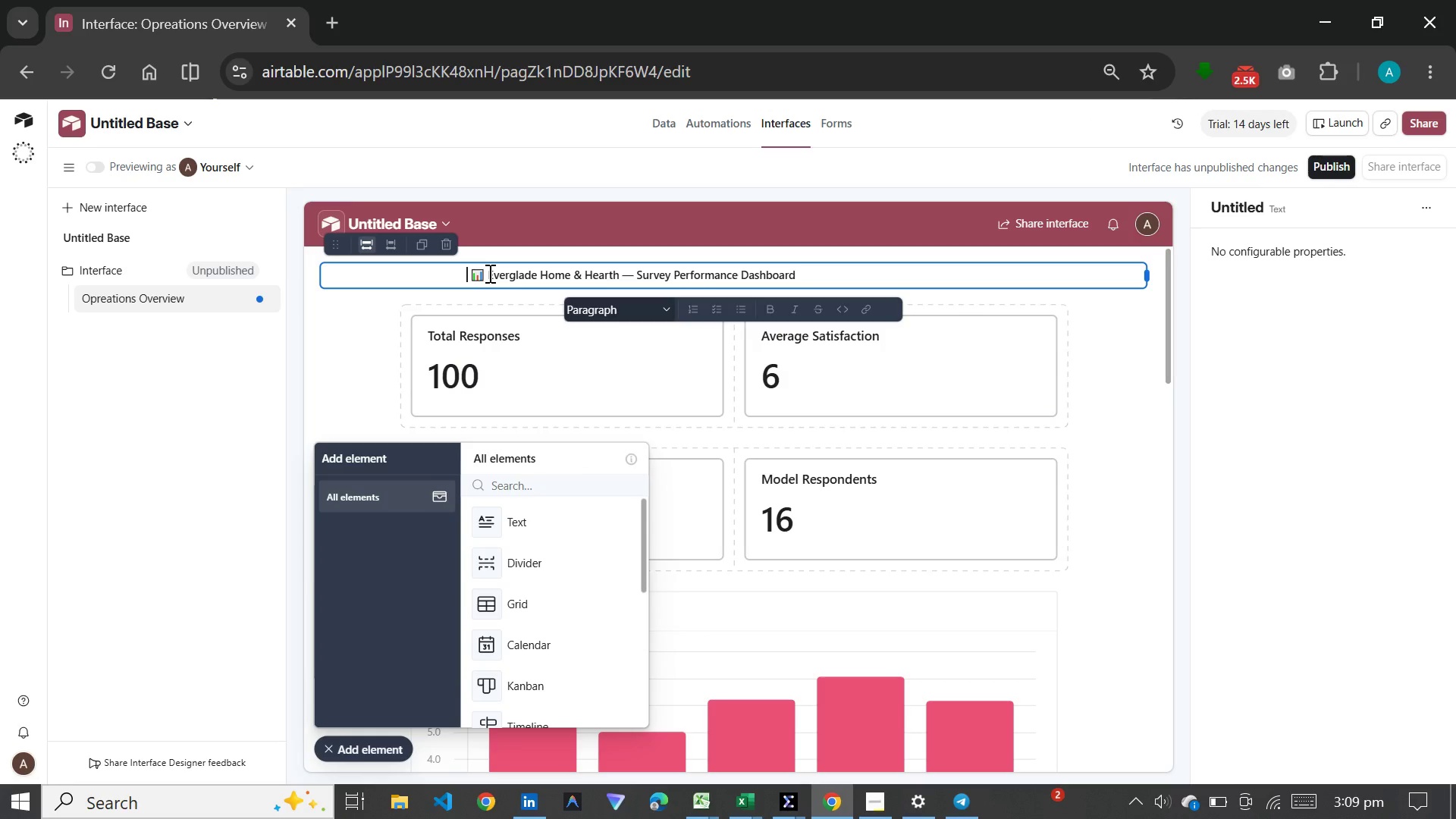 
key(Space)
 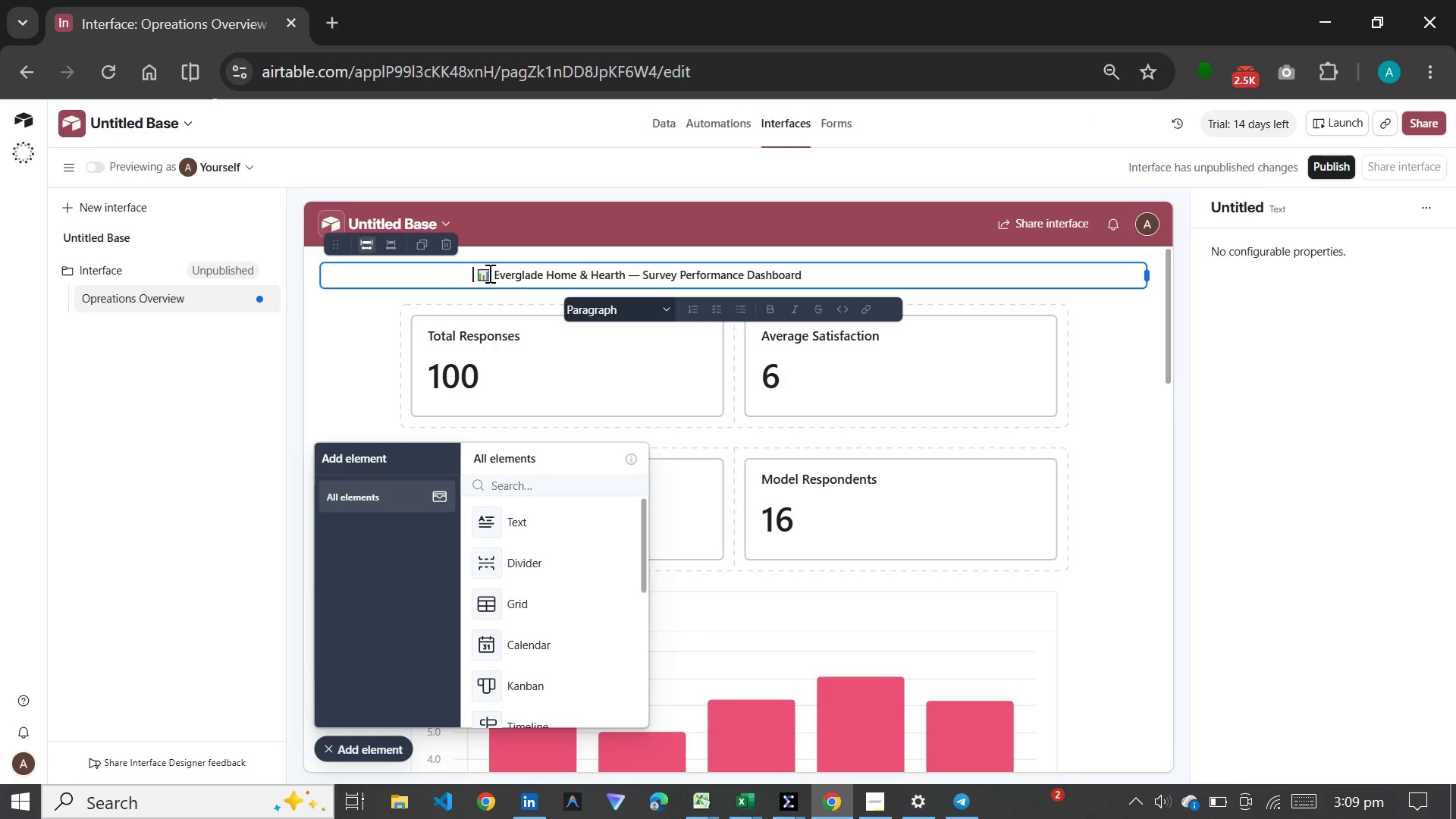 
key(Space)
 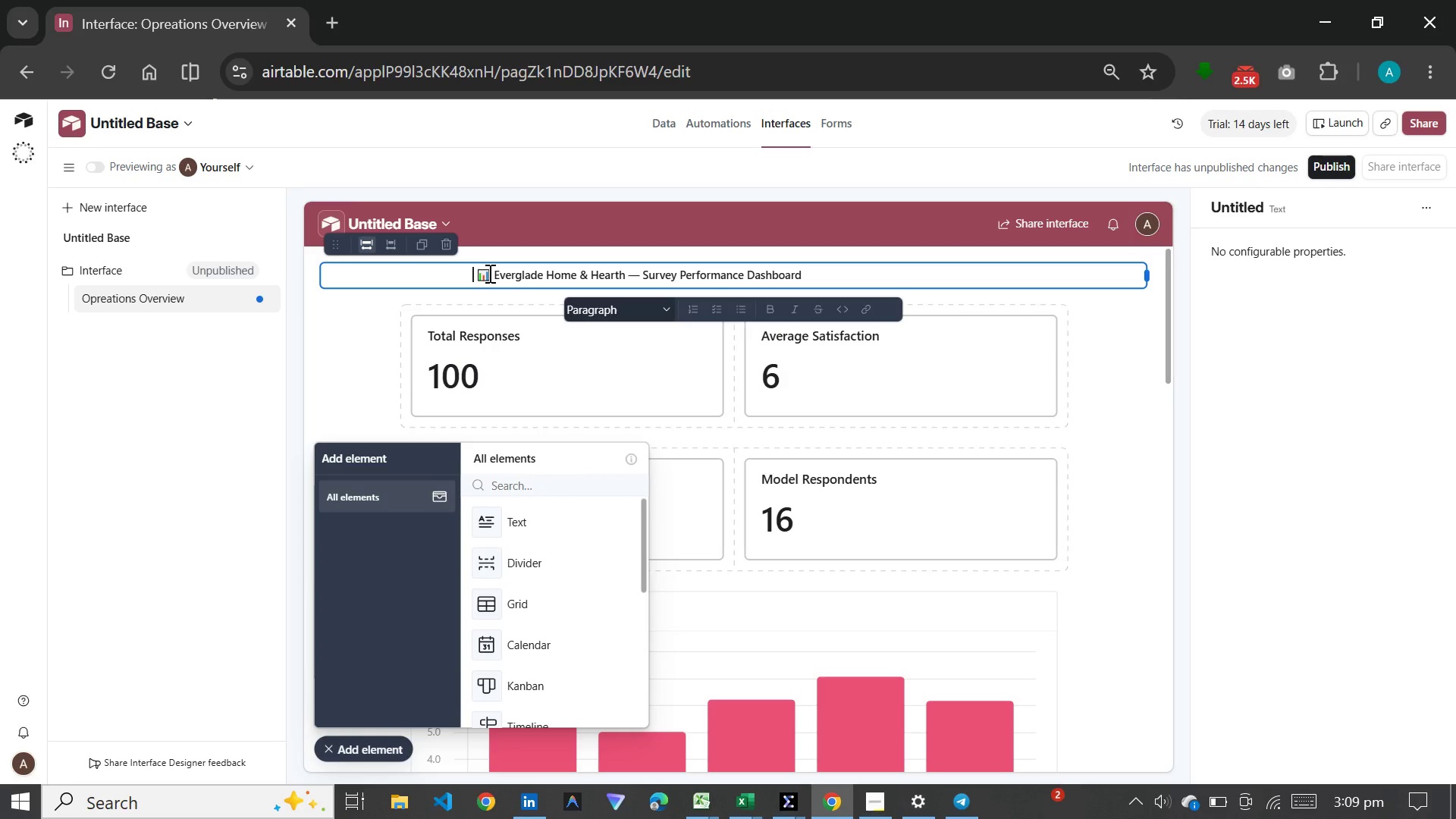 
hold_key(key=Space, duration=1.25)
 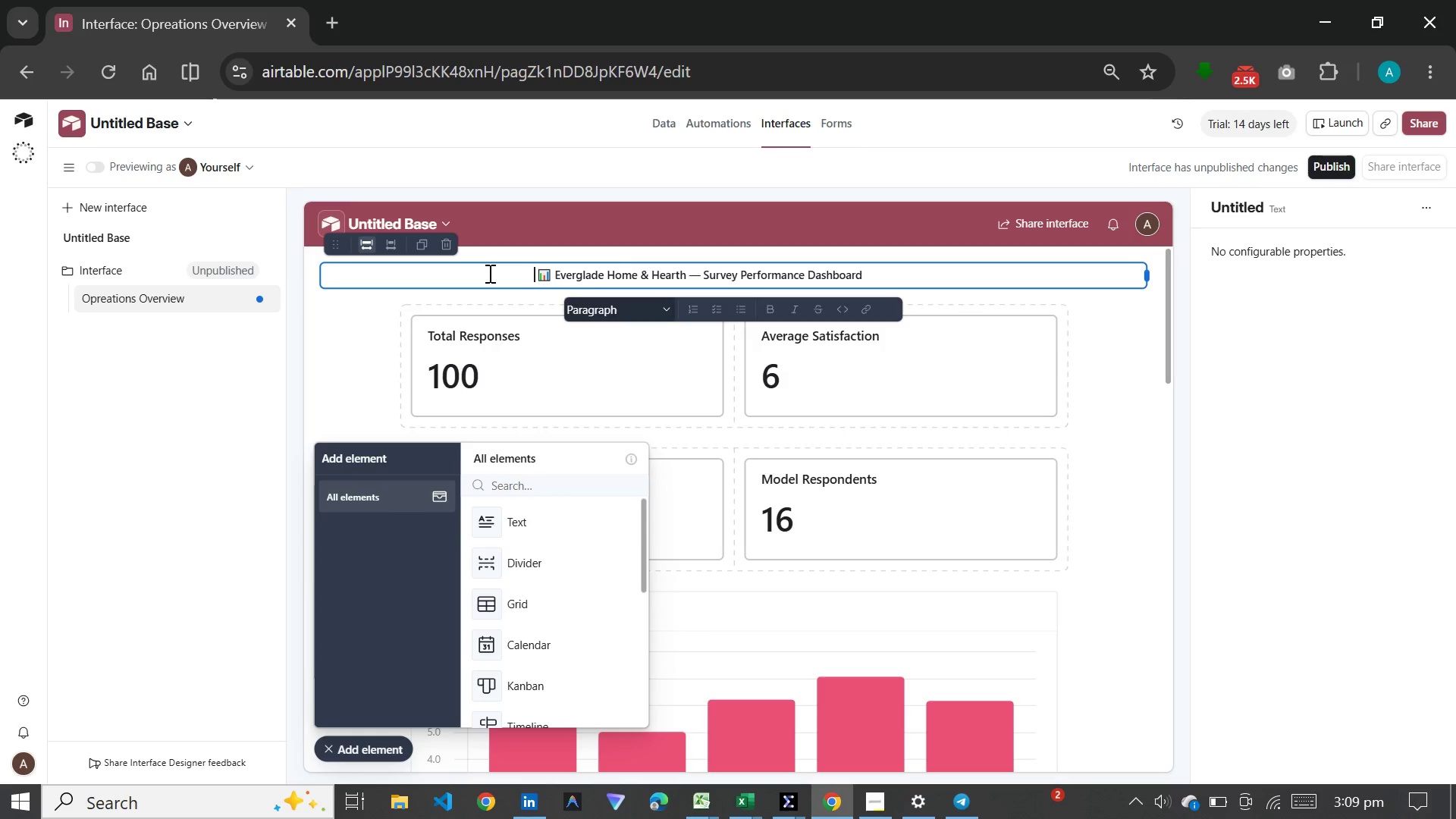 
key(Space)
 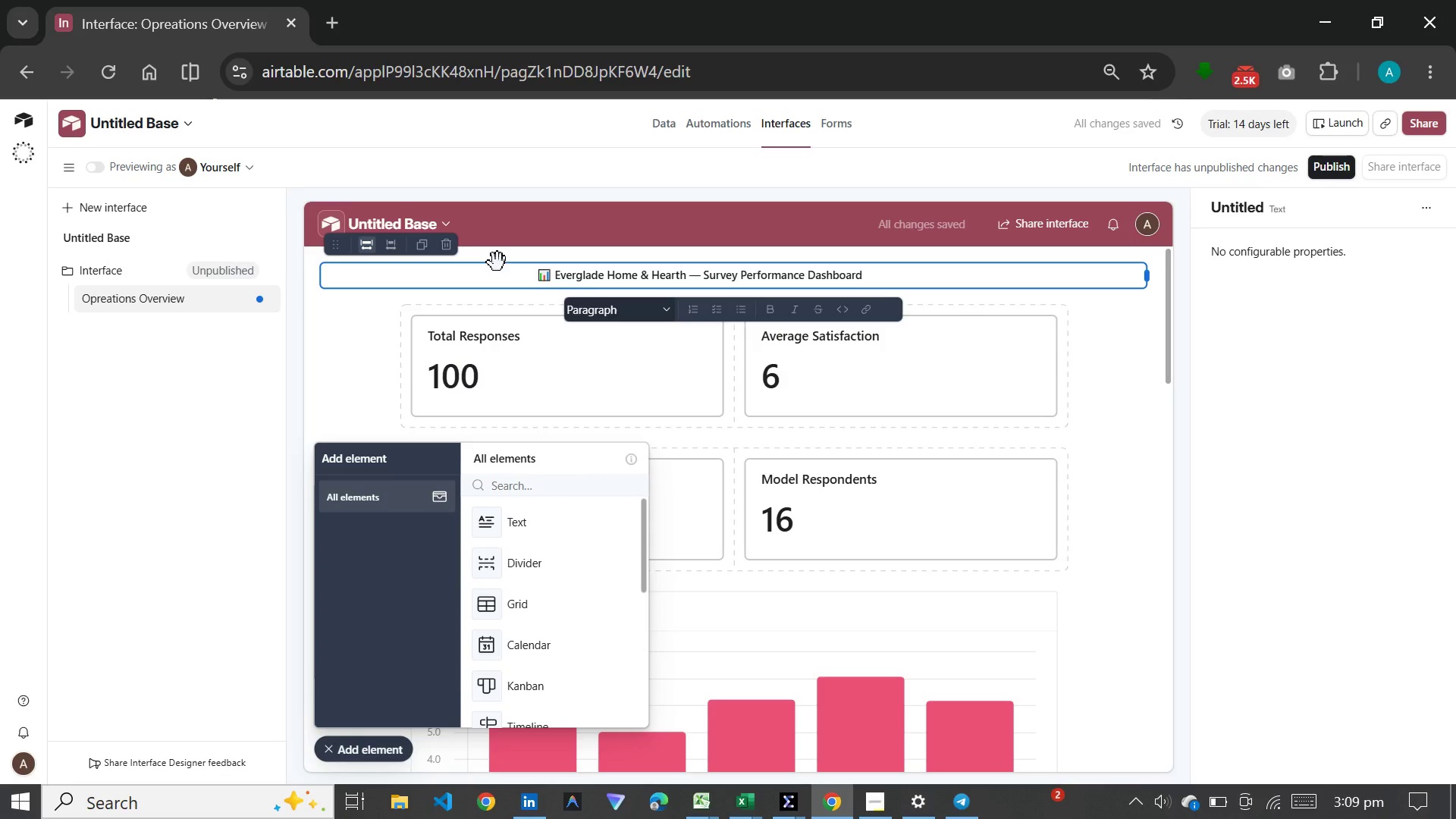 
left_click([1110, 453])
 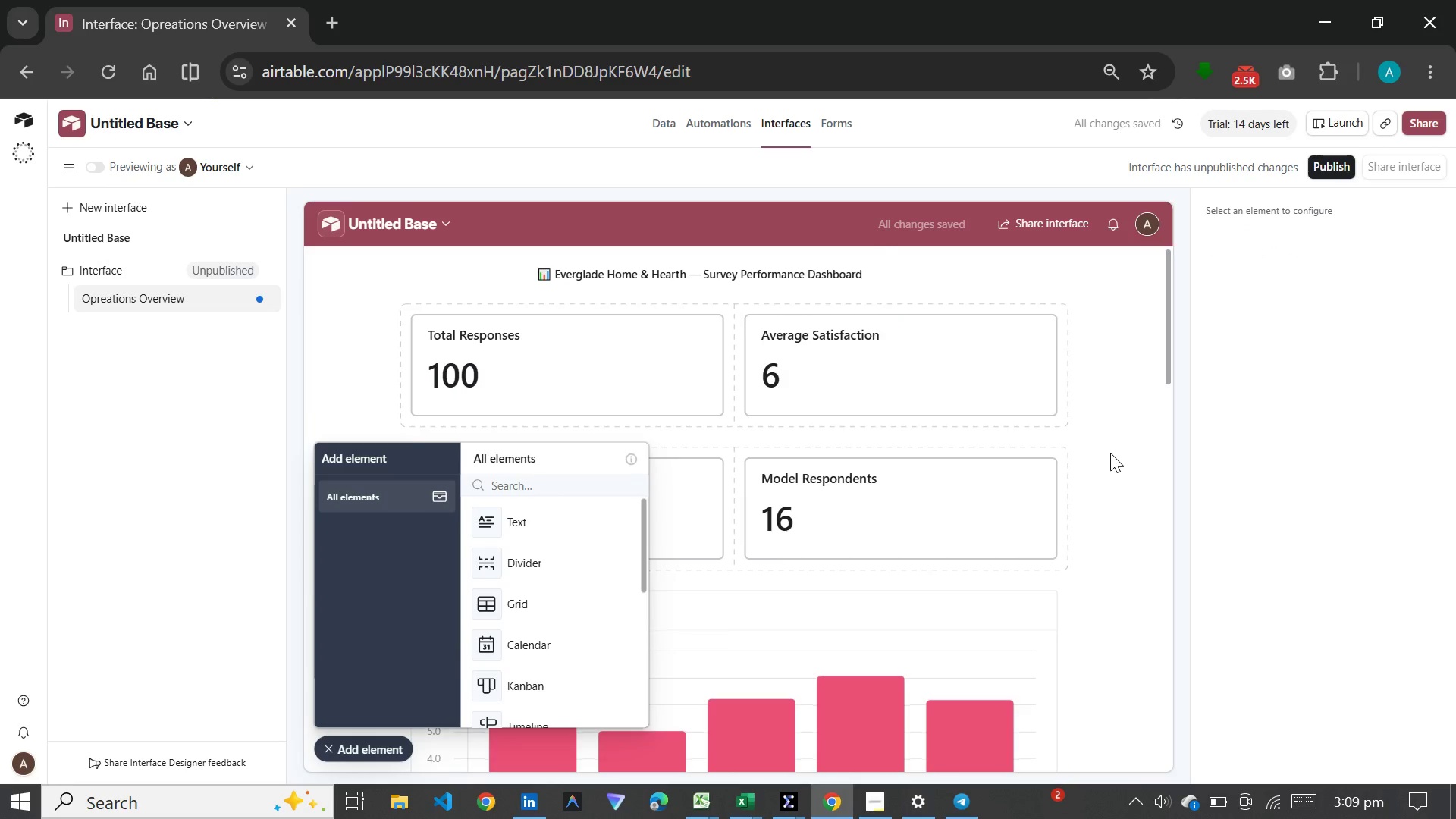 
scroll: coordinate [1110, 453], scroll_direction: down, amount: 2.0
 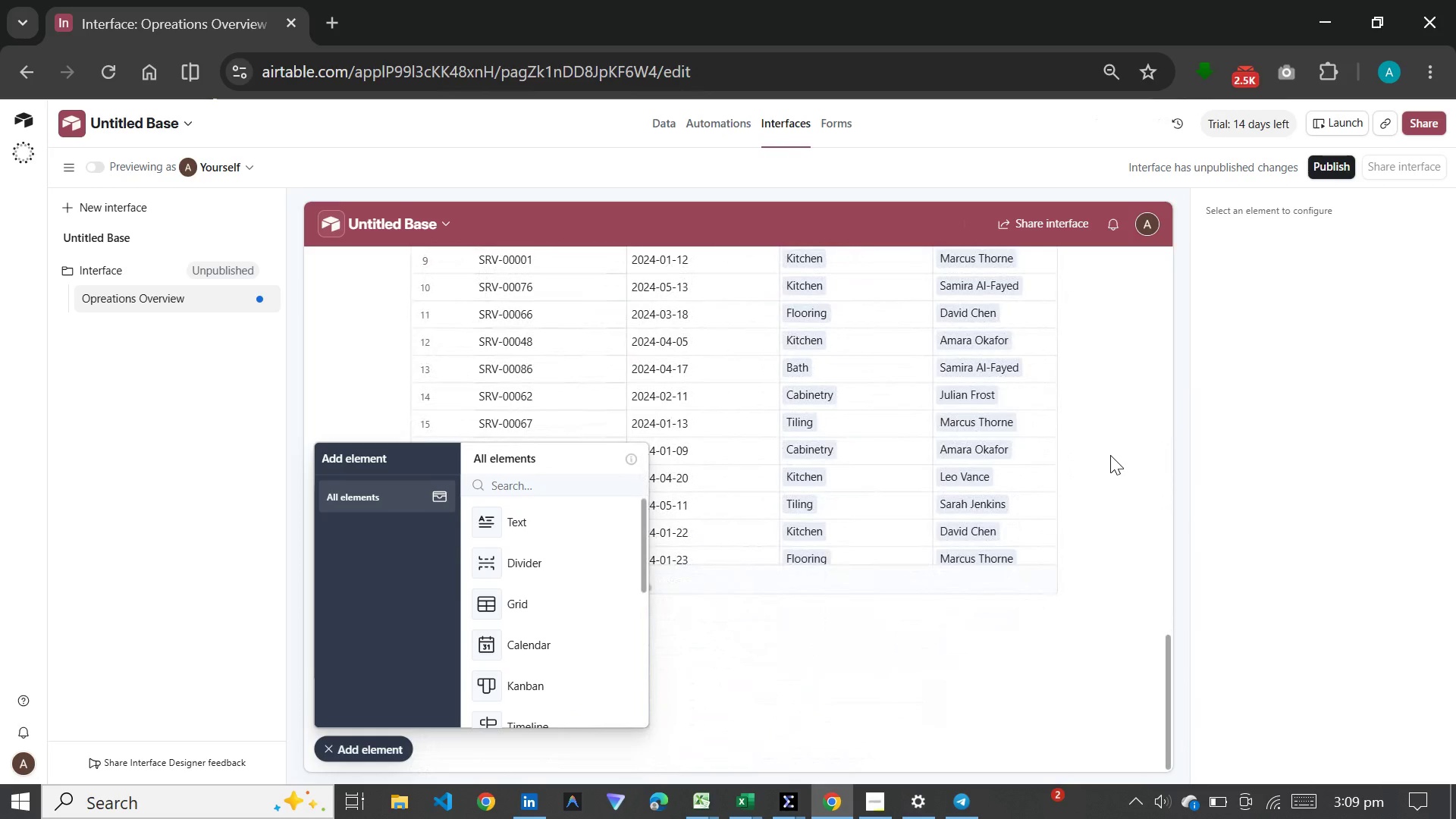 
wait(6.94)
 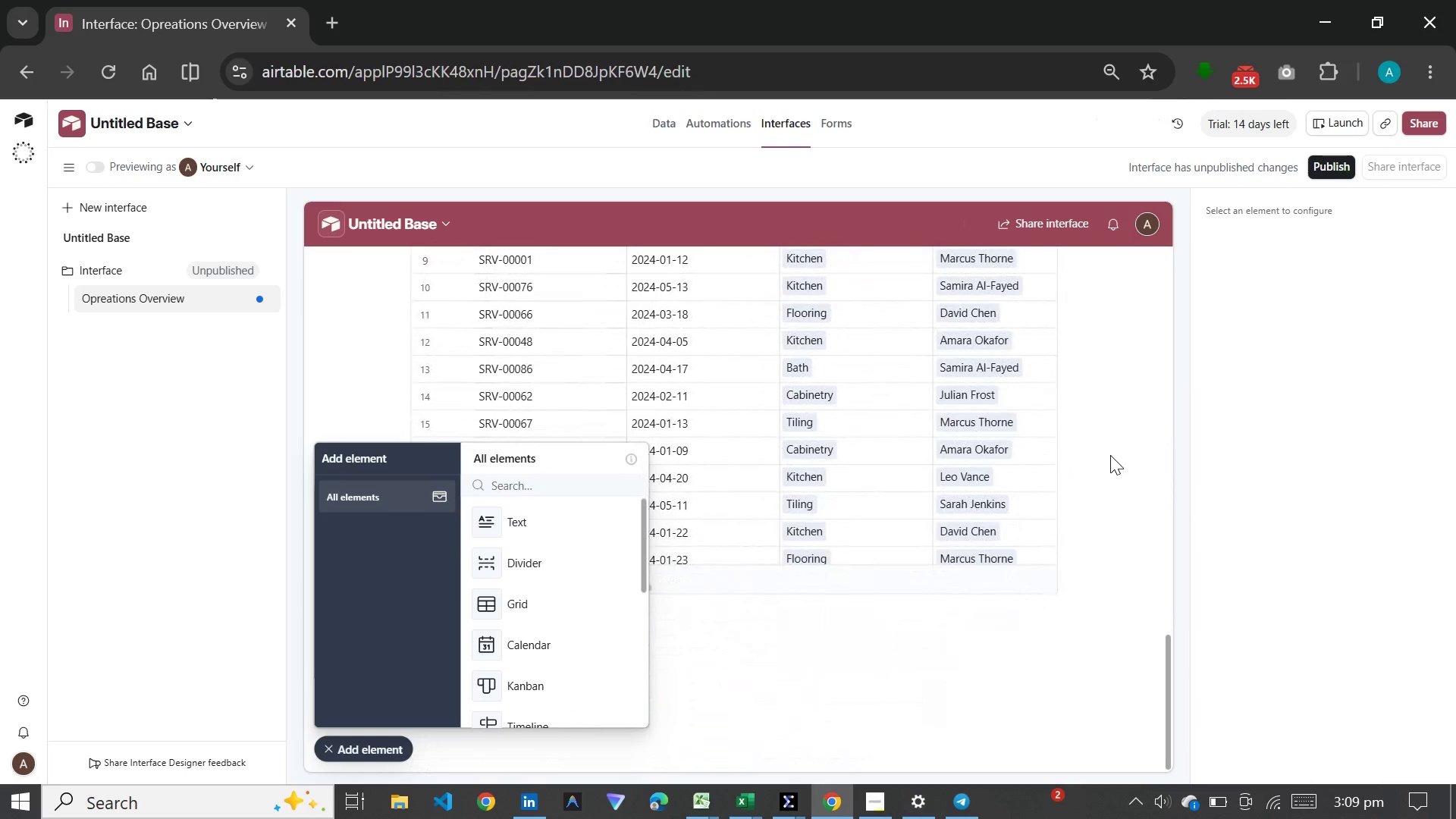 
scroll: coordinate [1110, 455], scroll_direction: up, amount: 46.0
 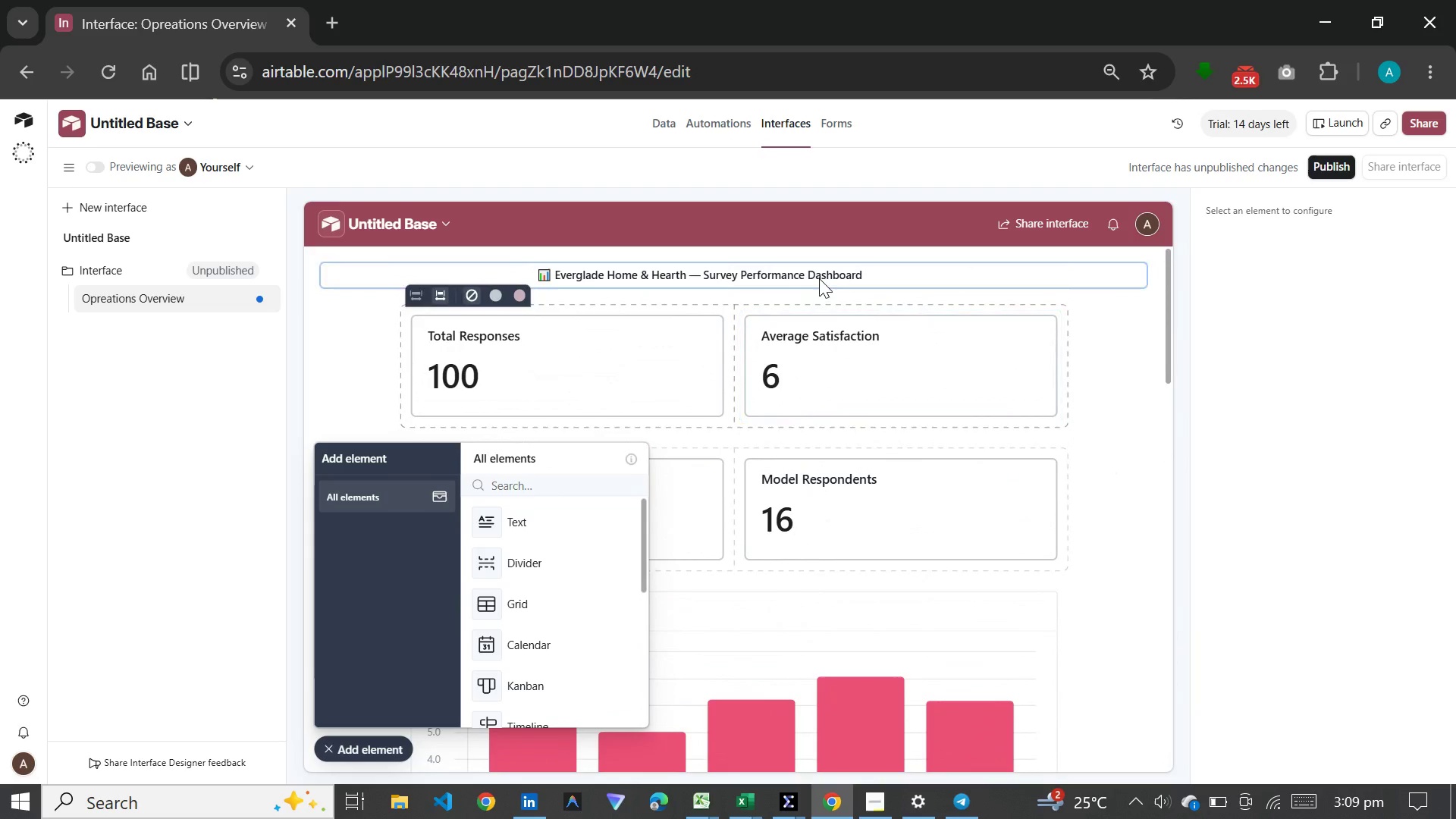 
left_click([819, 278])
 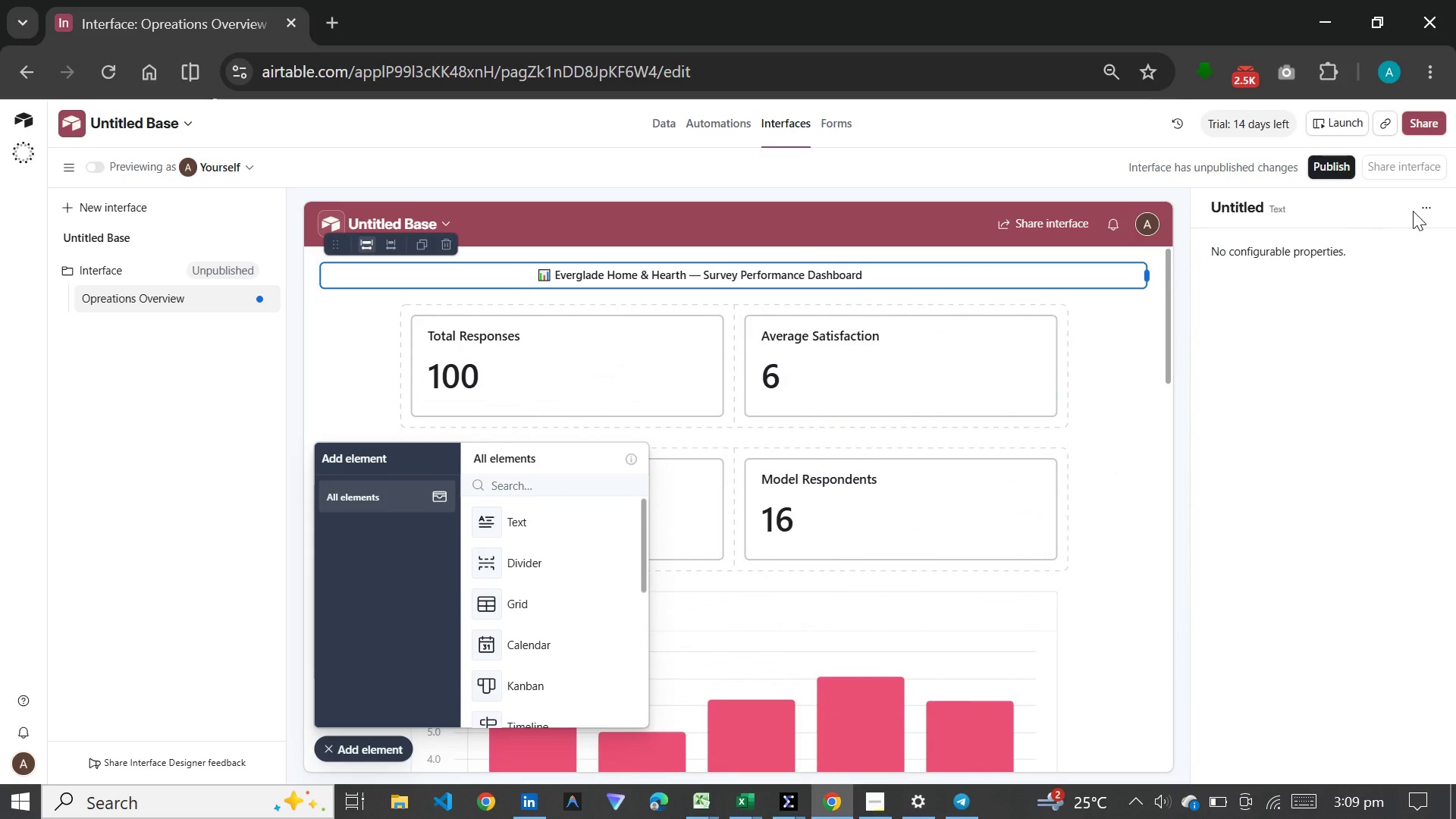 
mouse_move([1399, 204])
 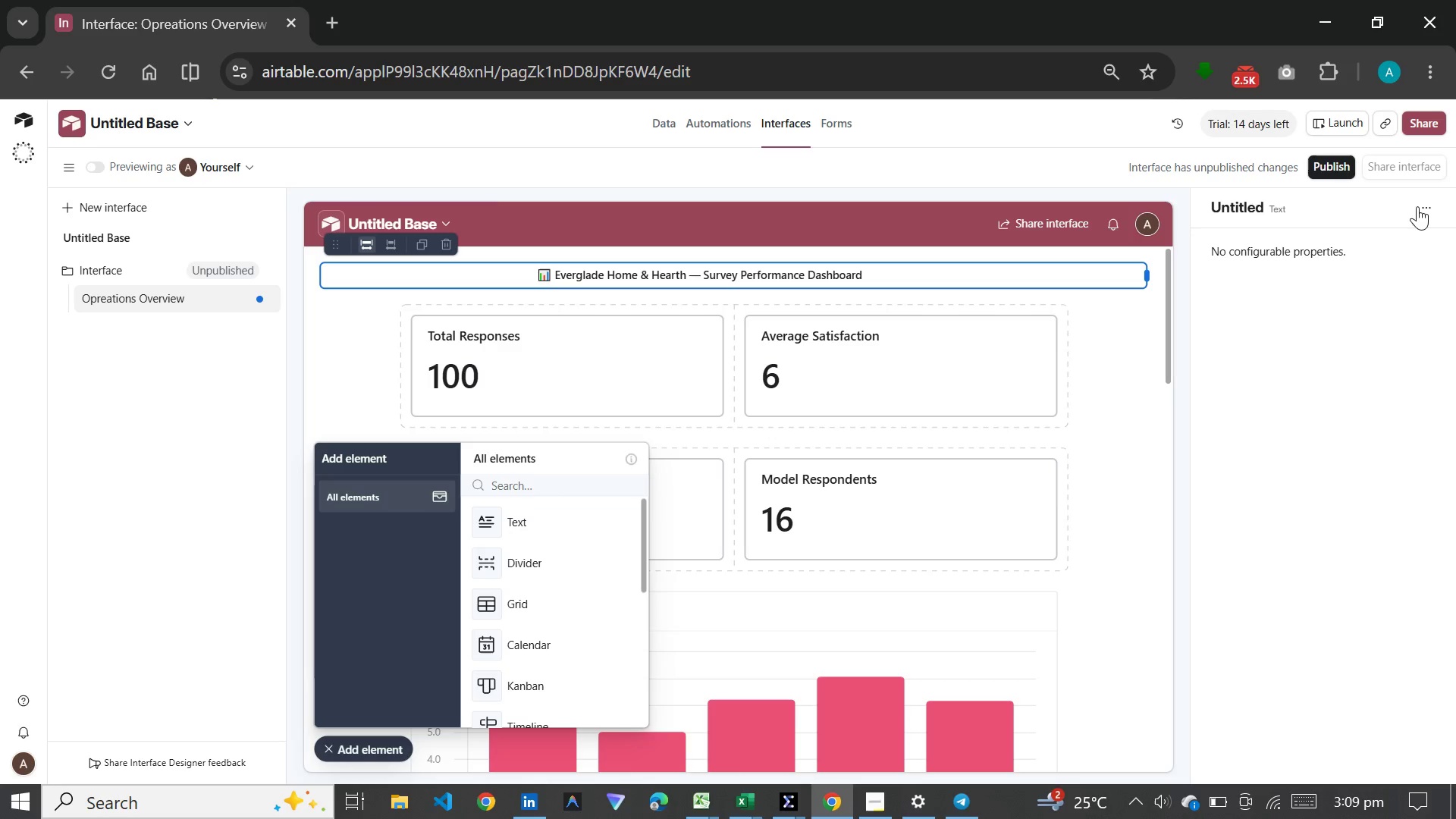 
left_click([1423, 206])
 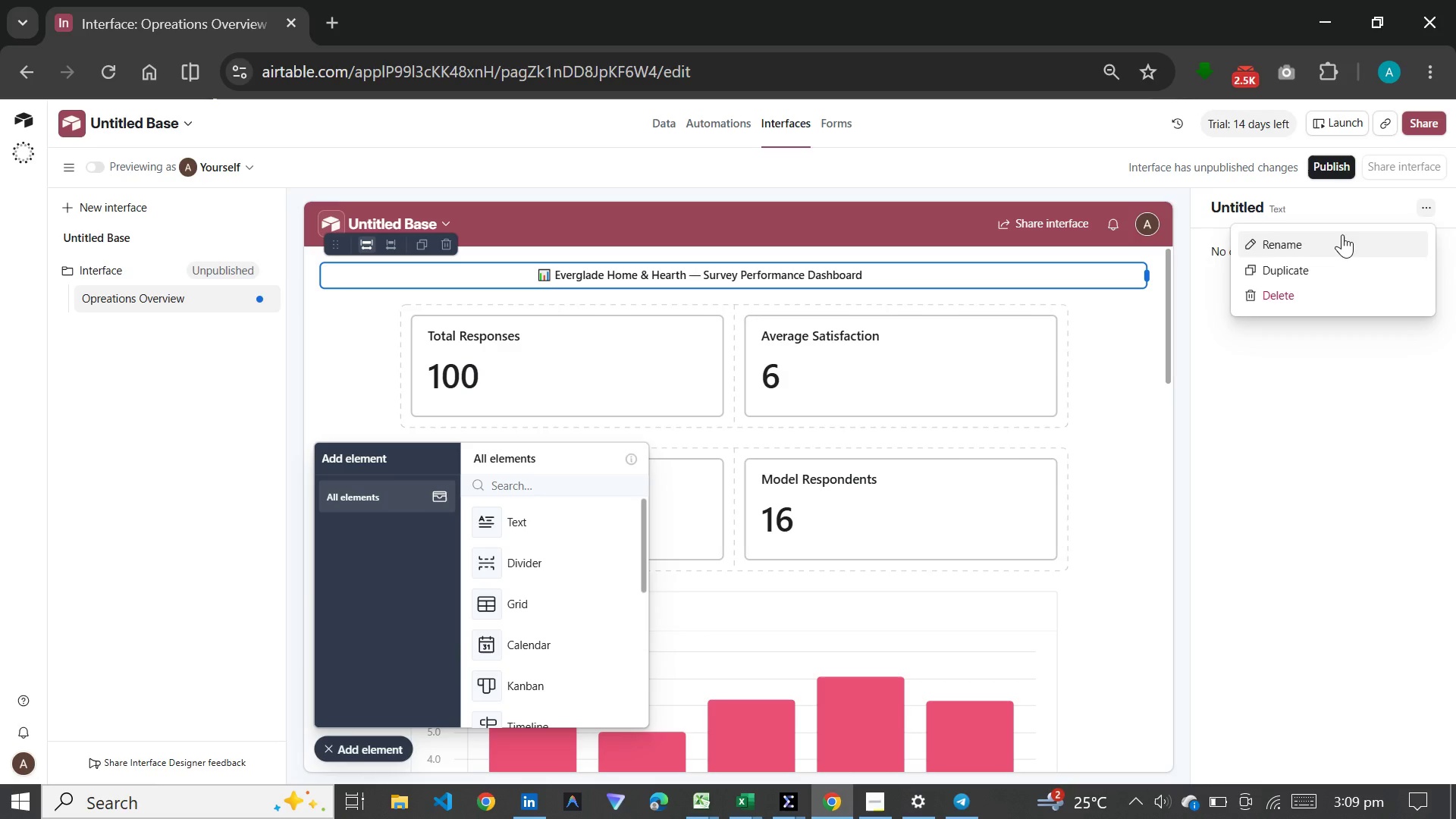 
left_click([1342, 237])
 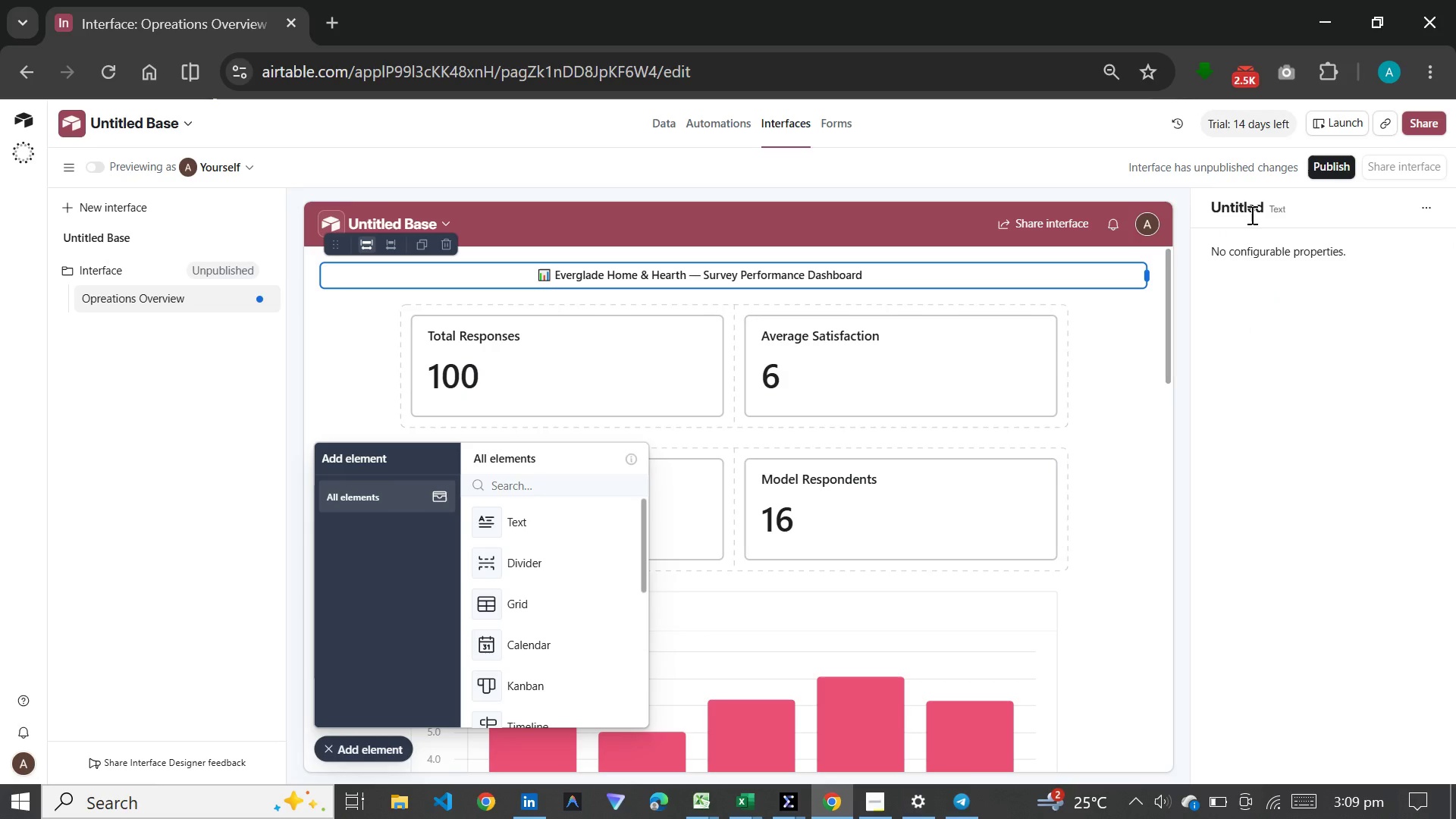 
double_click([1253, 210])
 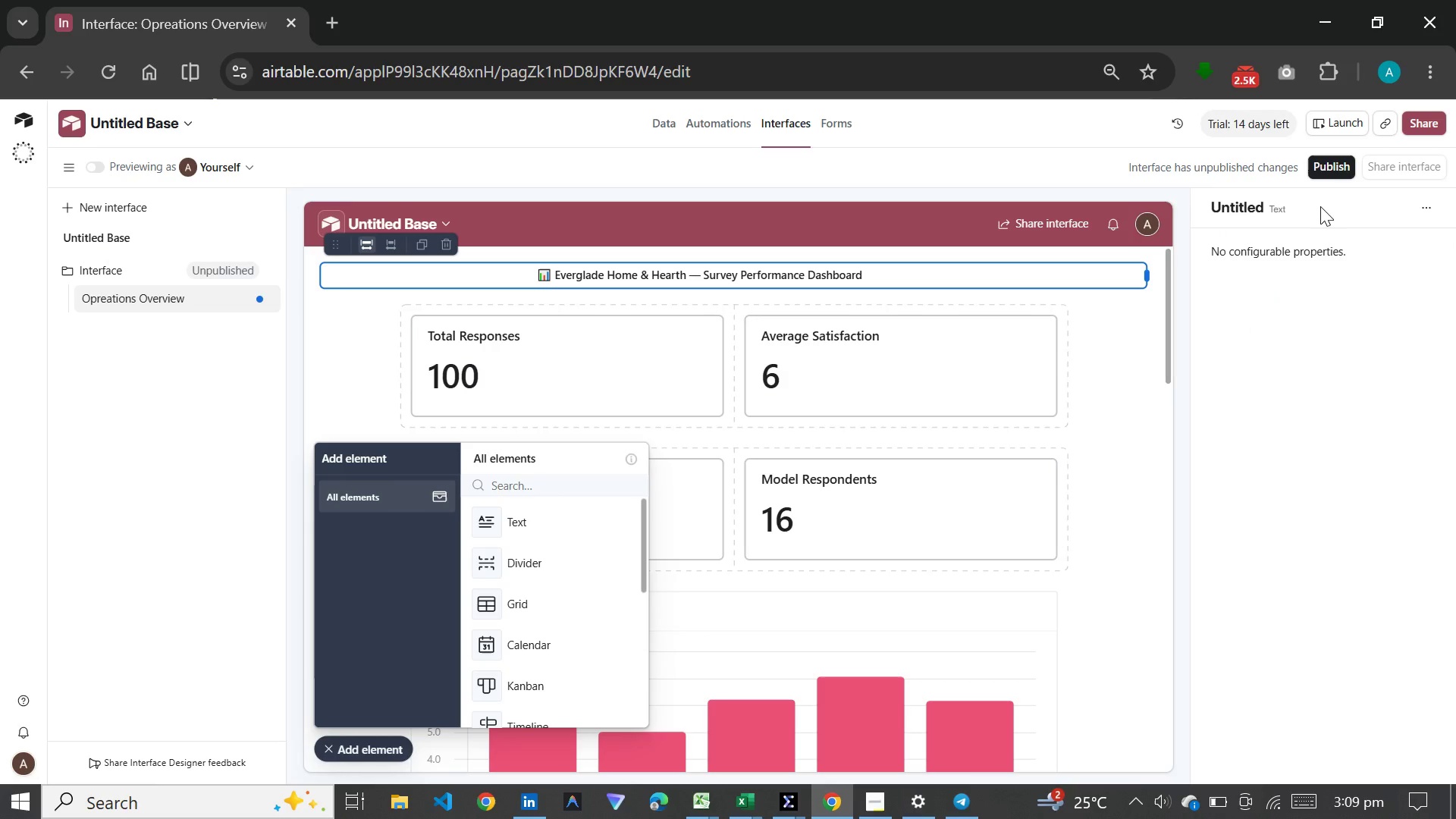 
triple_click([1323, 206])
 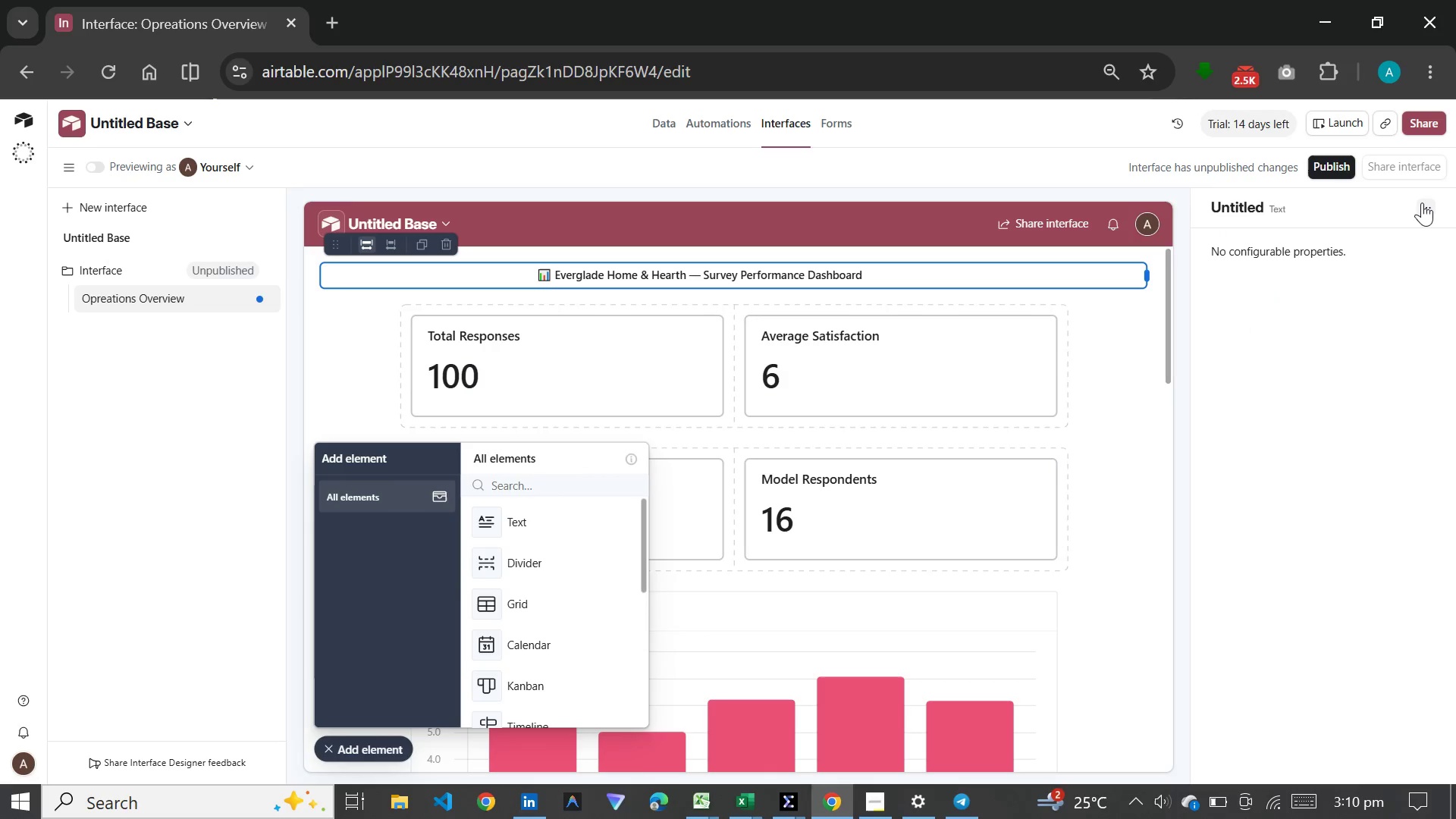 
left_click([1422, 202])
 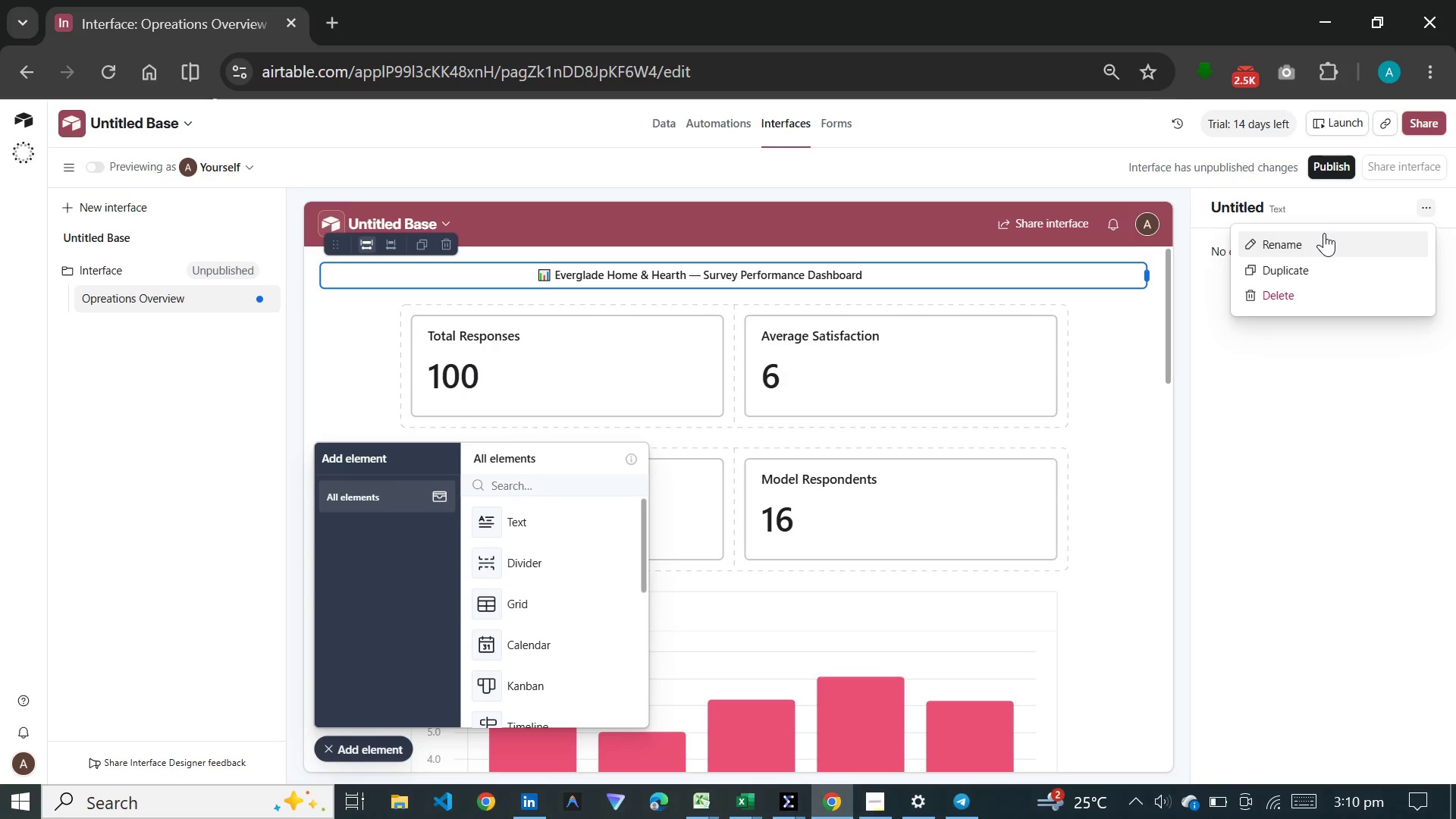 
left_click([1324, 233])
 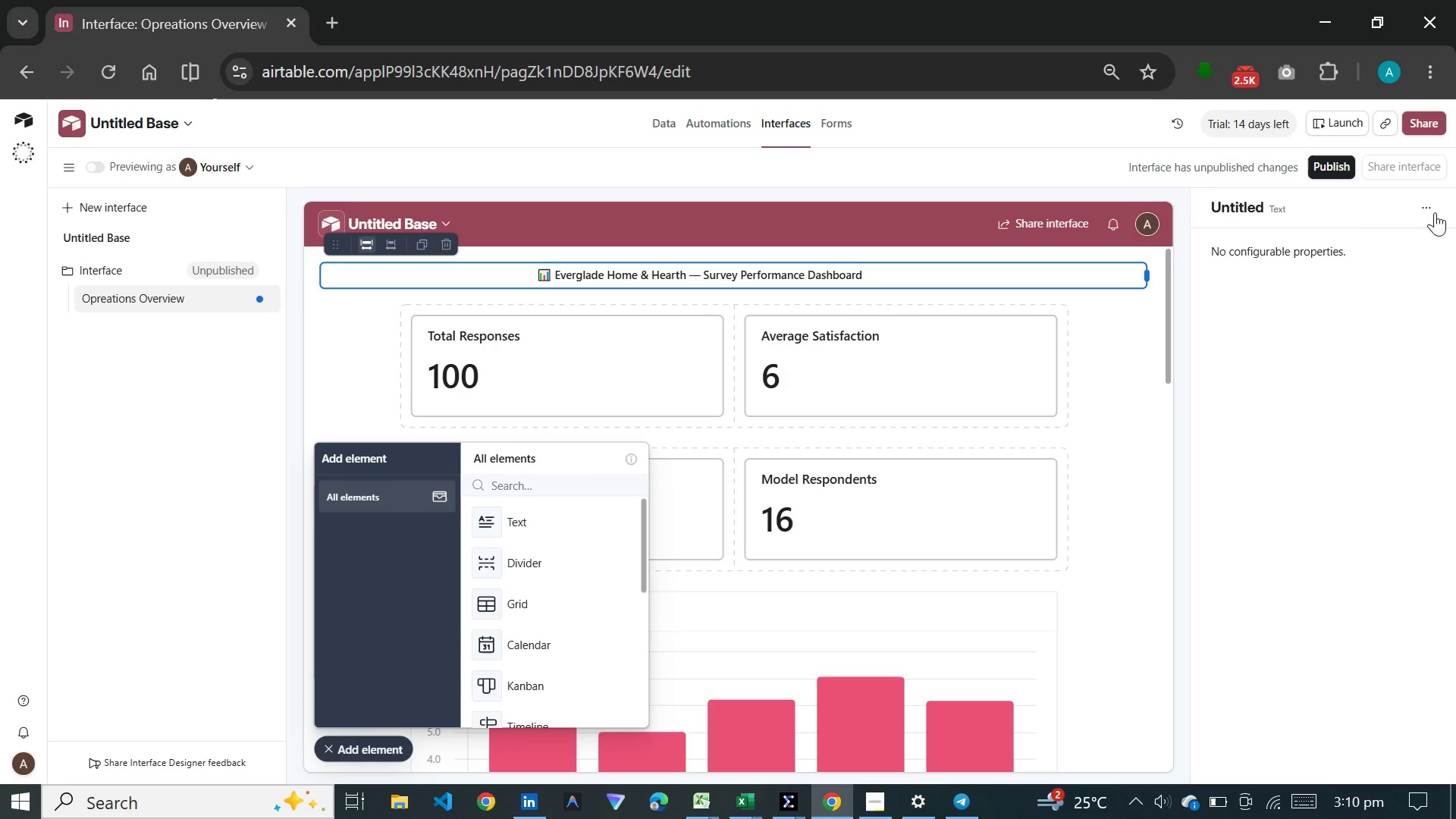 
left_click([1424, 202])
 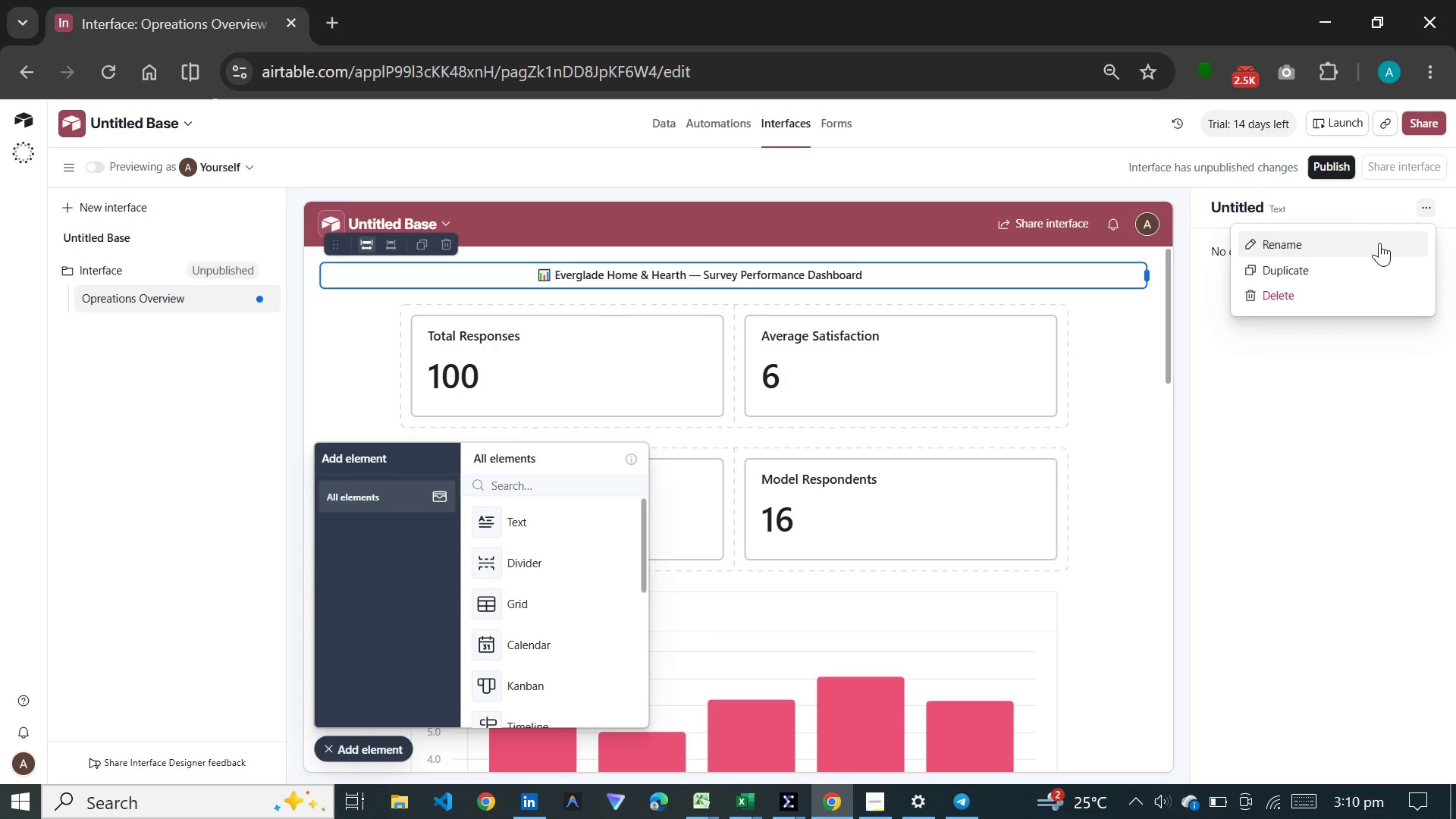 
left_click([1379, 243])
 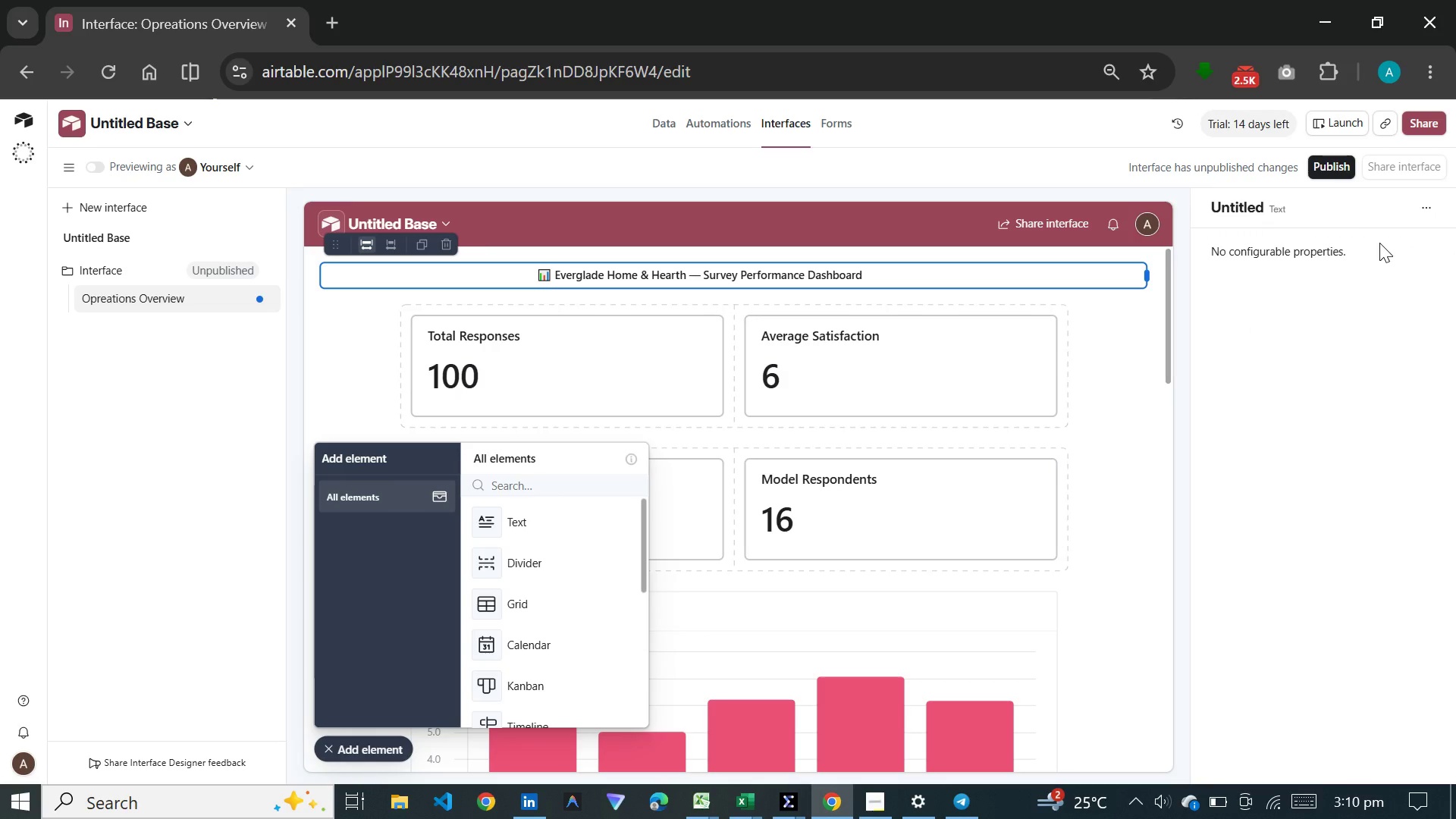 
key(H)
 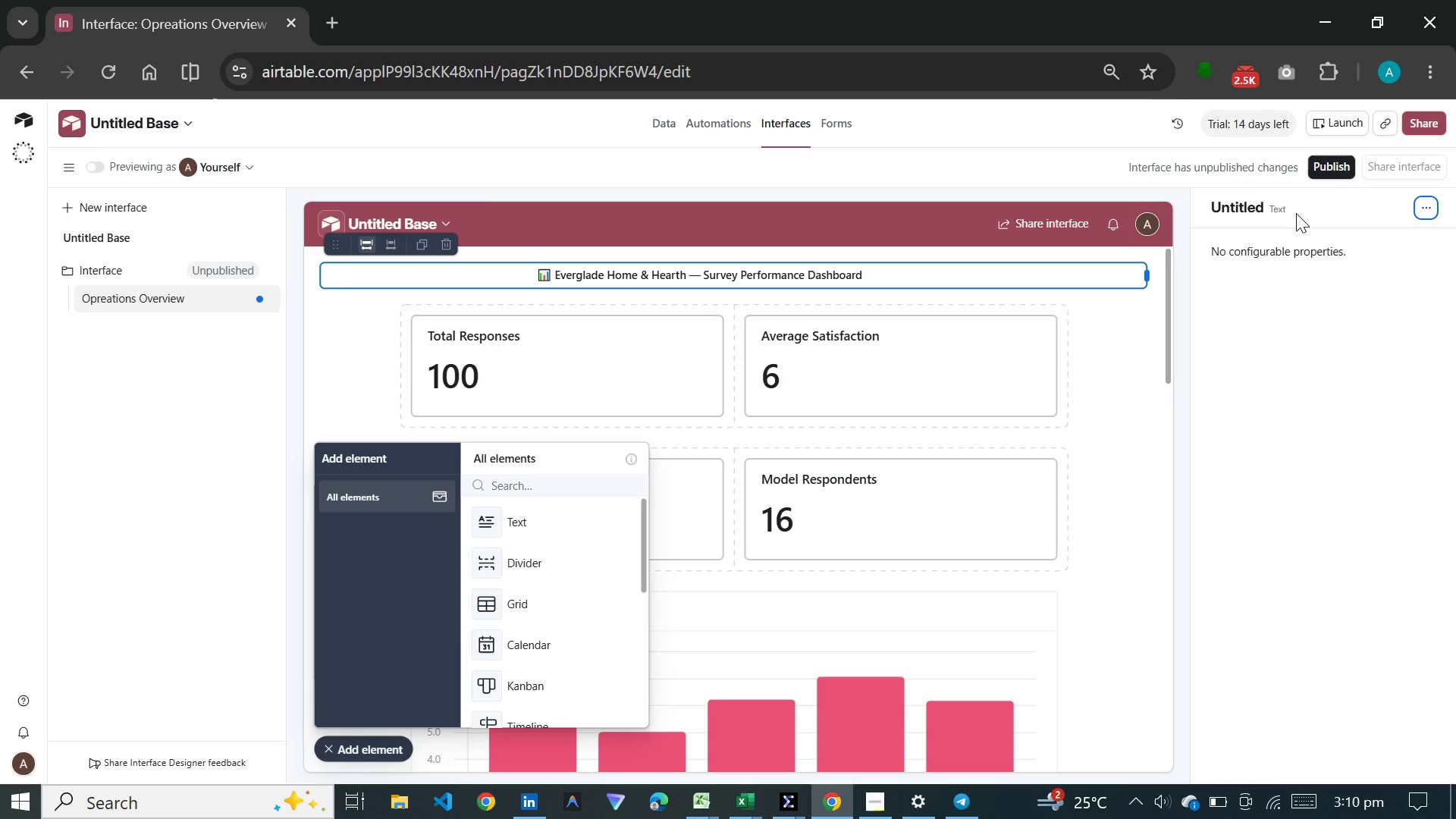 
double_click([1251, 206])
 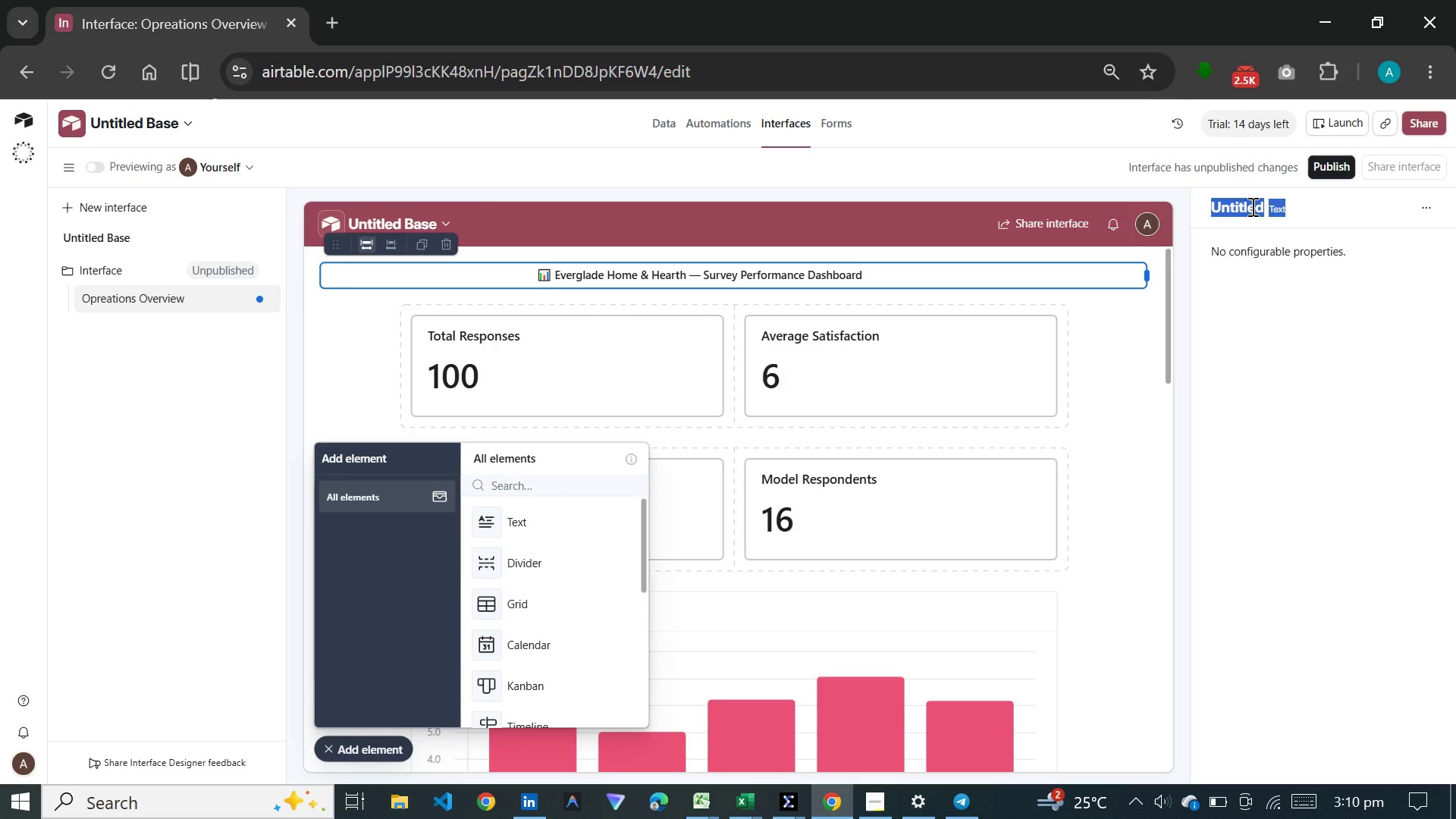 
type(hH)
 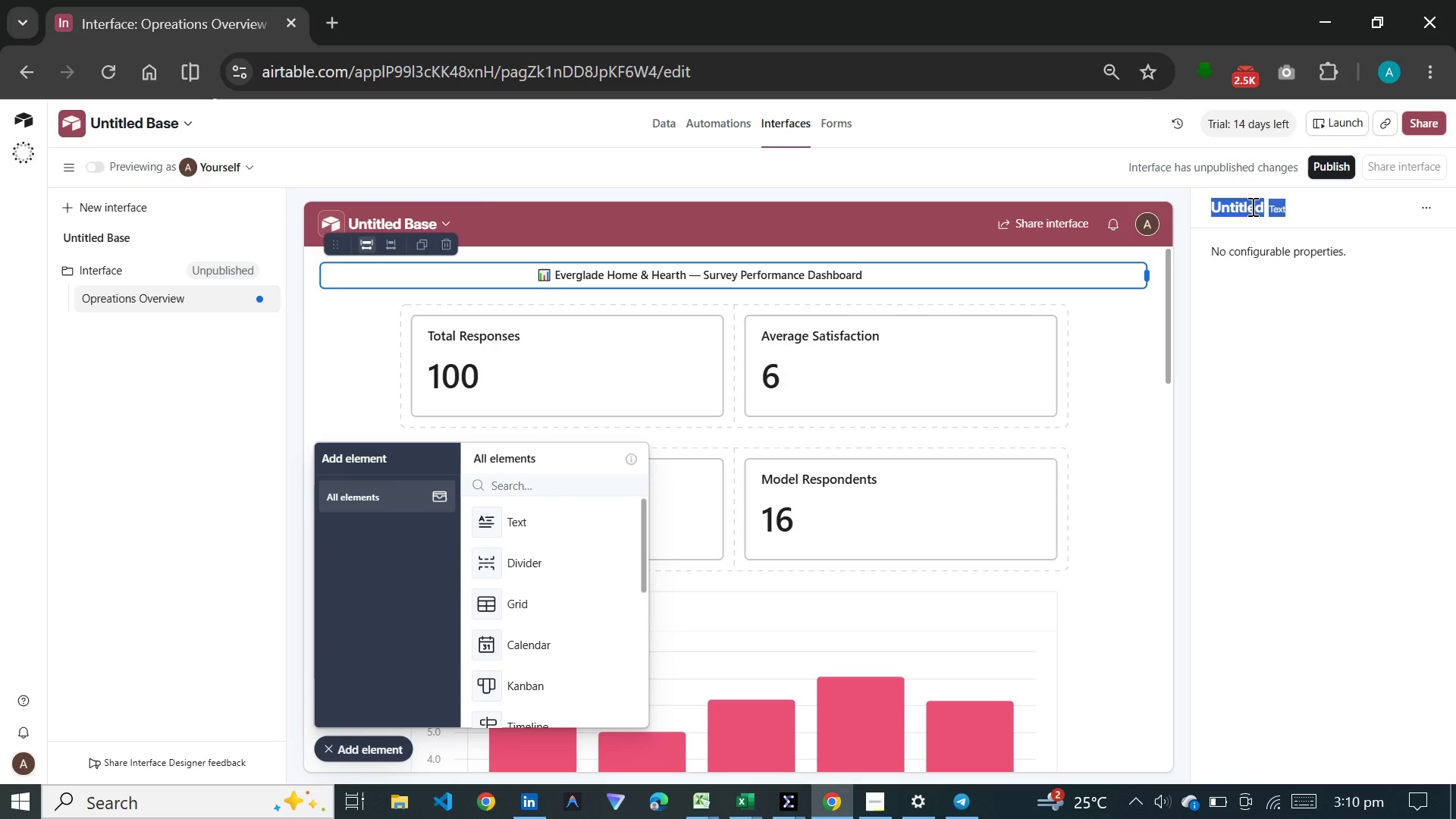 
left_click([1299, 316])
 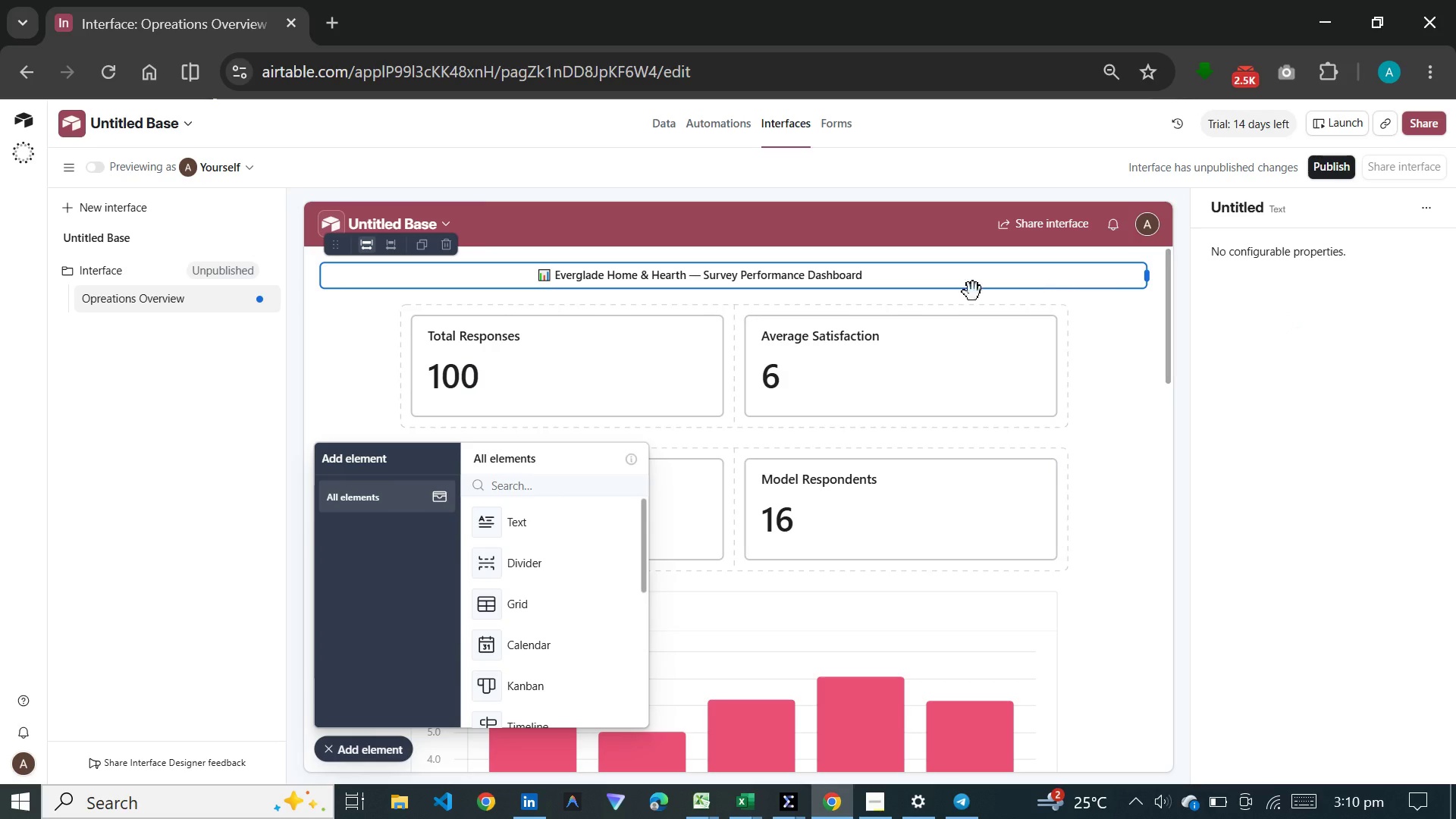 
wait(8.09)
 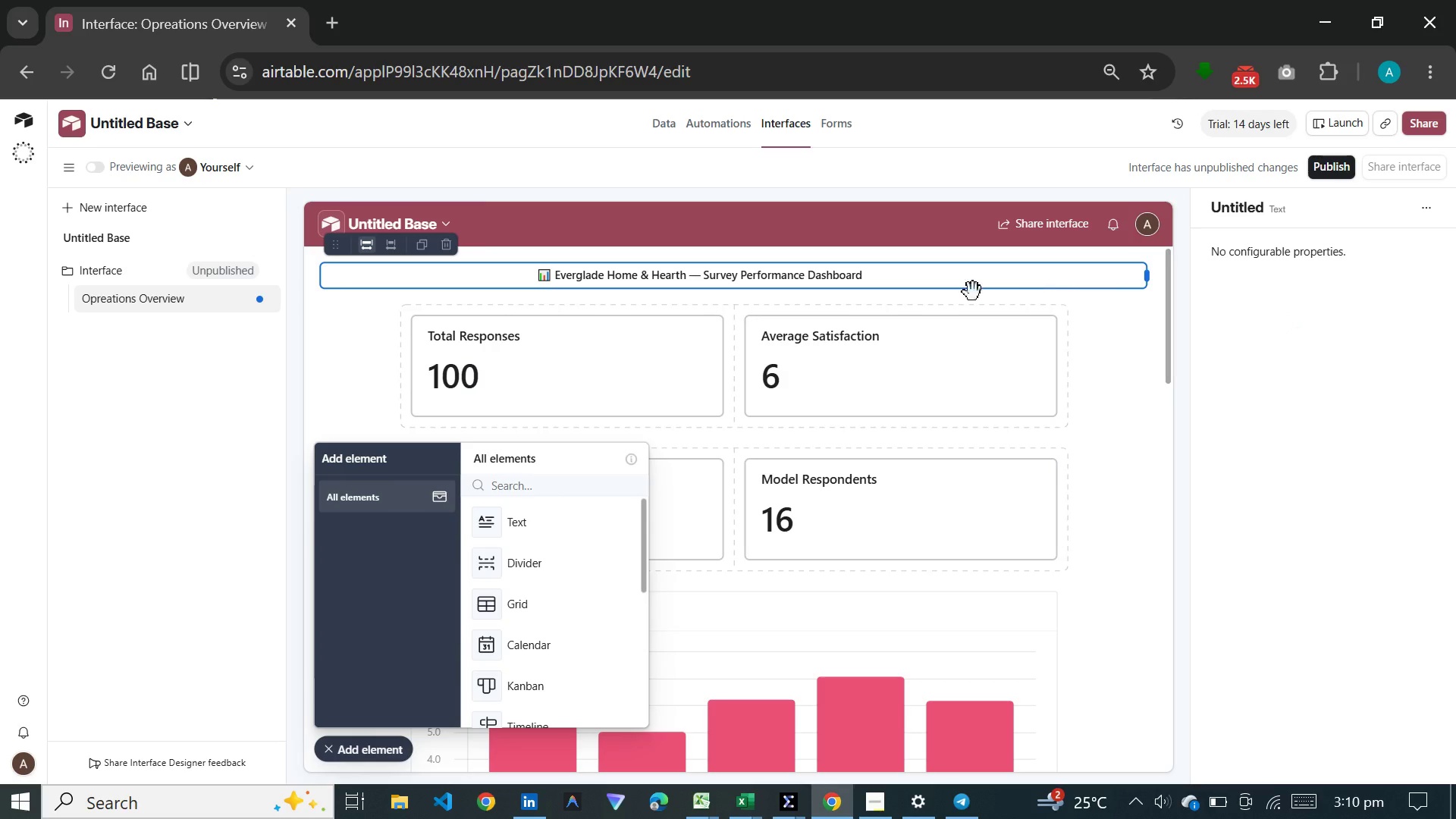 
left_click([967, 277])
 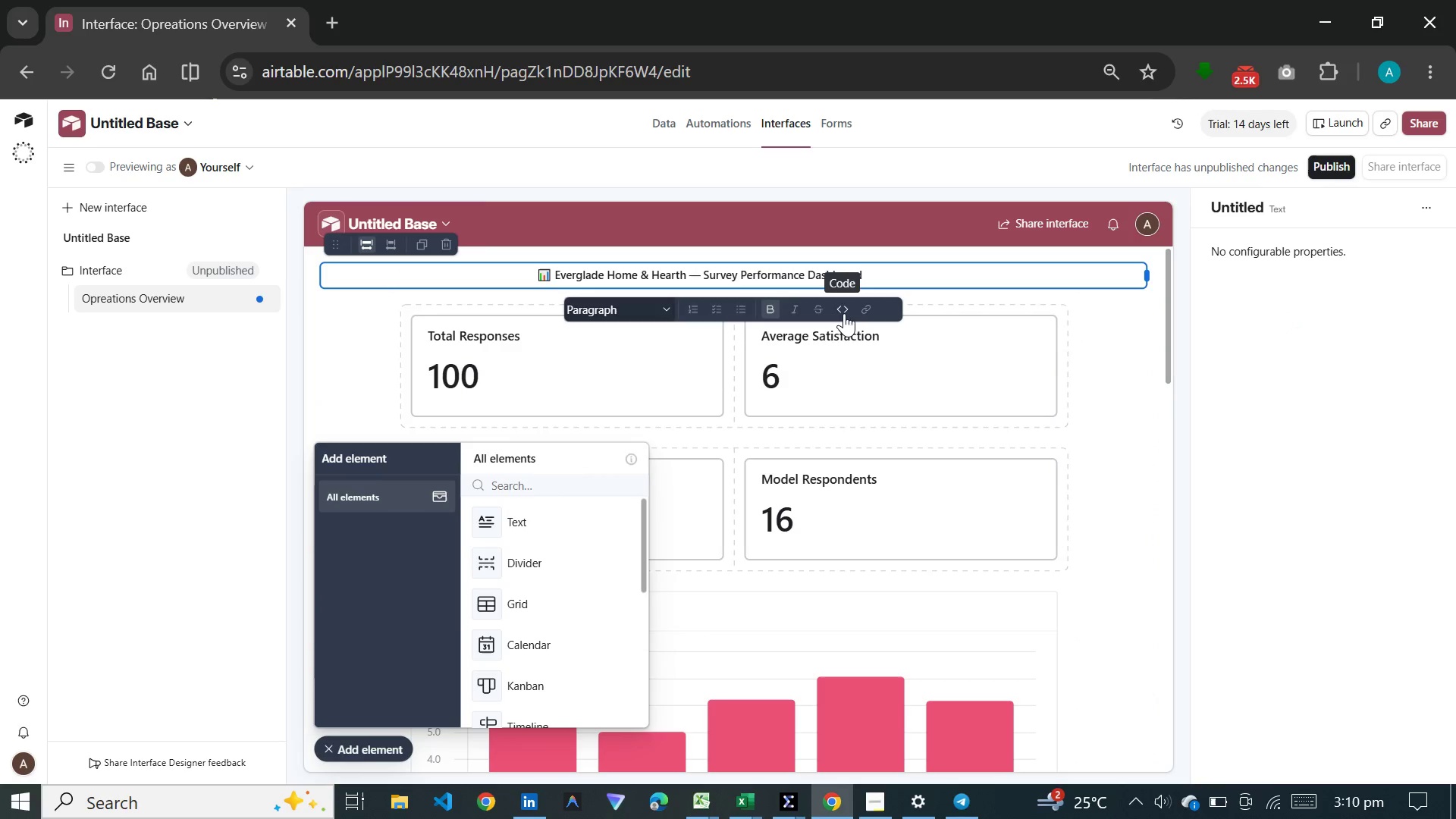 
mouse_move([805, 315])
 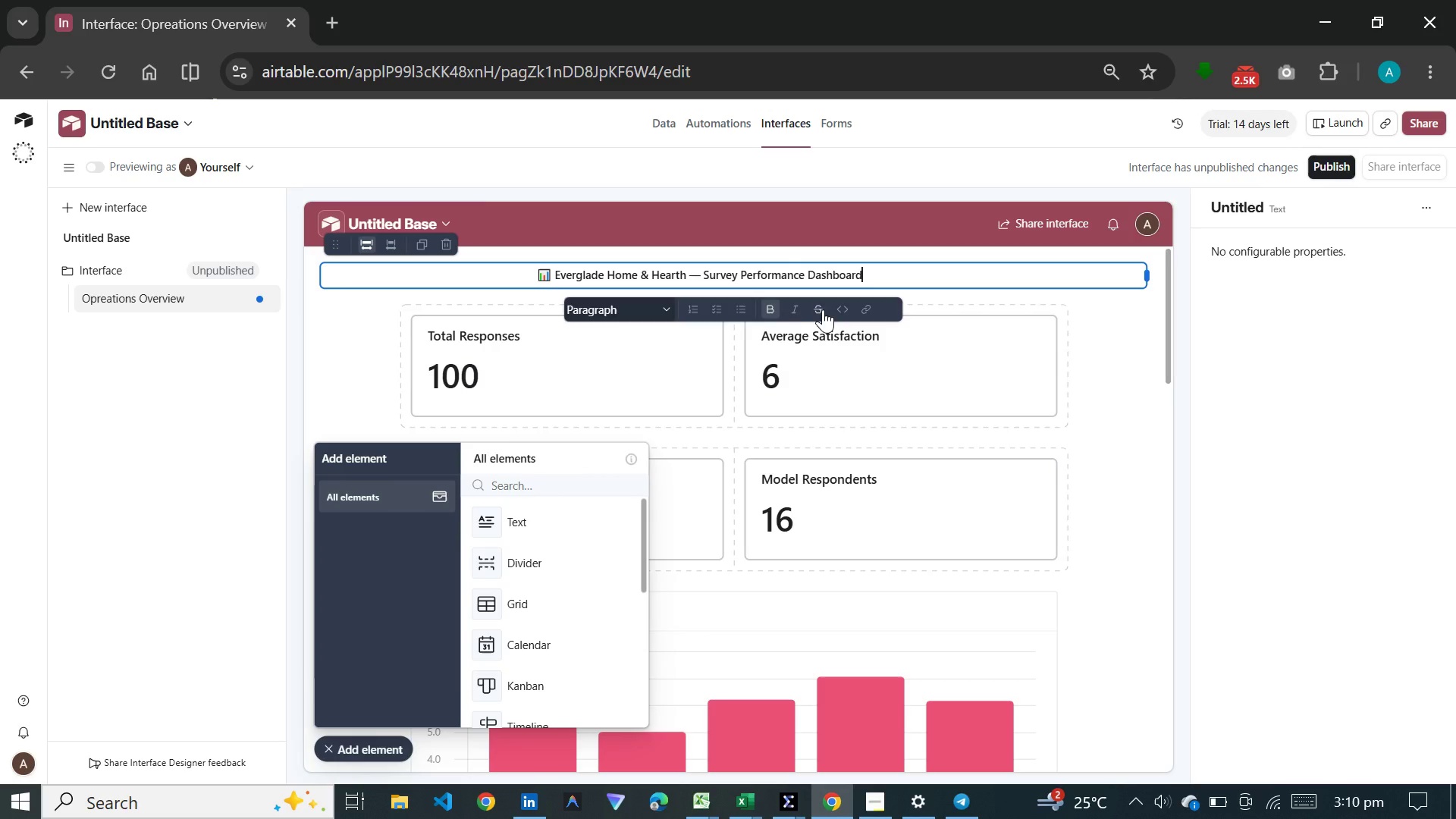 
left_click([824, 309])
 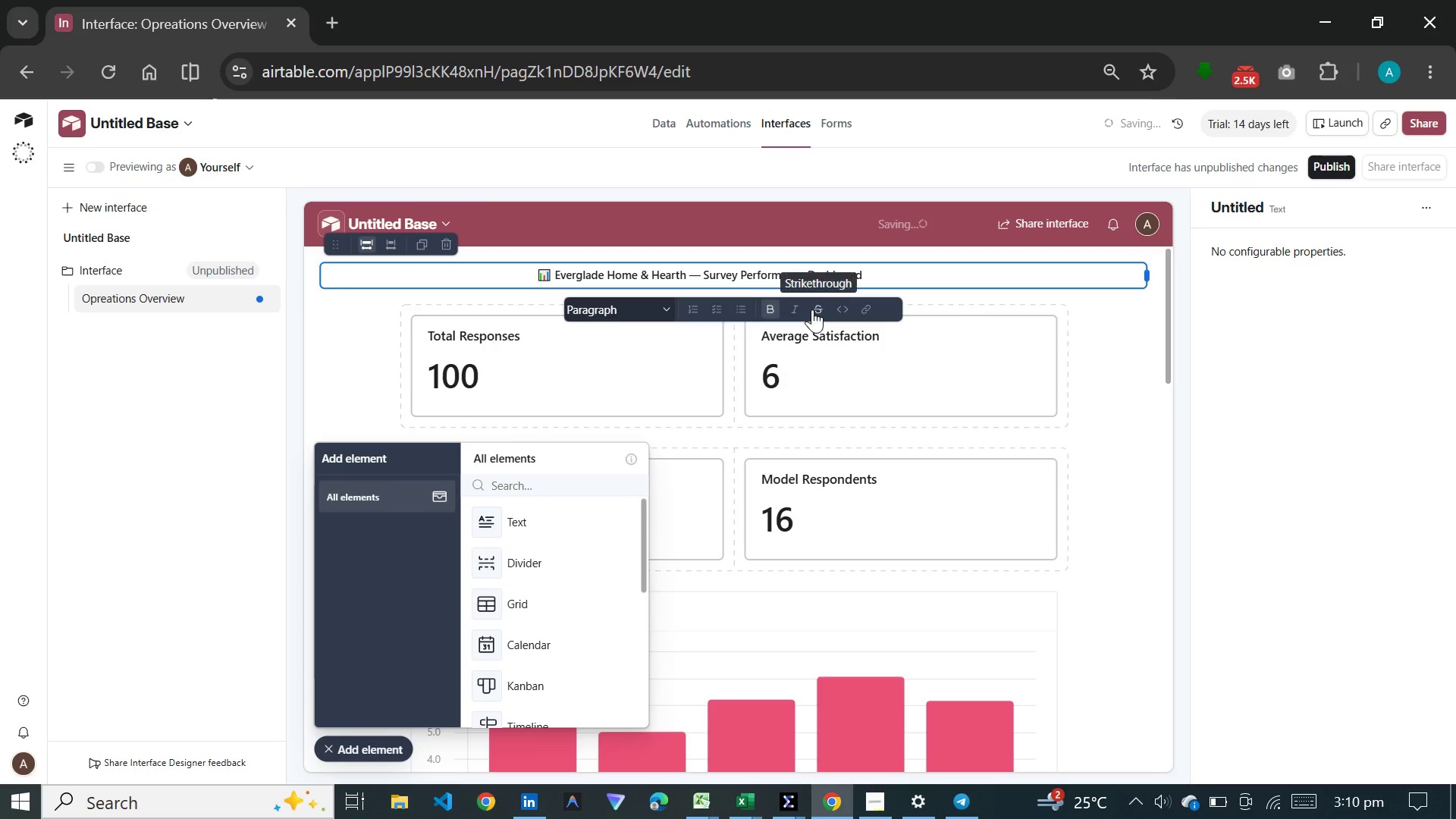 
left_click([812, 309])
 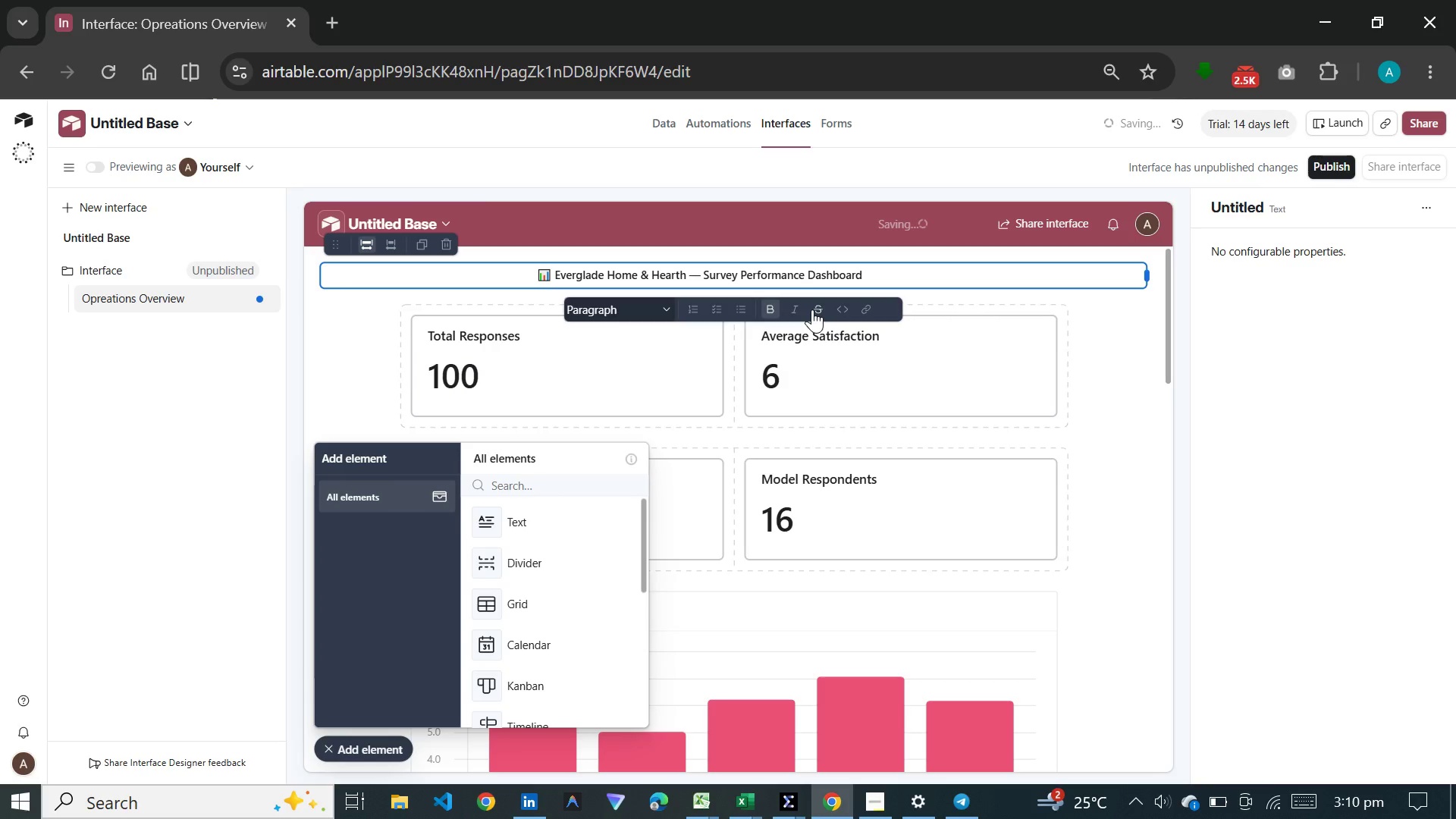 
left_click([812, 309])
 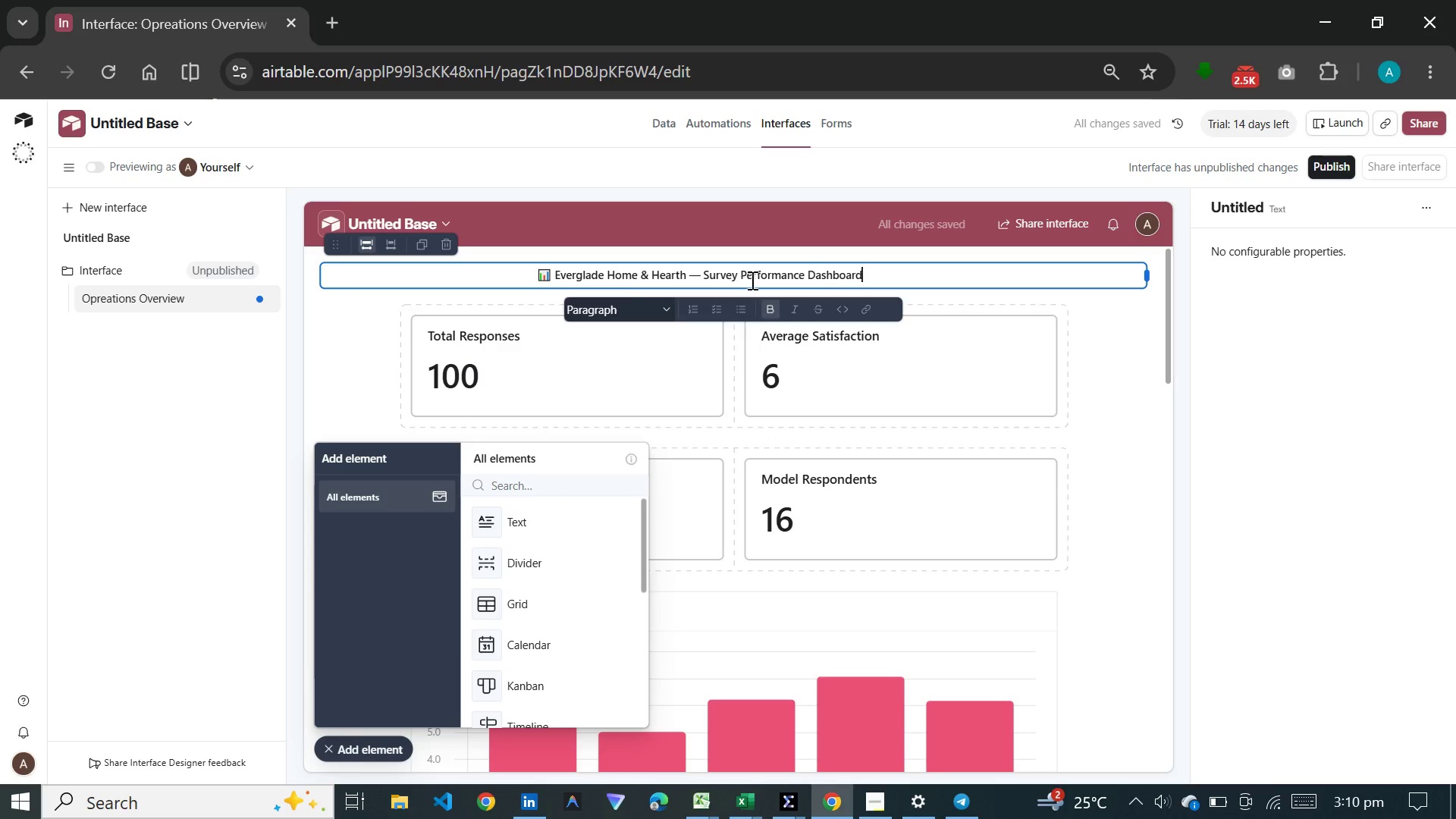 
wait(7.22)
 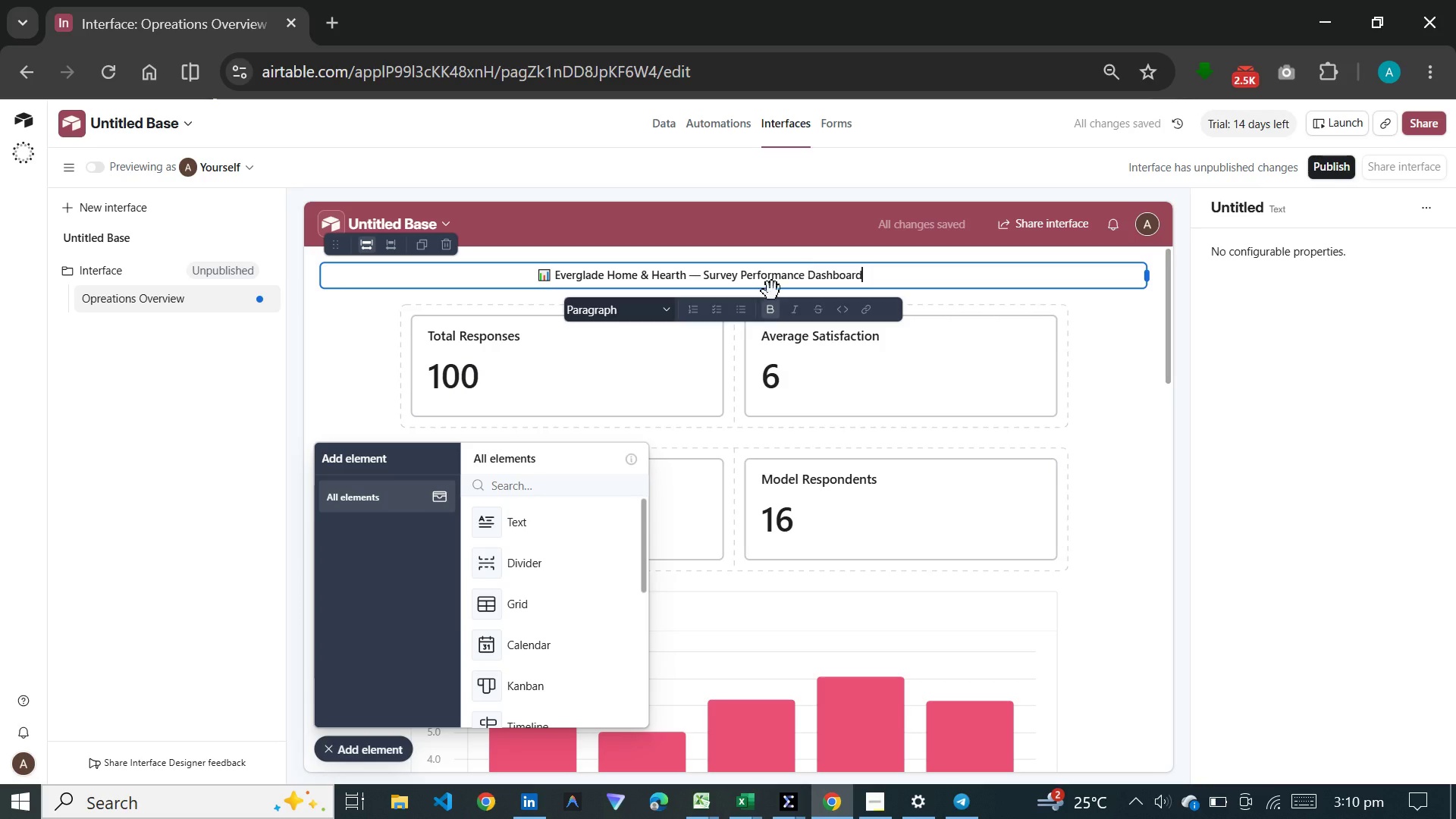 
left_click([664, 306])
 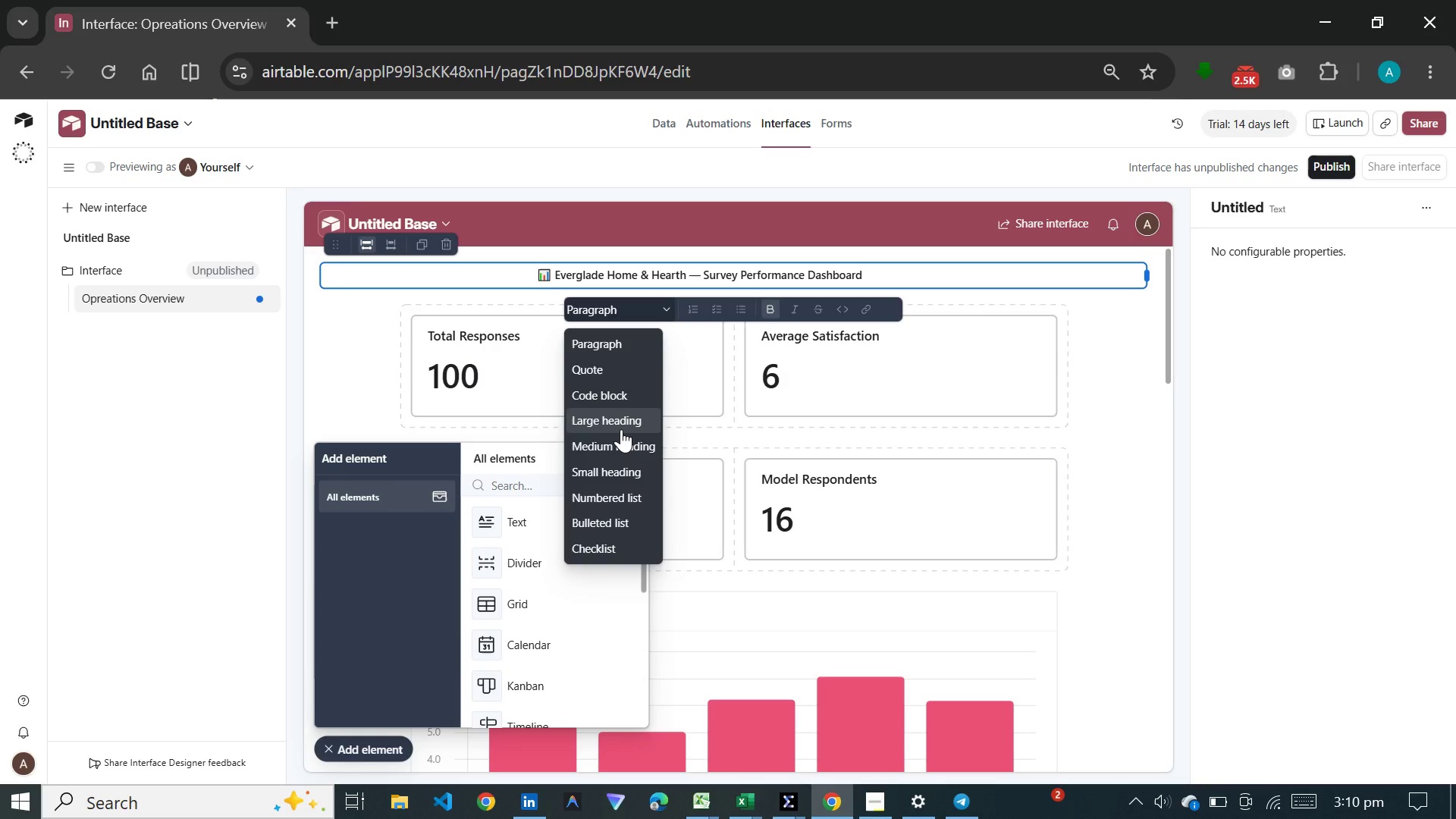 
left_click([621, 429])
 